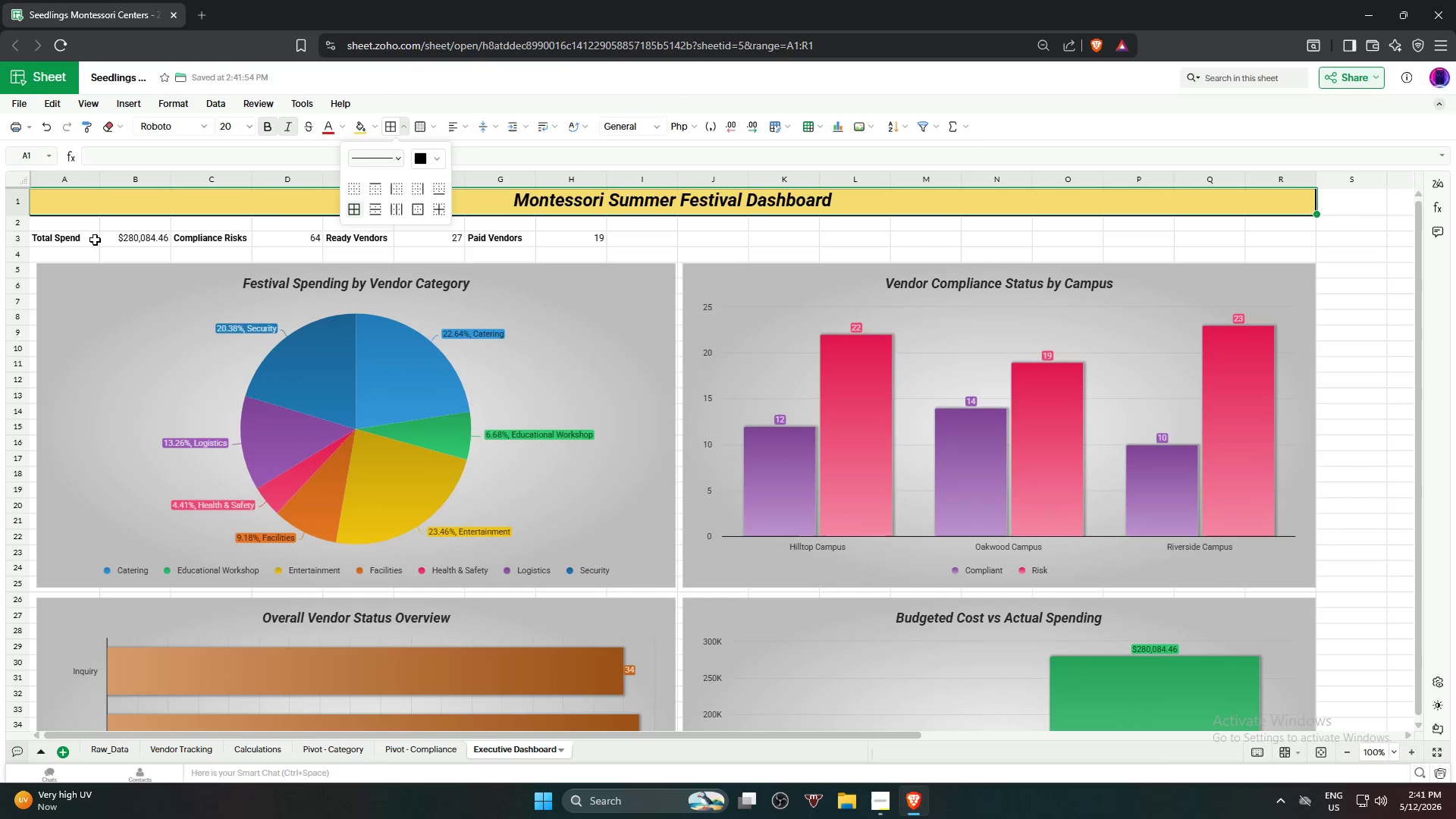 
left_click([64, 241])
 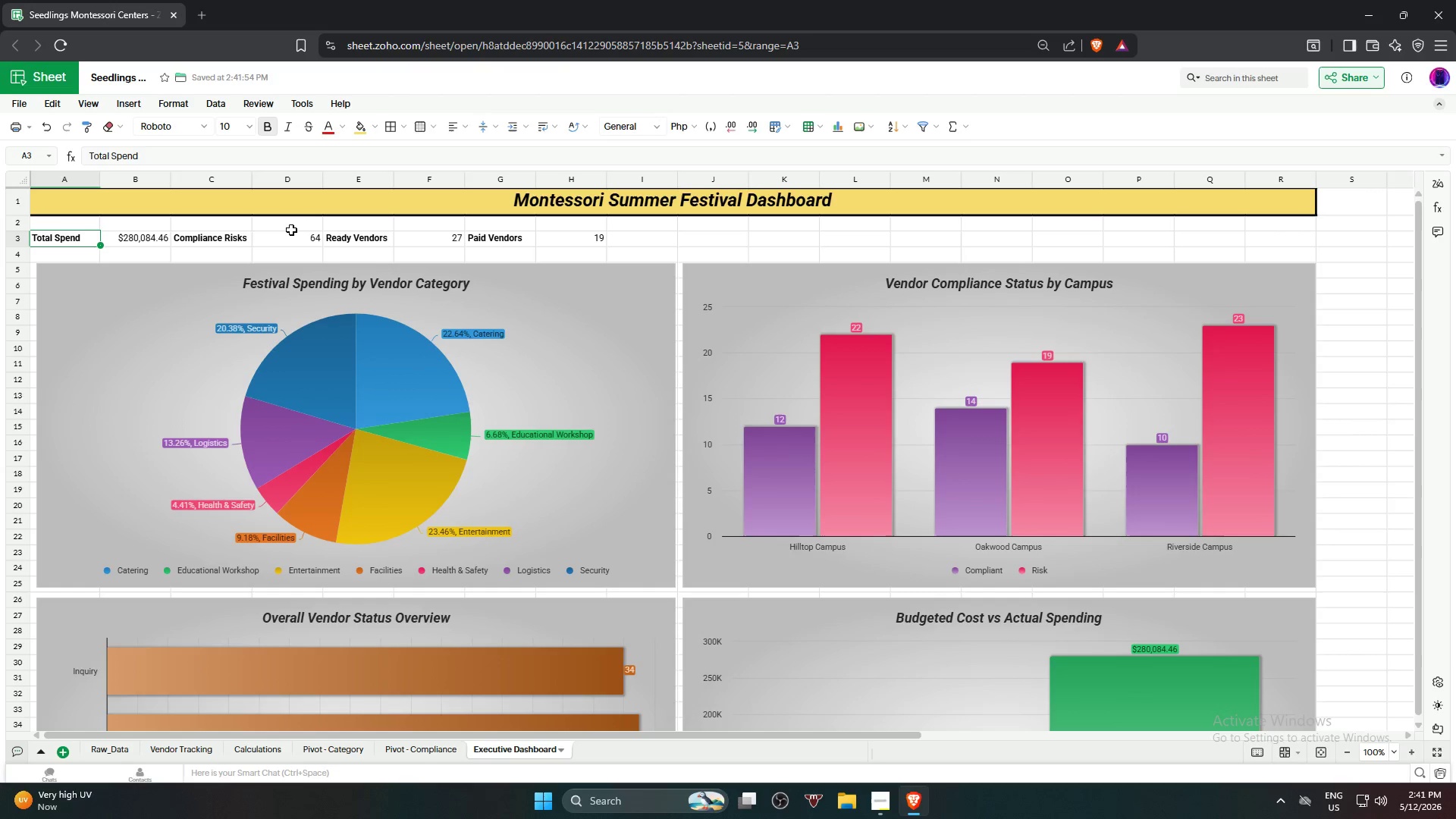 
hold_key(key=ShiftLeft, duration=1.06)
left_click([571, 240])
 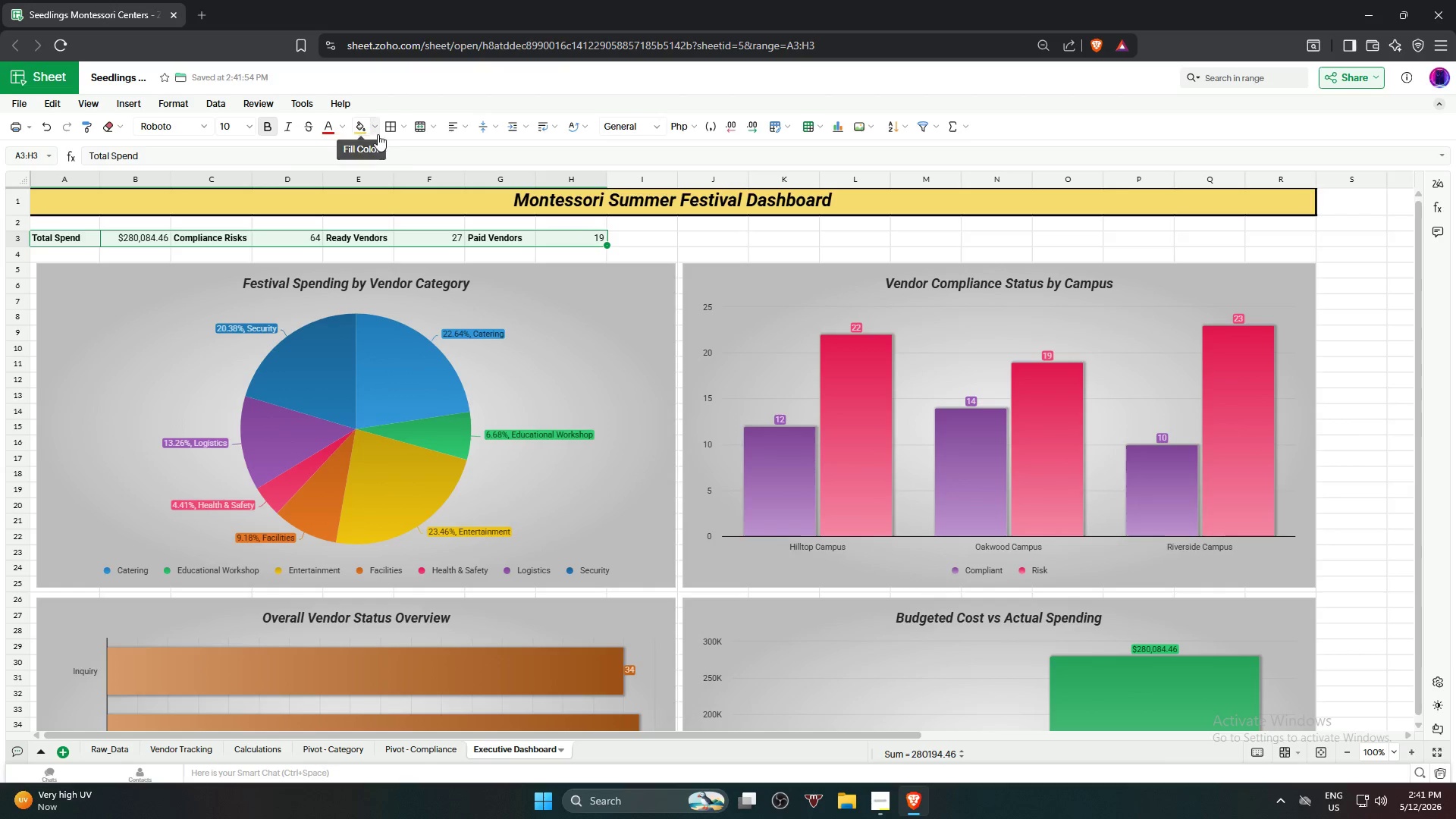 
left_click([391, 128])
 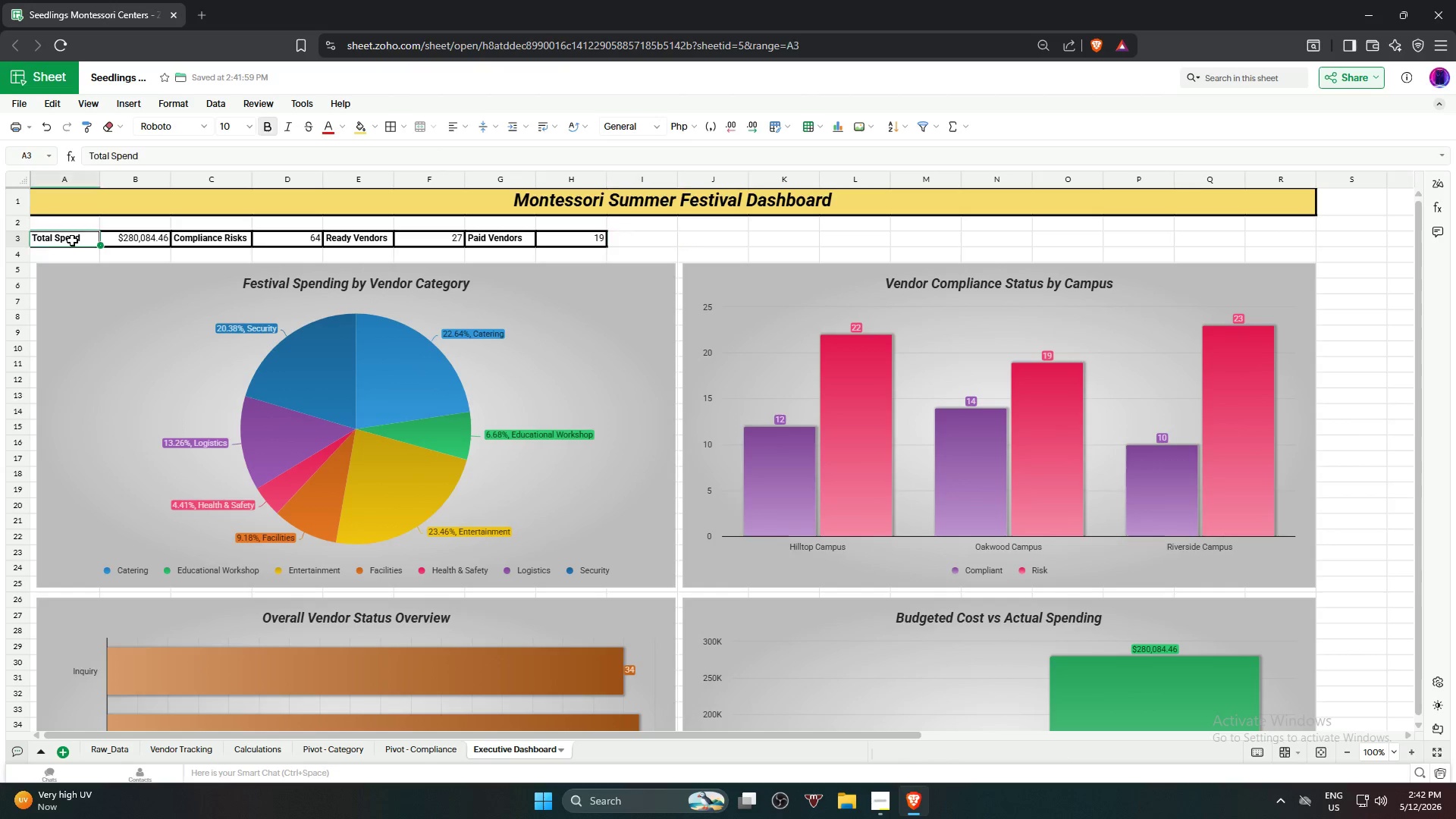 
hold_key(key=ControlLeft, duration=2.19)
left_click([493, 240])
 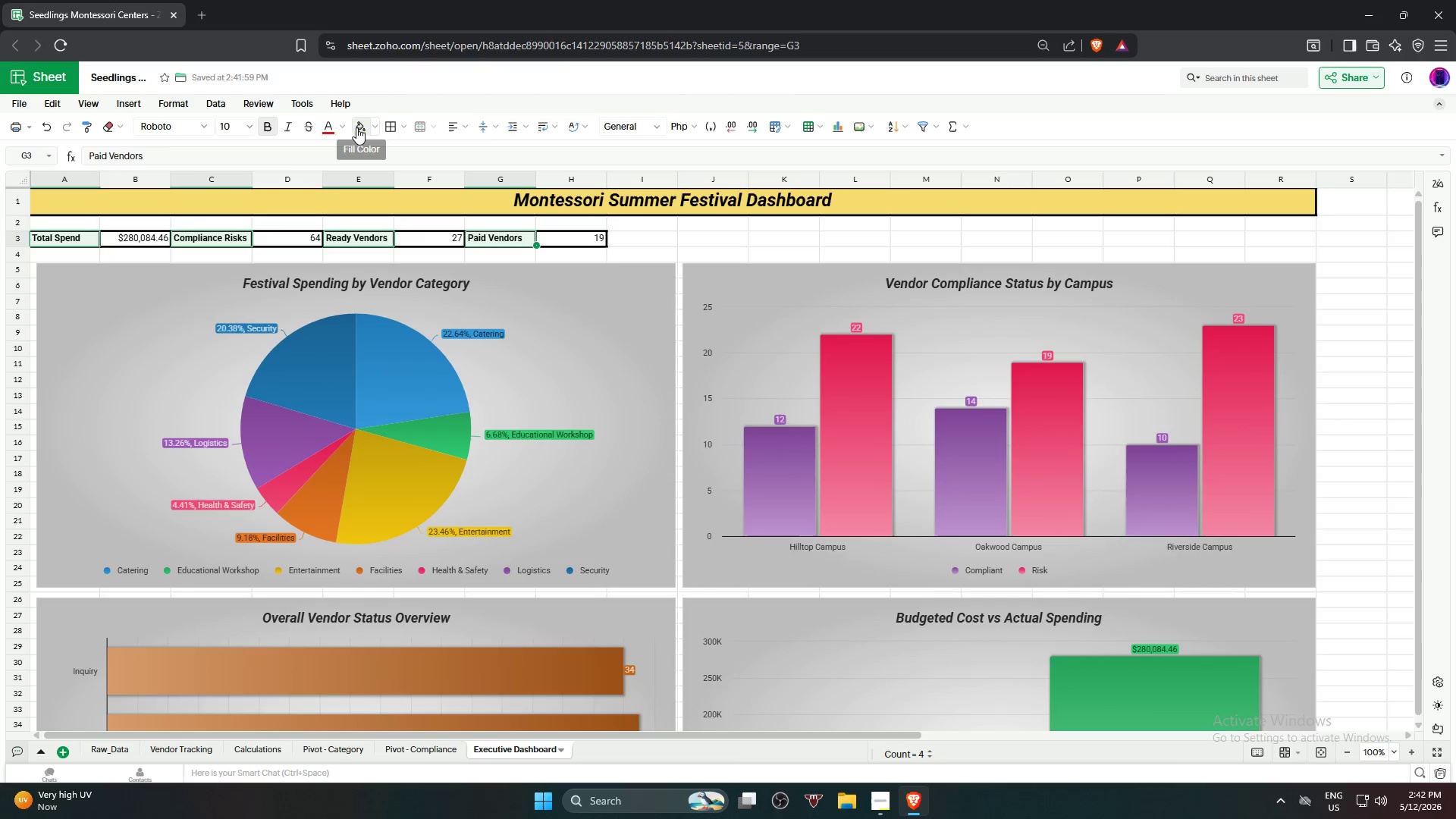 
left_click([356, 126])
 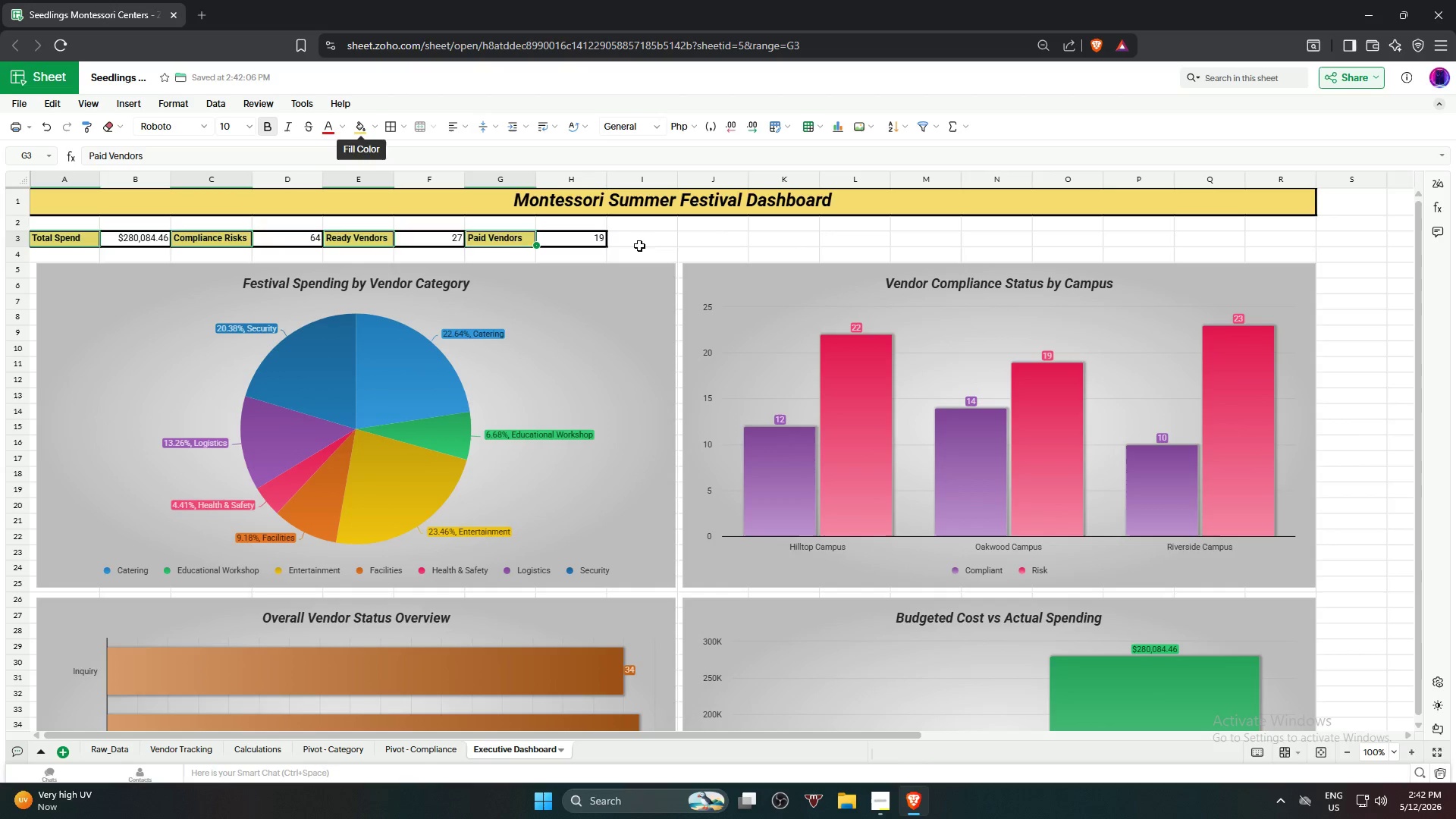 
left_click([677, 244])
 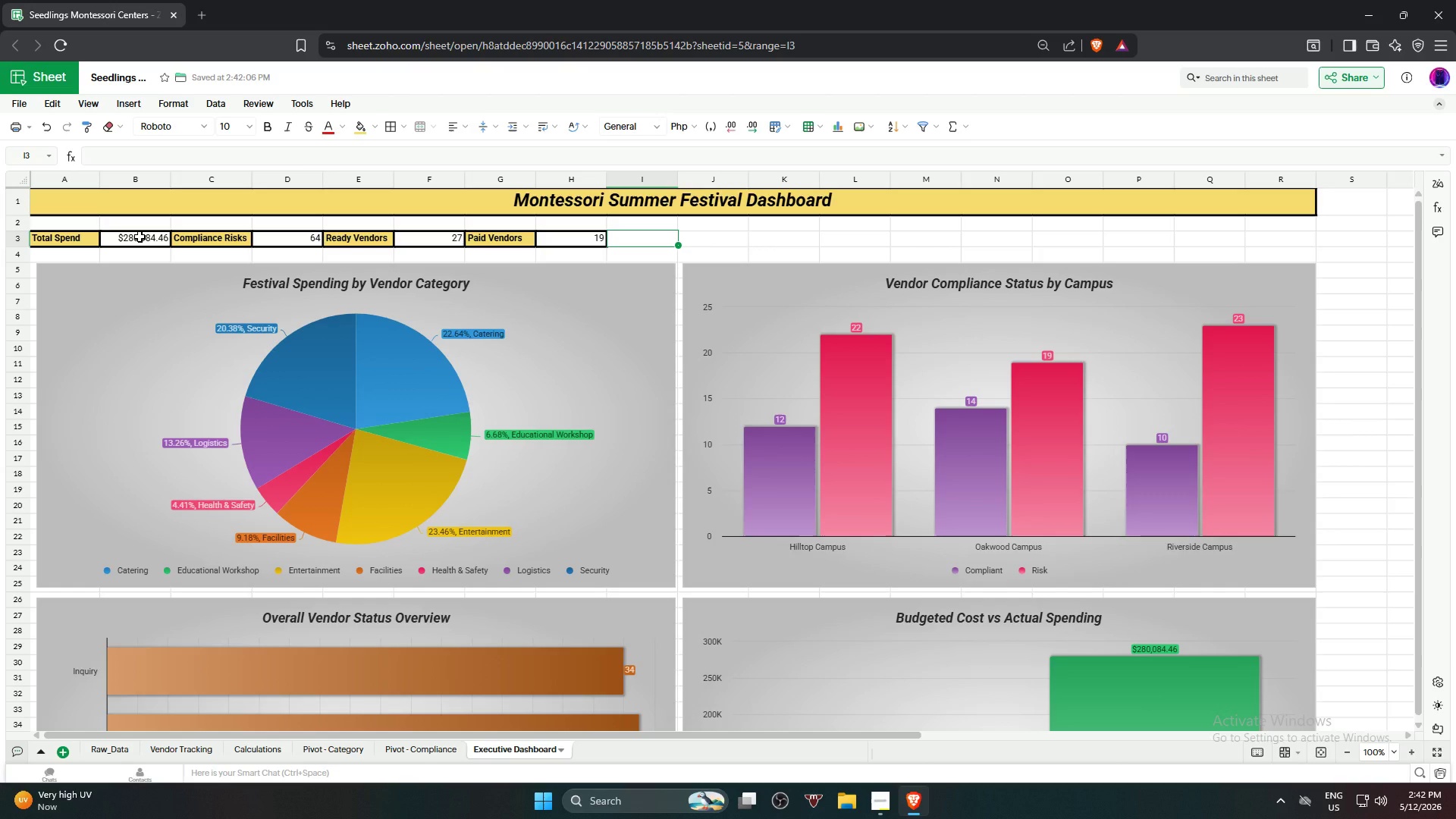 
left_click([140, 237])
 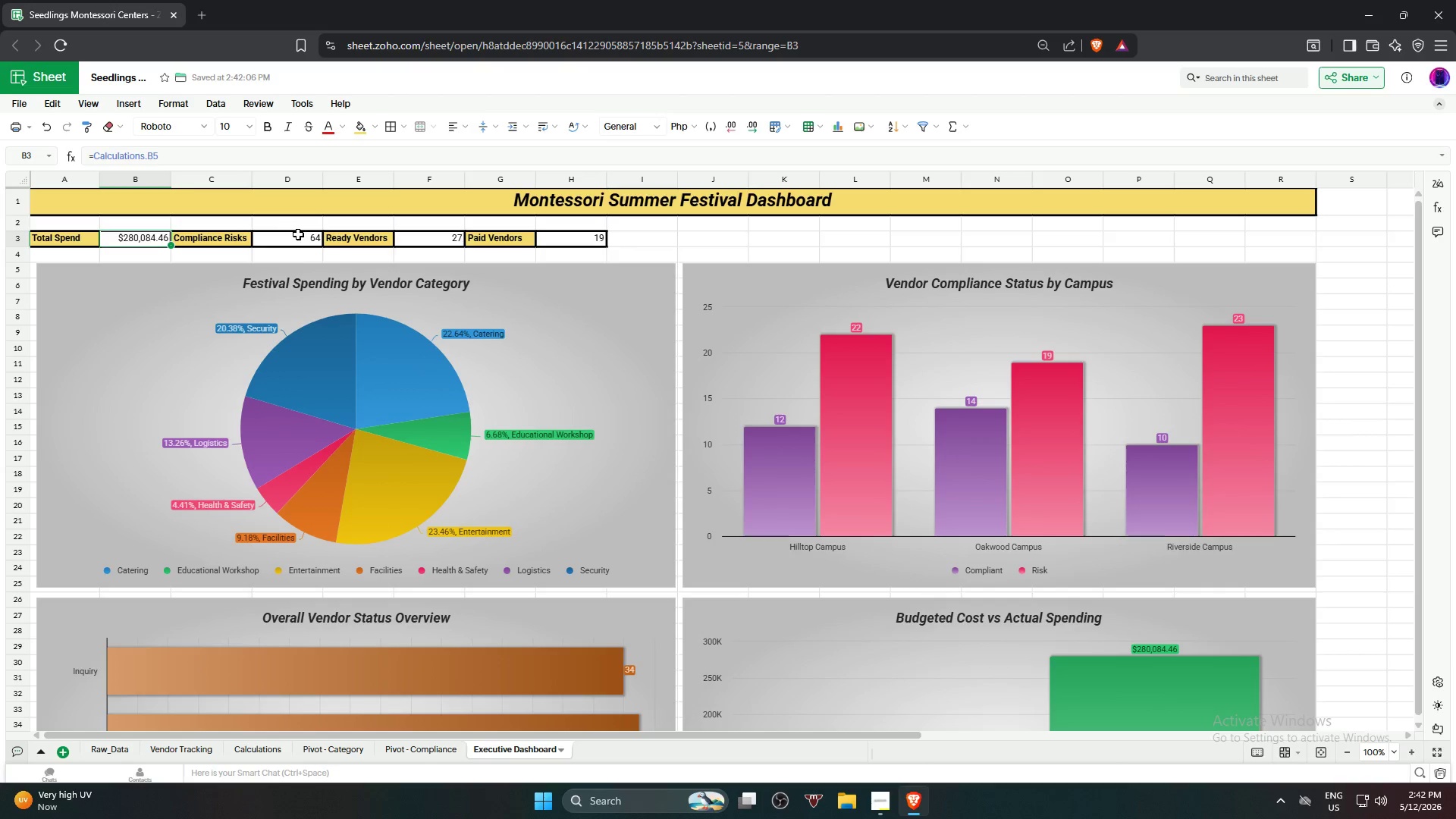 
hold_key(key=ControlLeft, duration=2.38)
left_click([293, 238])
 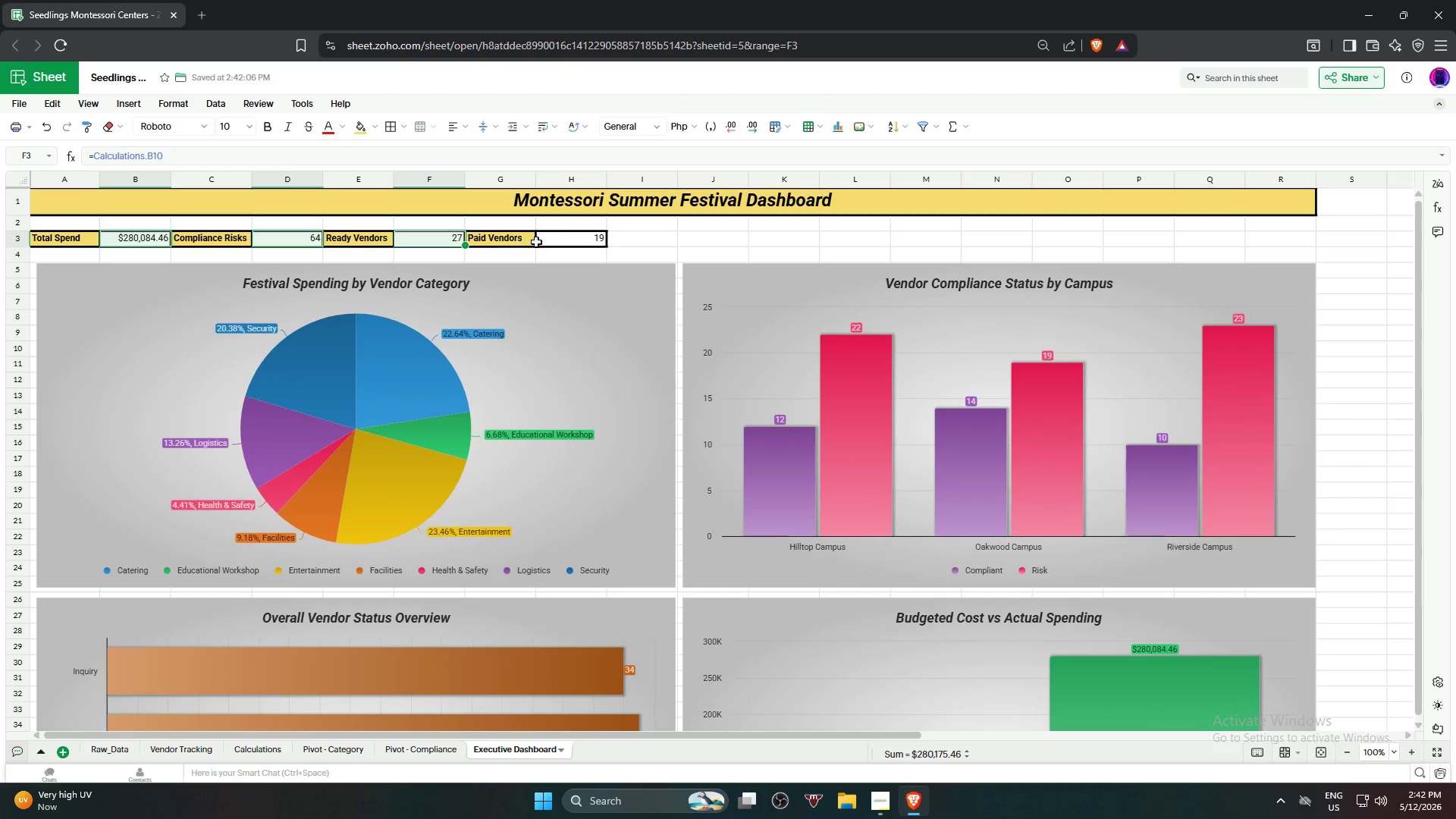 
left_click([555, 242])
 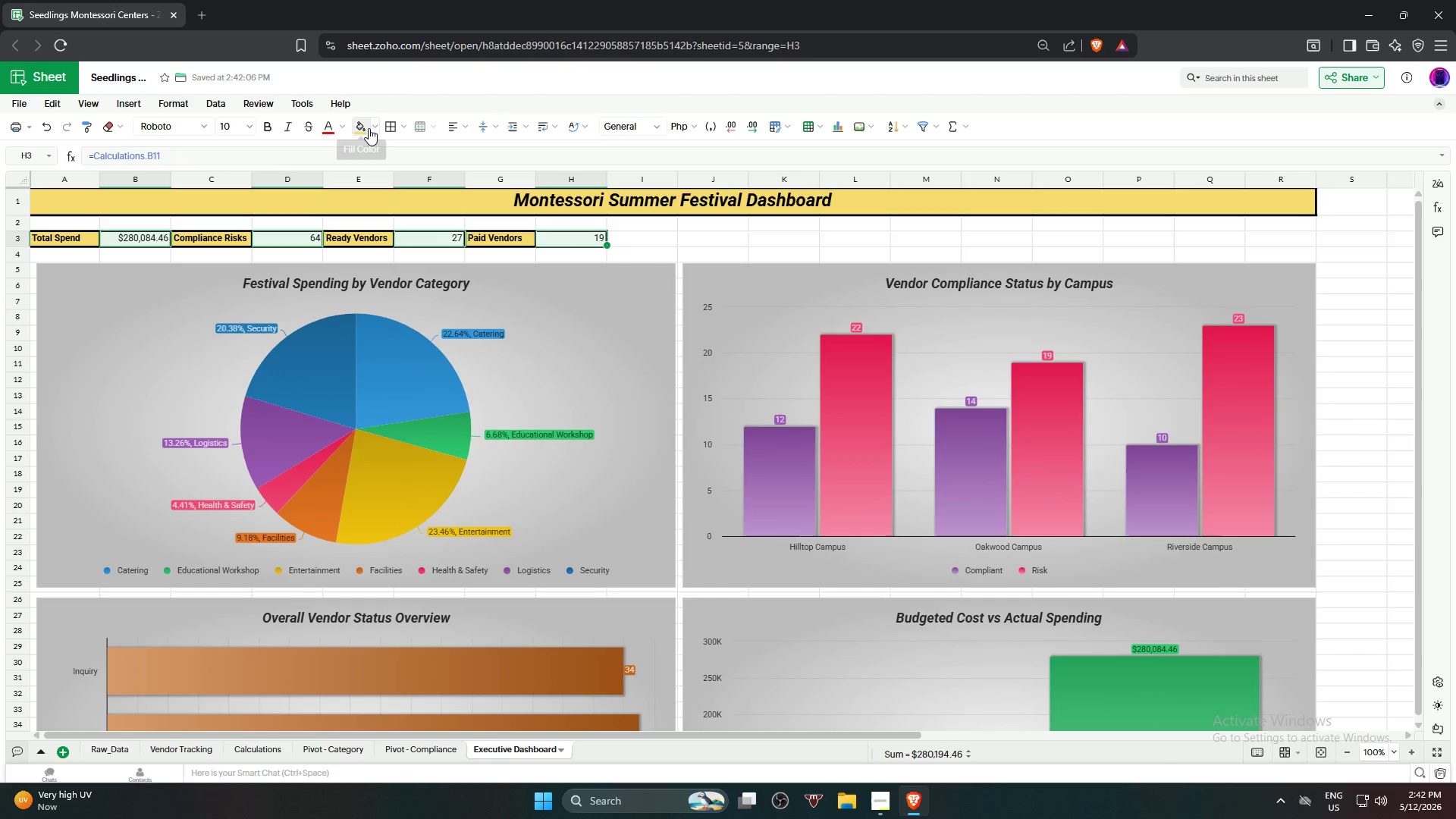 
left_click([372, 127])
 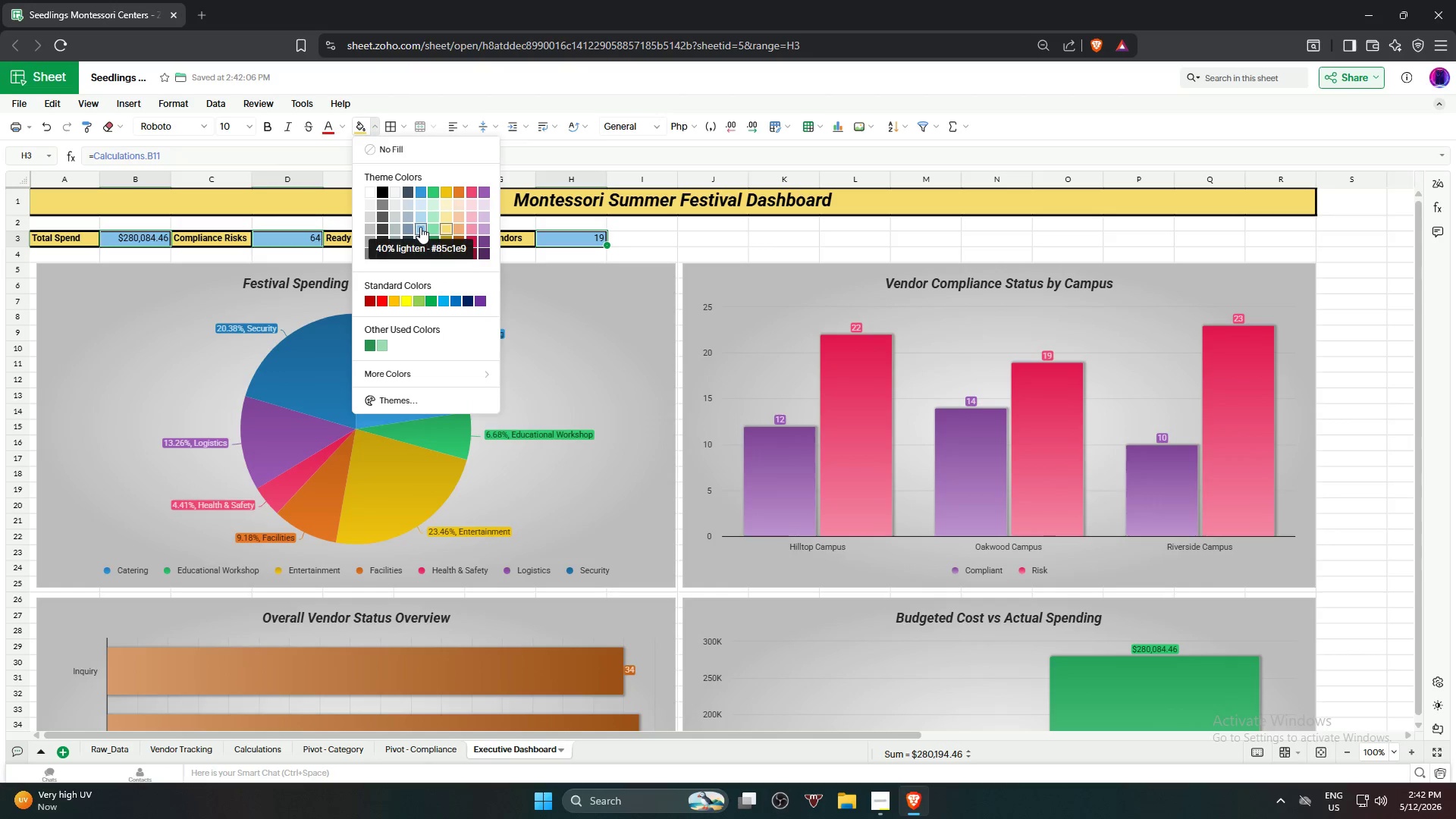 
left_click([420, 227])
 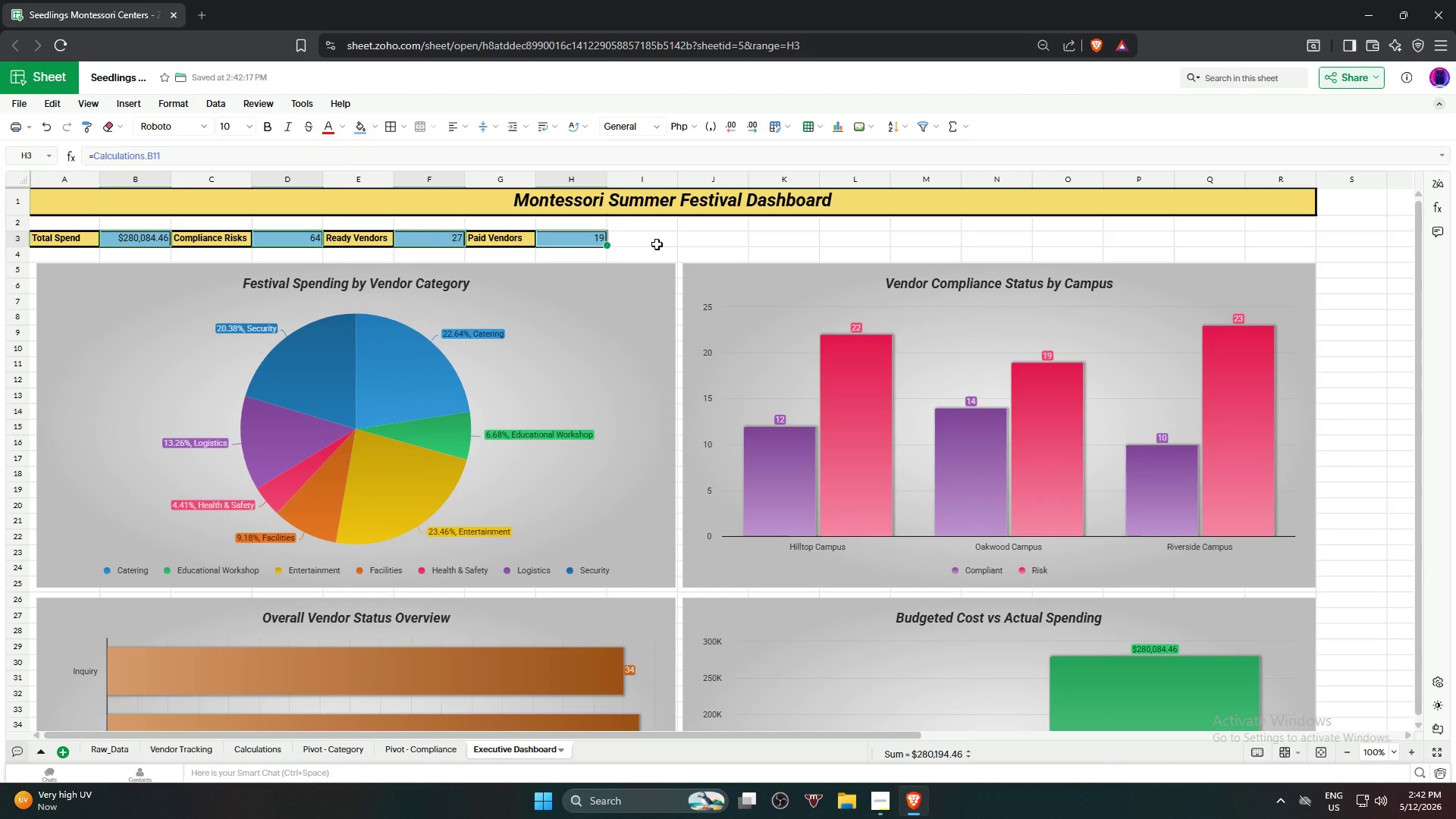 
left_click([657, 244])
 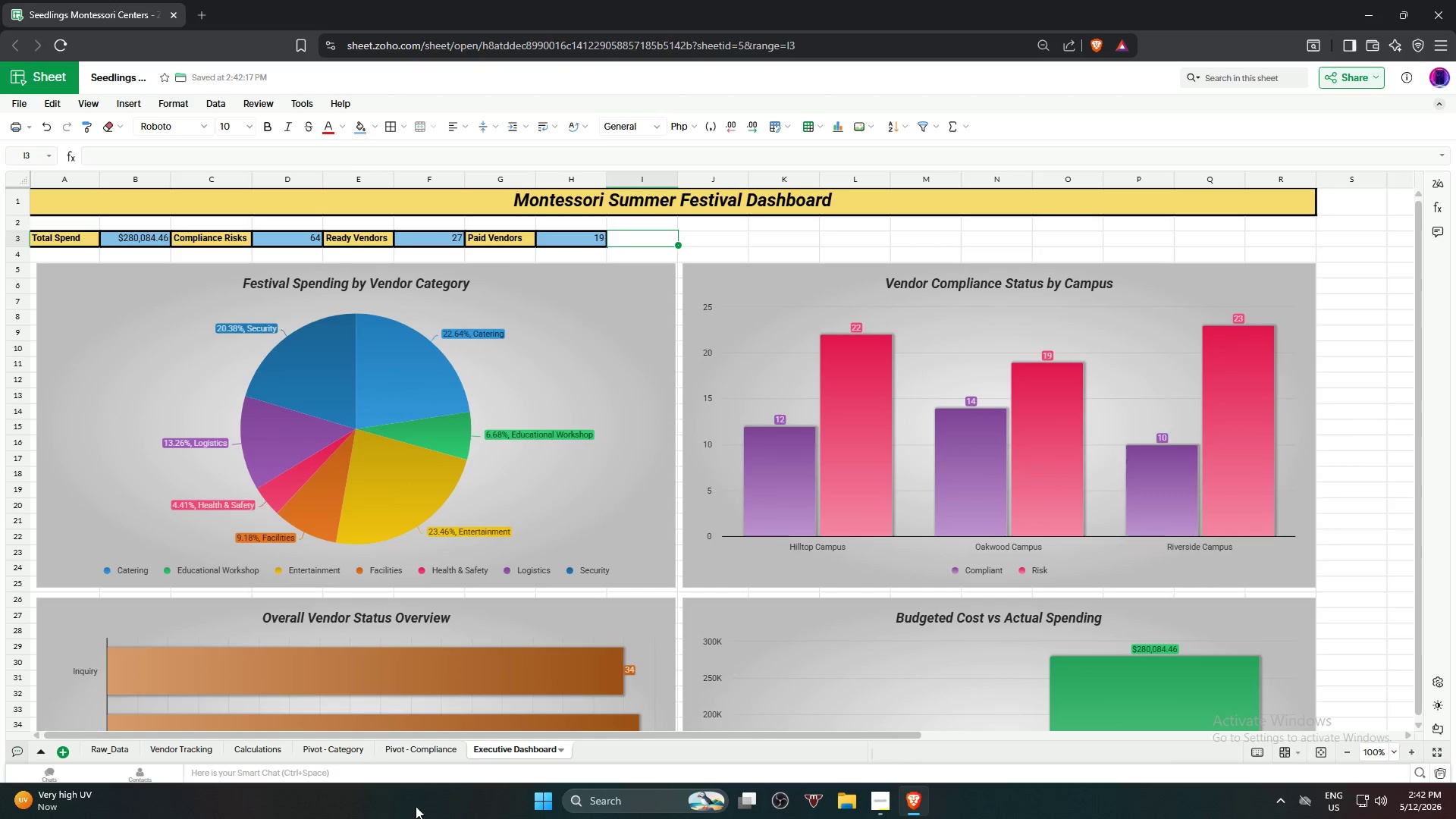 
left_click([413, 759])
 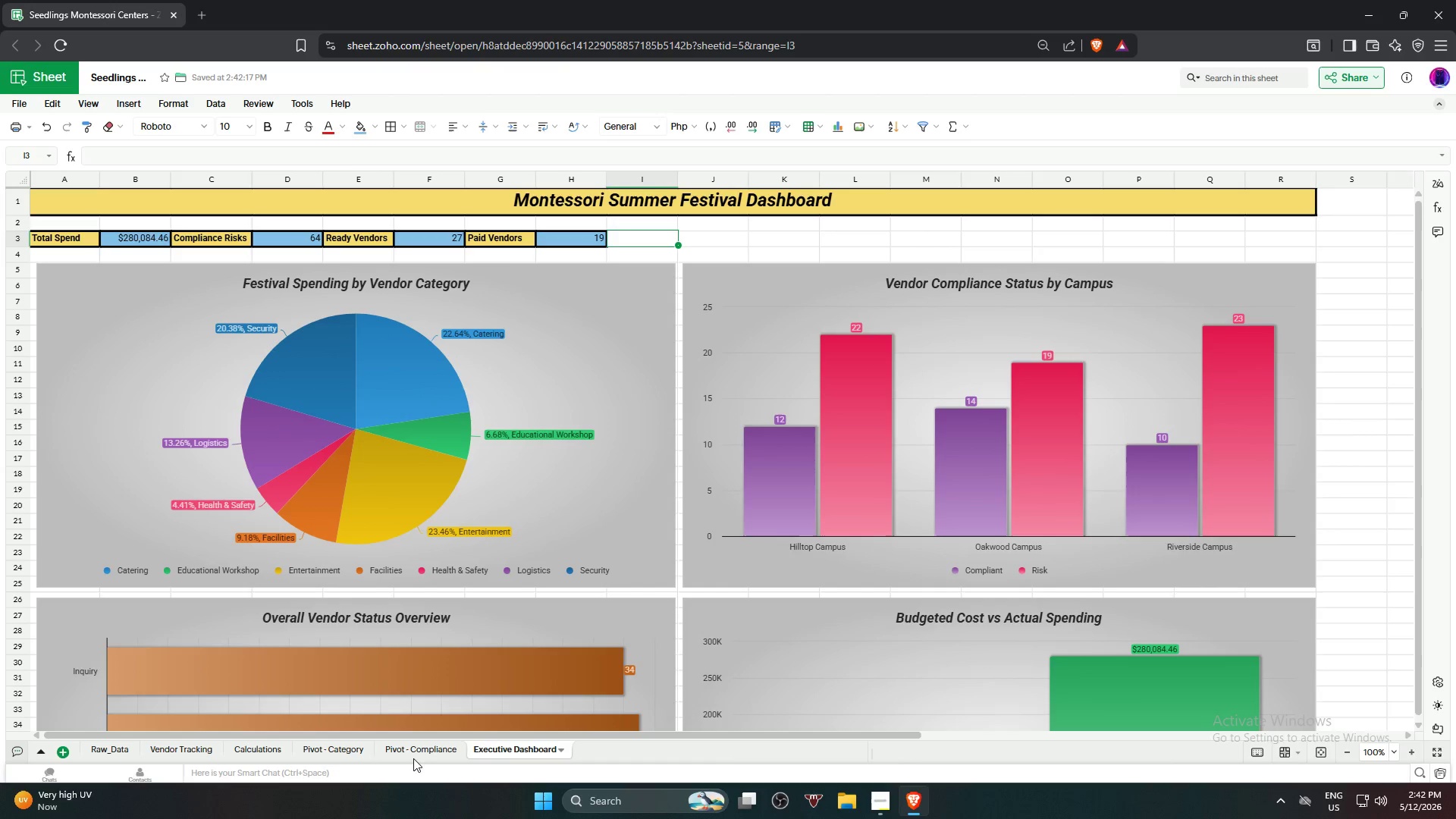 
mouse_move([429, 752])
 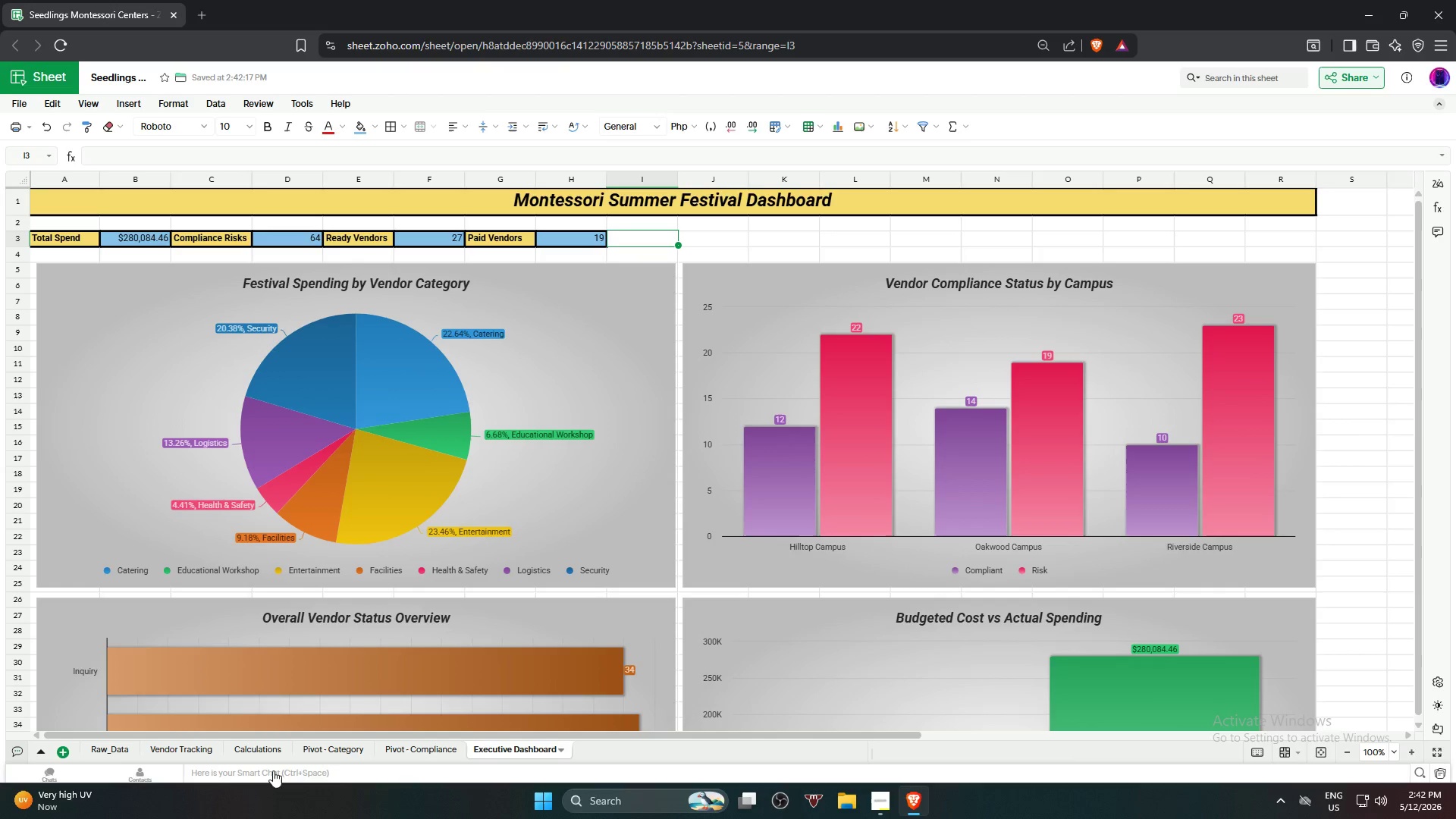 
wait(5.43)
 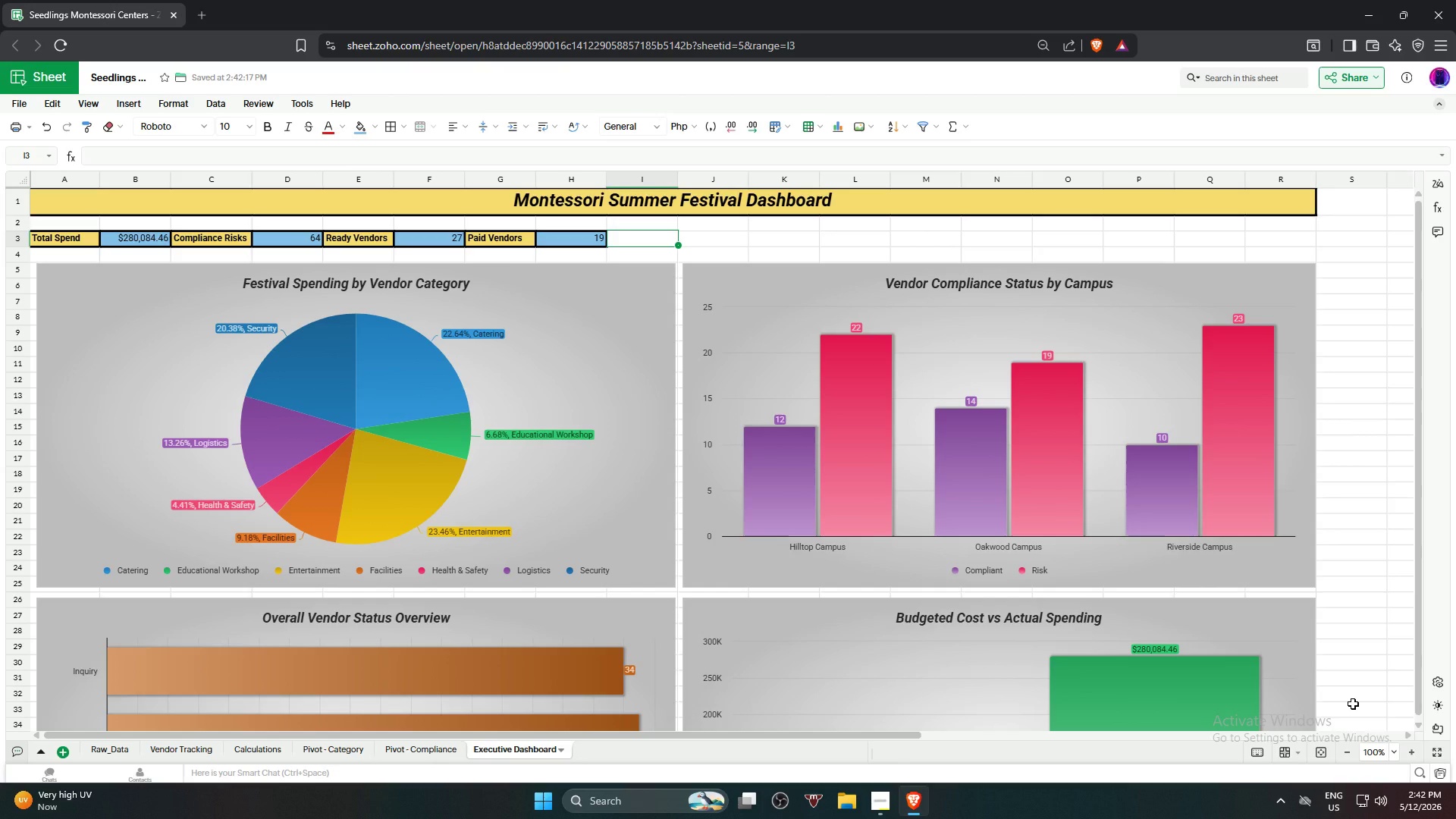 
left_click([436, 751])
 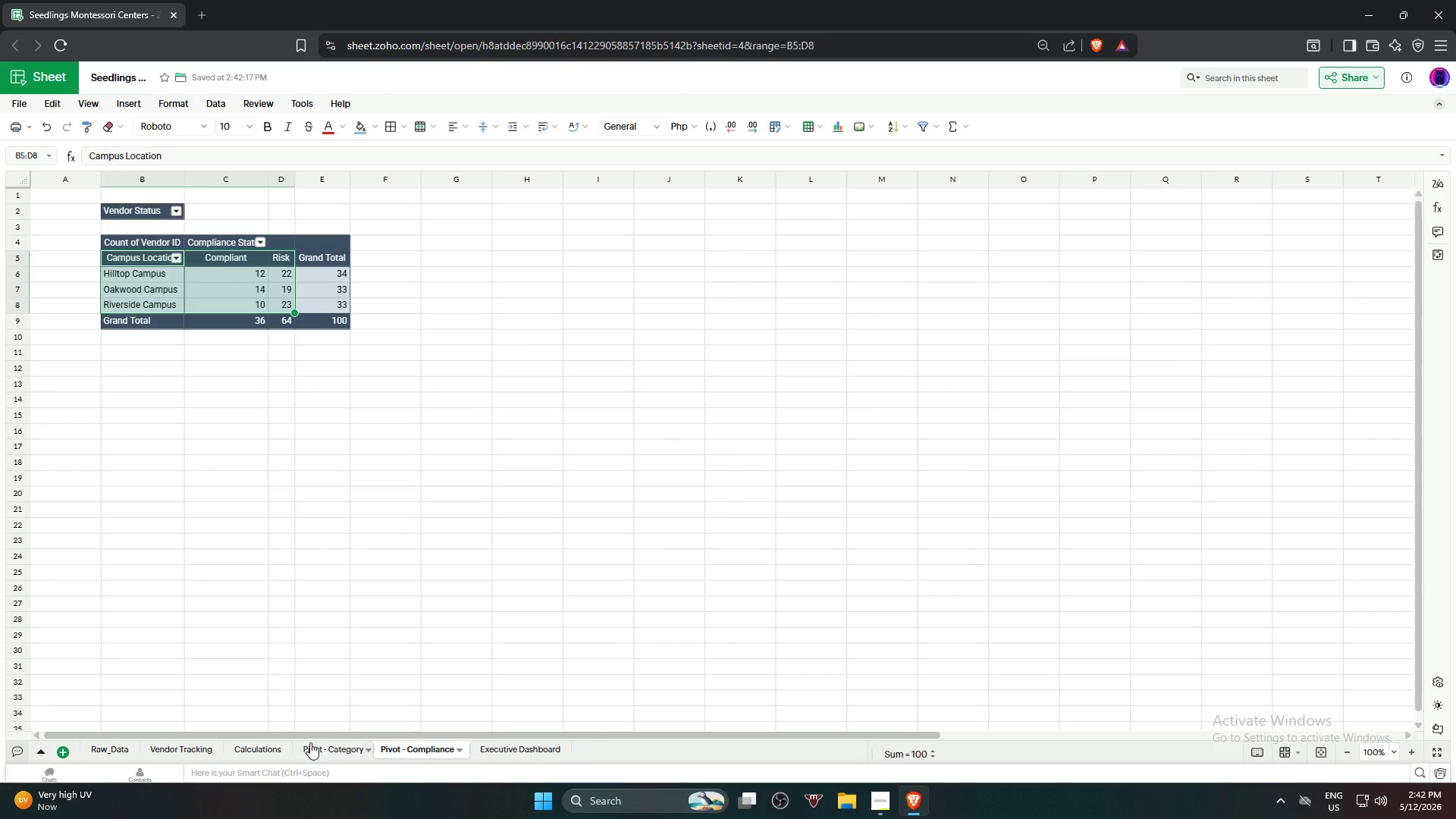 
left_click([314, 747])
 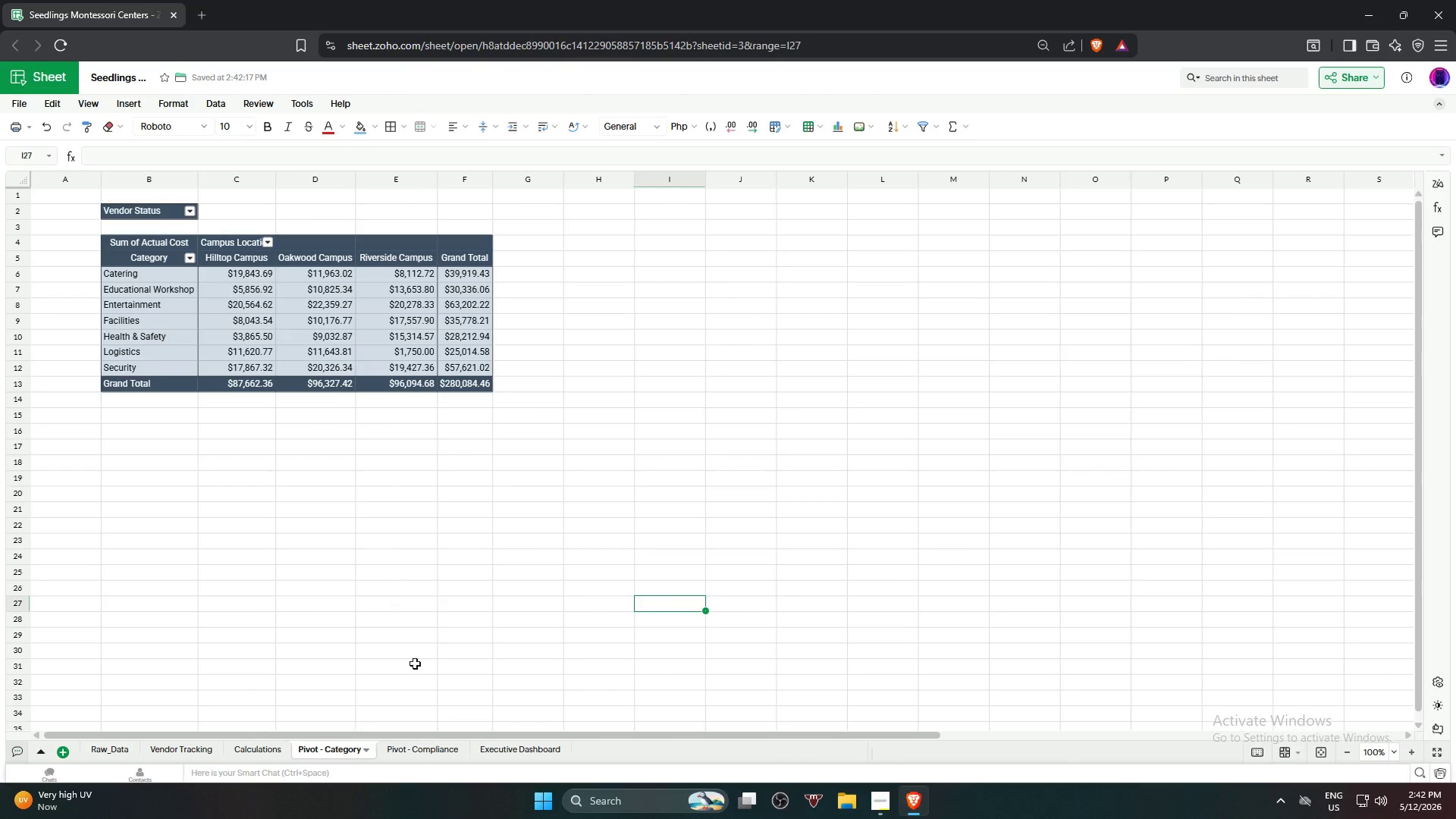 
left_click([435, 615])
 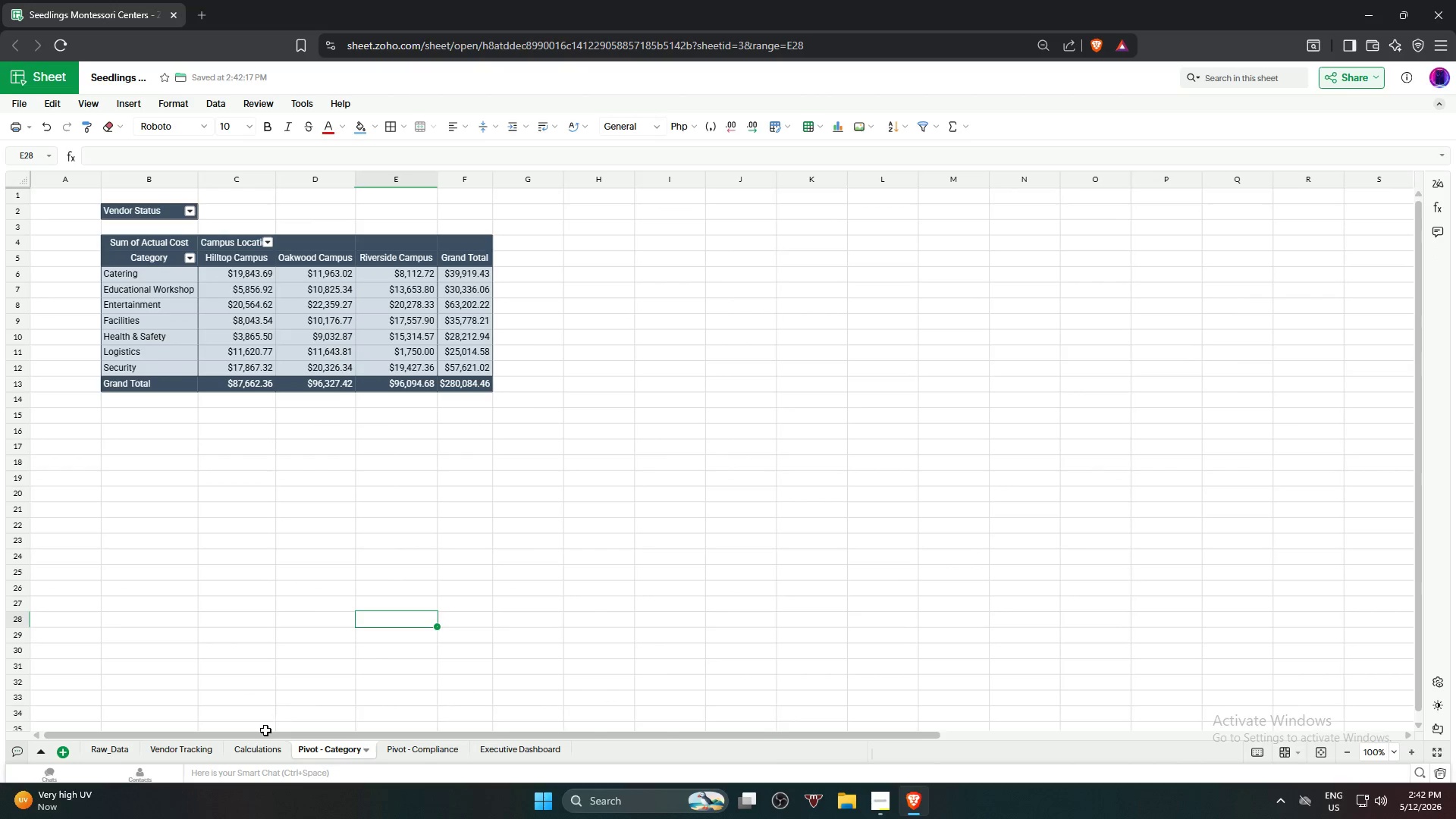 
left_click([249, 748])
 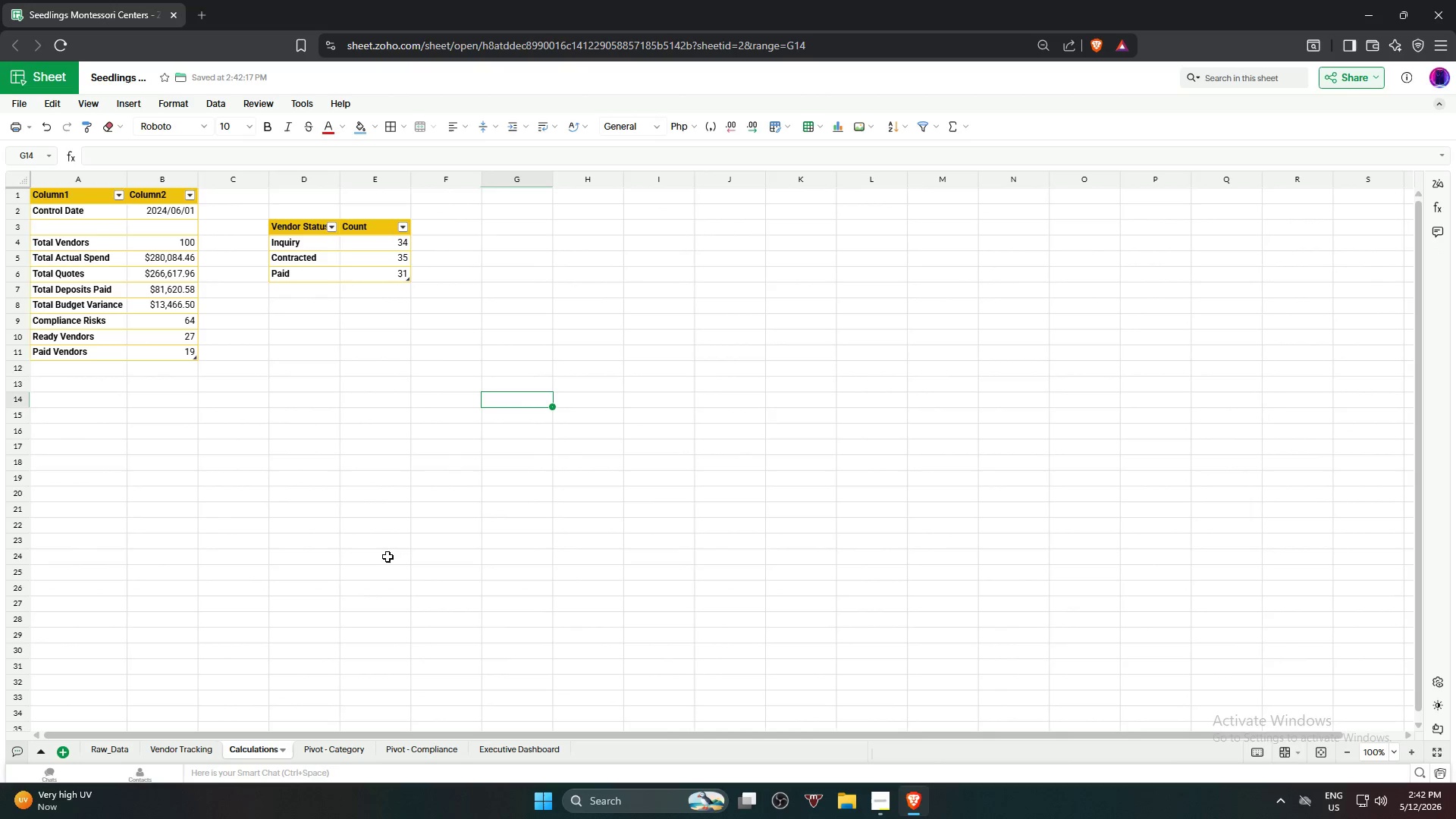 
left_click([380, 555])
 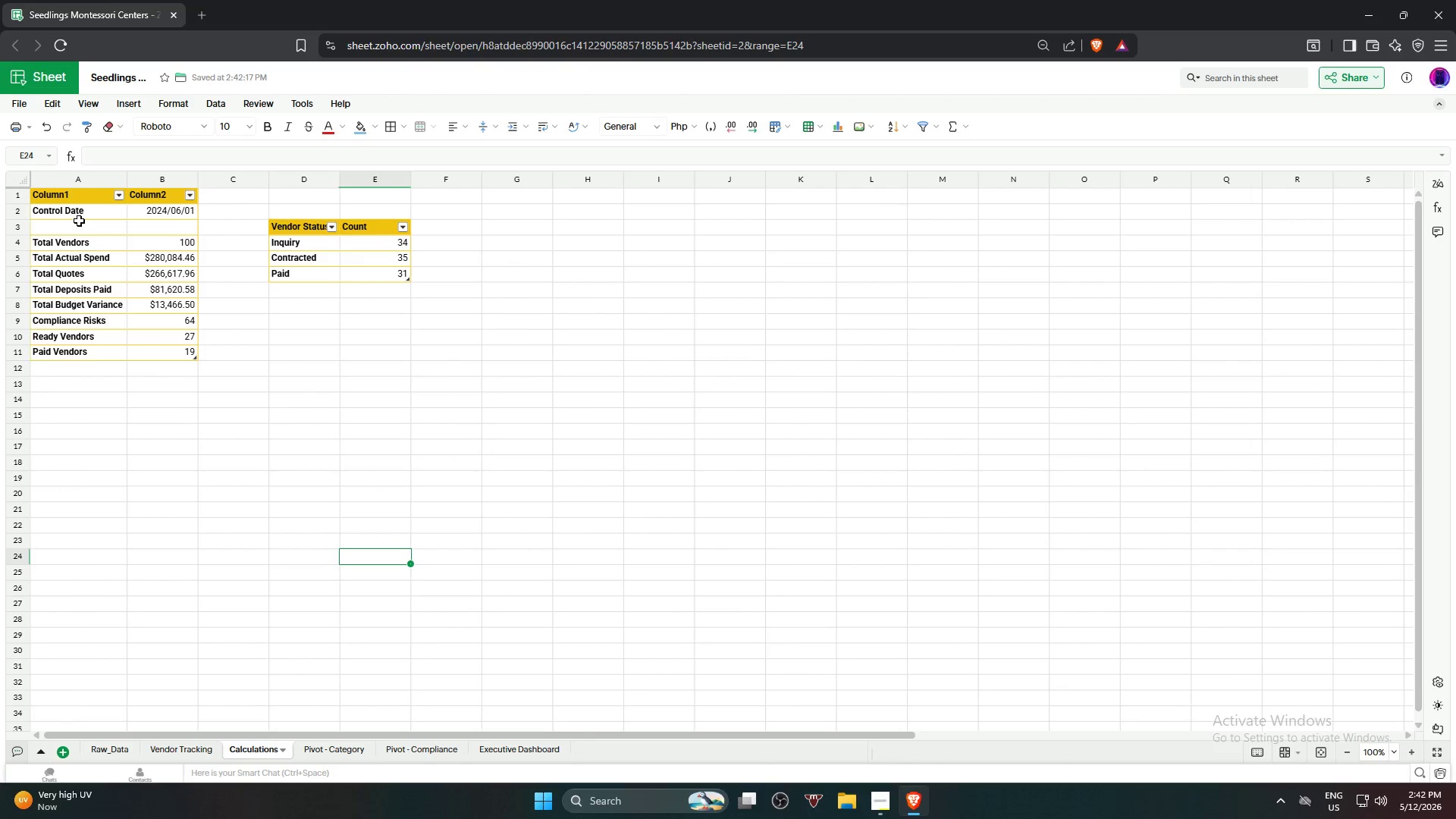 
left_click([80, 214])
 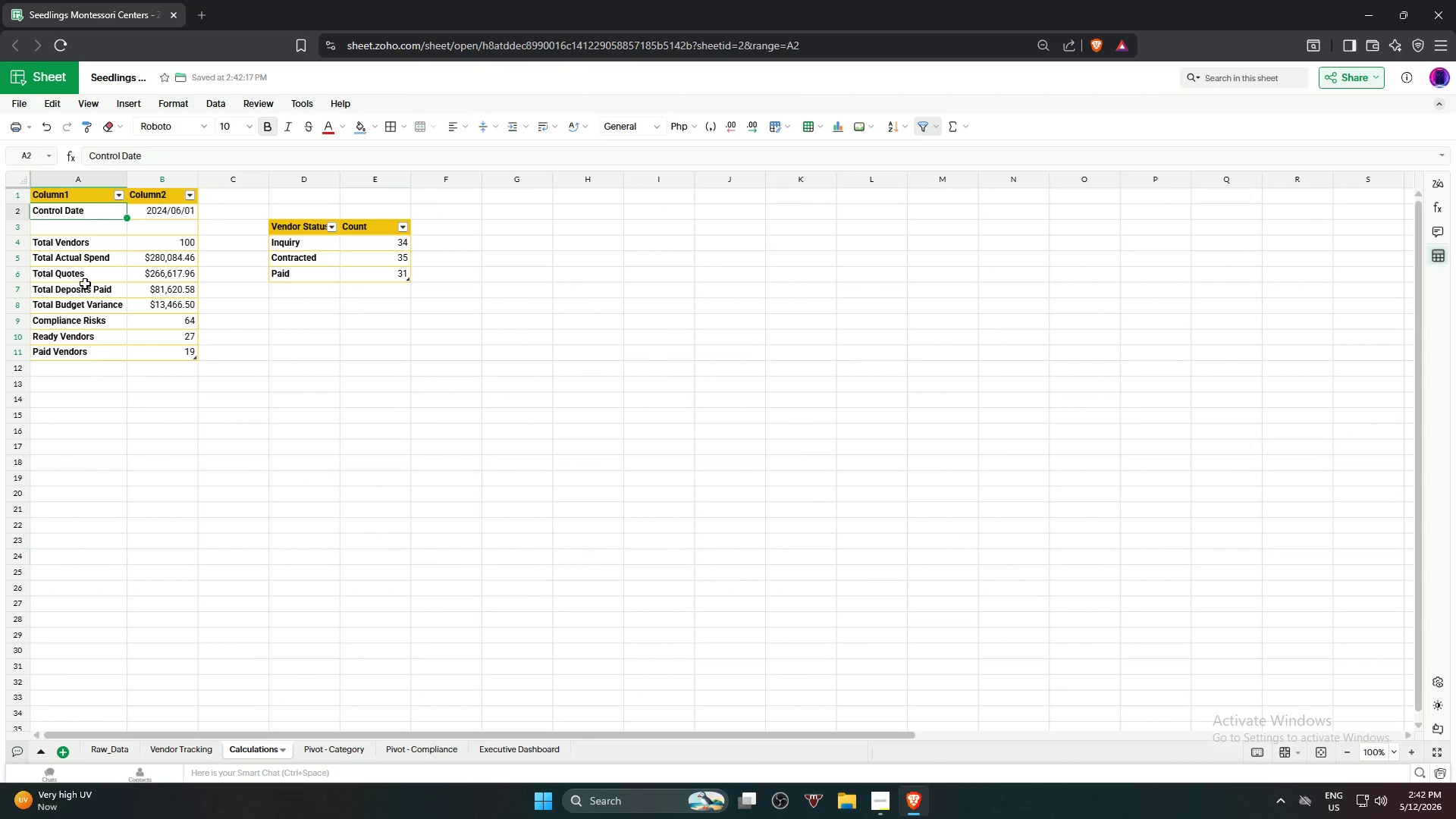 
hold_key(key=ShiftLeft, duration=0.8)
left_click([86, 355])
 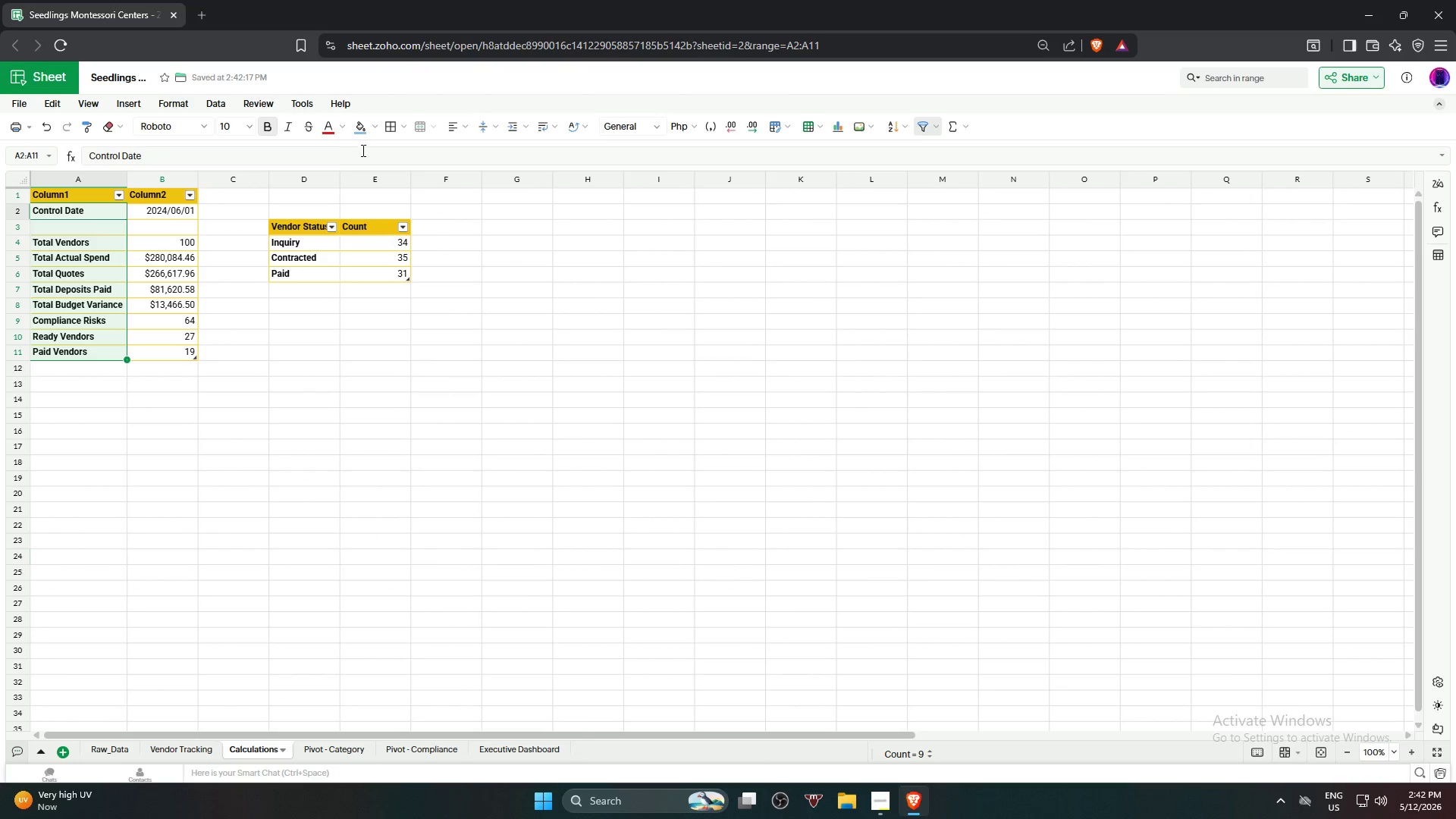 
left_click([375, 127])
 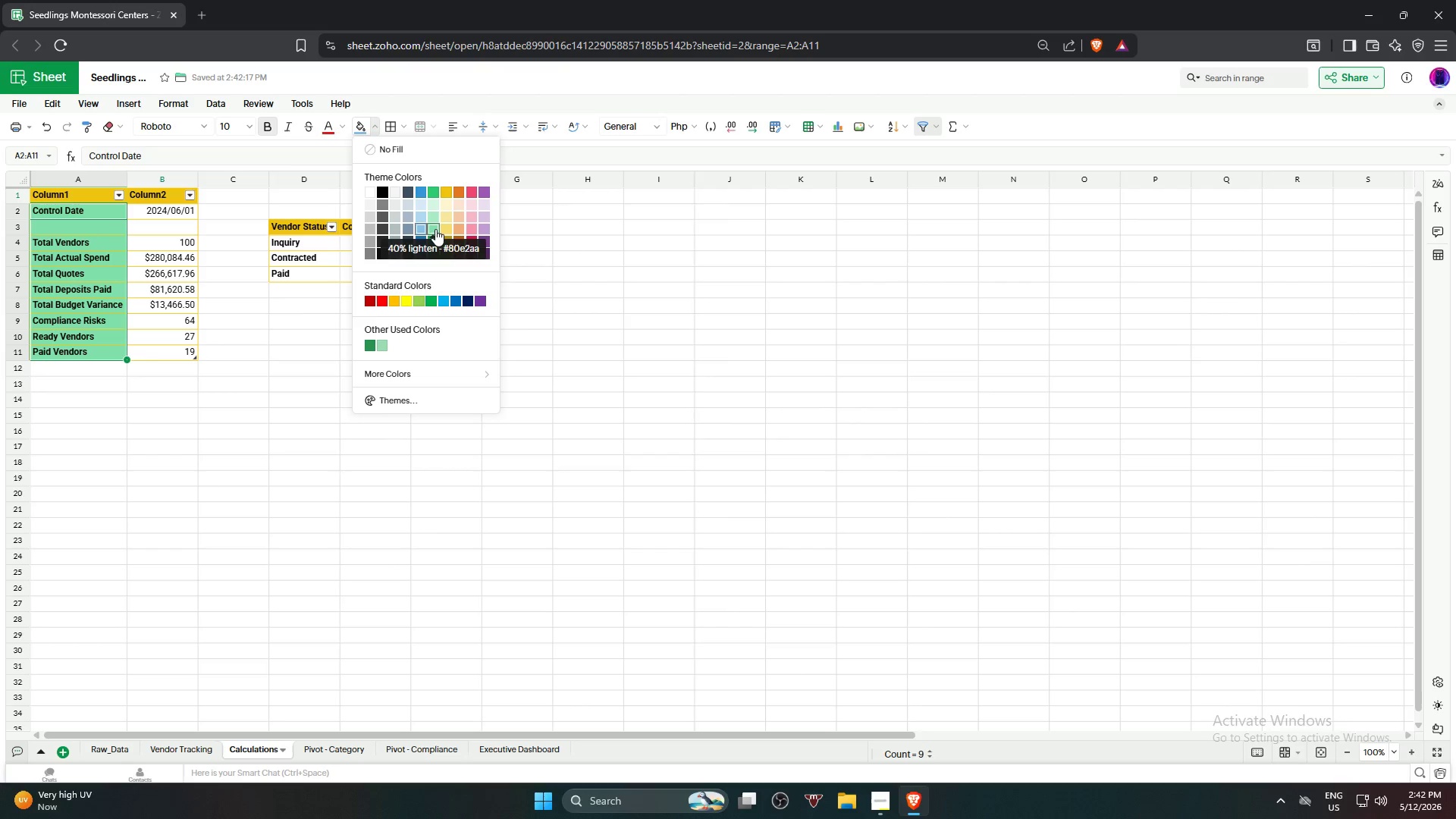 
wait(8.23)
 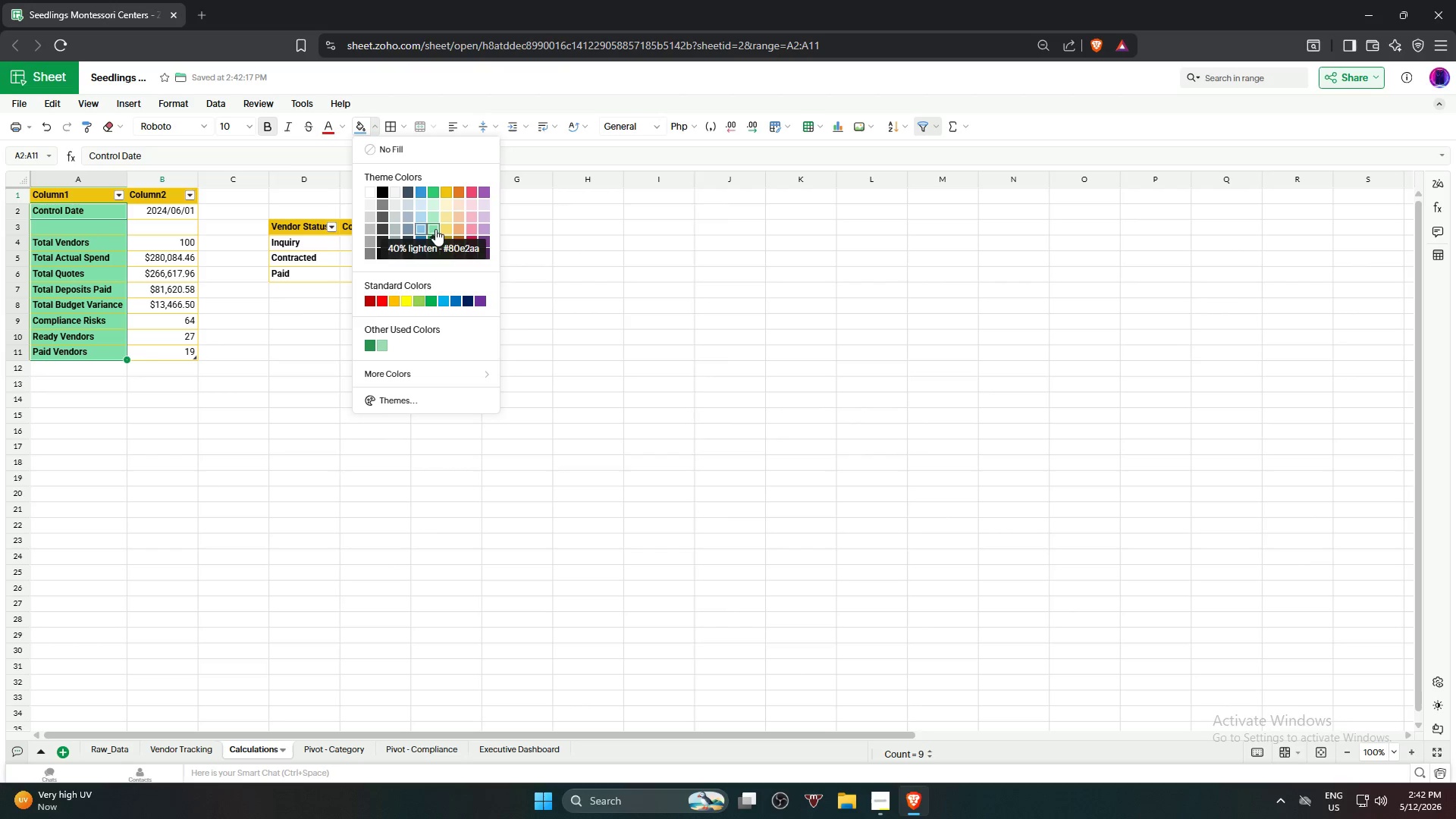 
left_click([447, 204])
 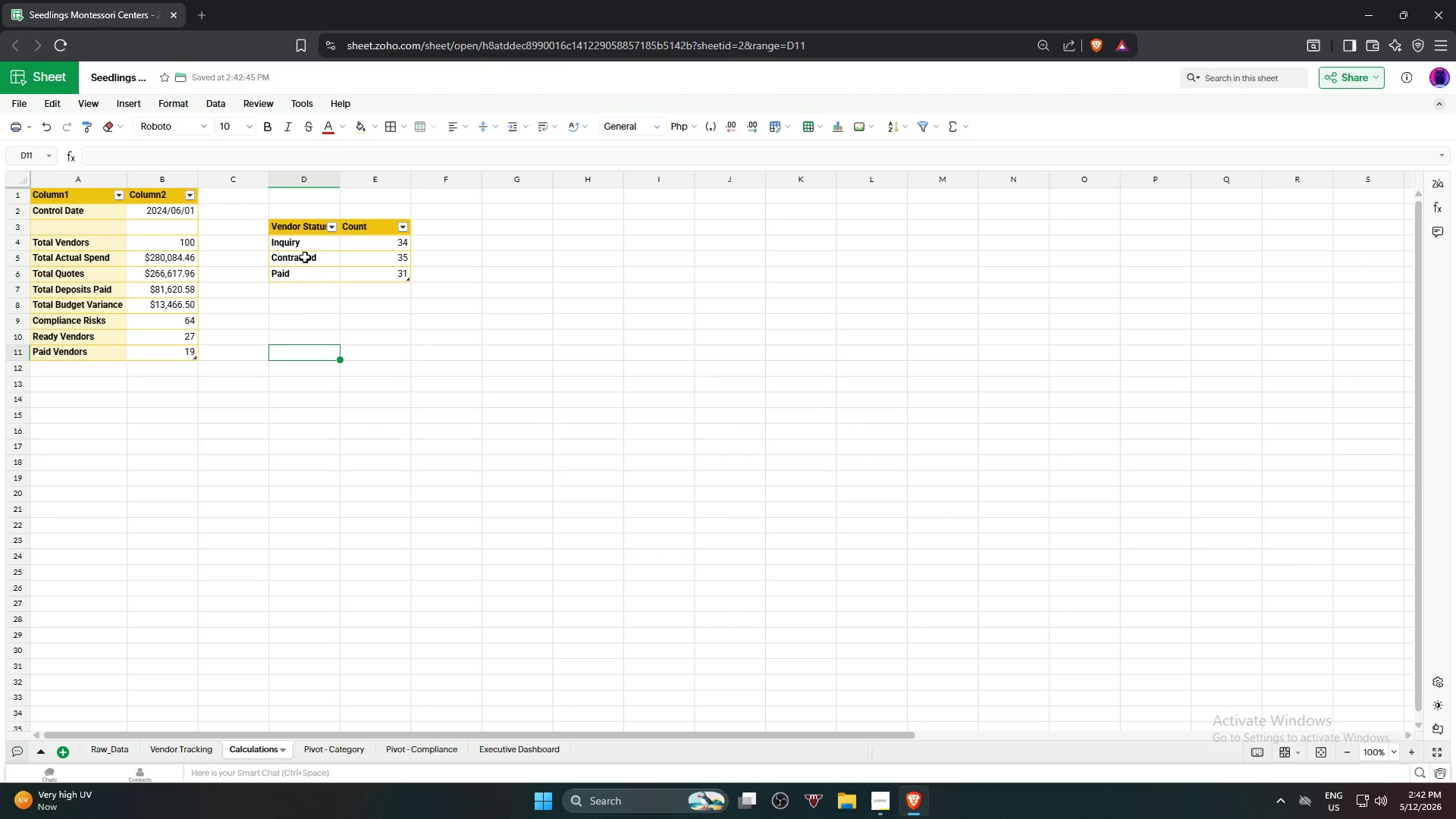 
left_click([311, 246])
 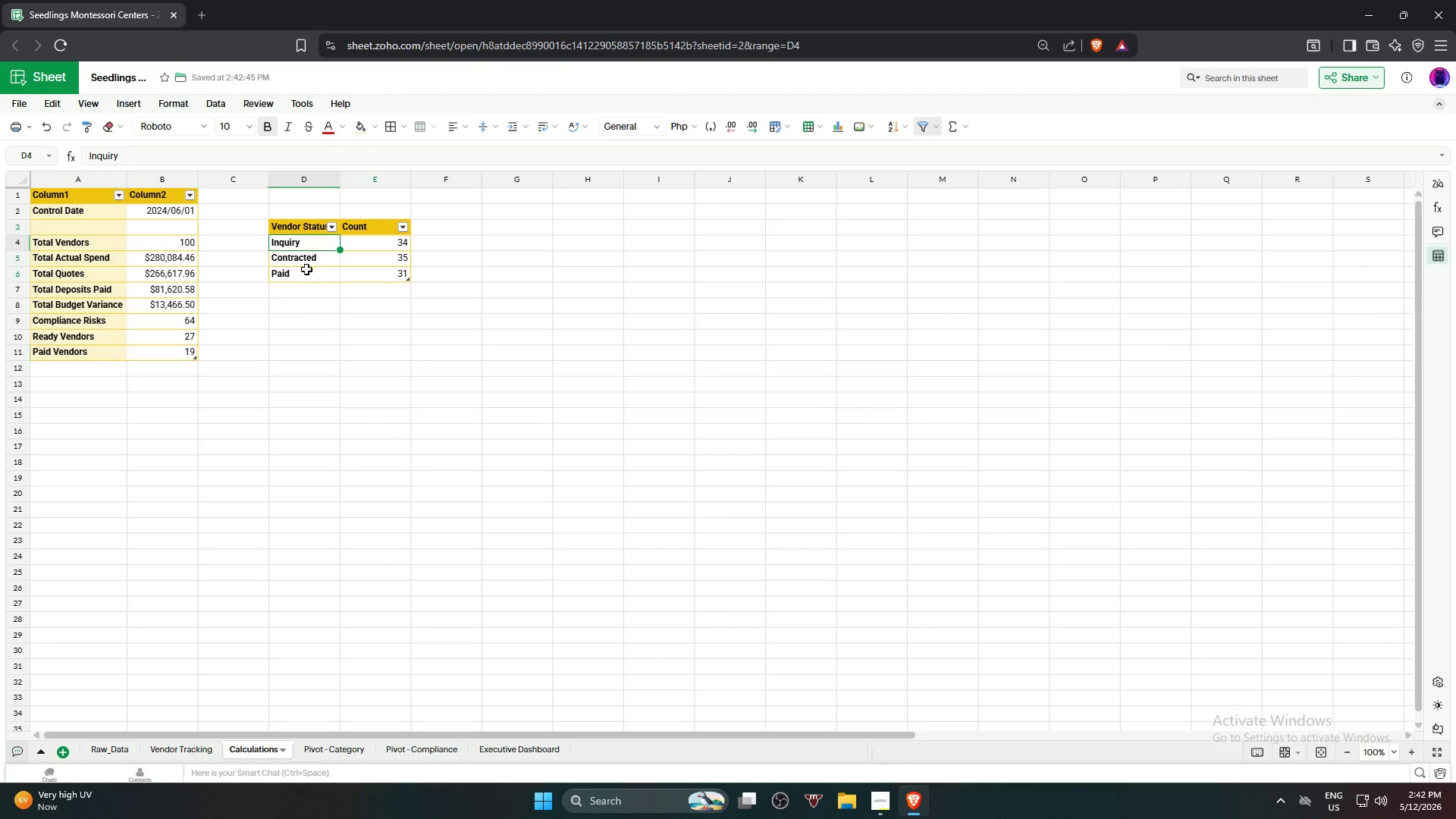 
hold_key(key=ShiftLeft, duration=0.53)
left_click([306, 277])
 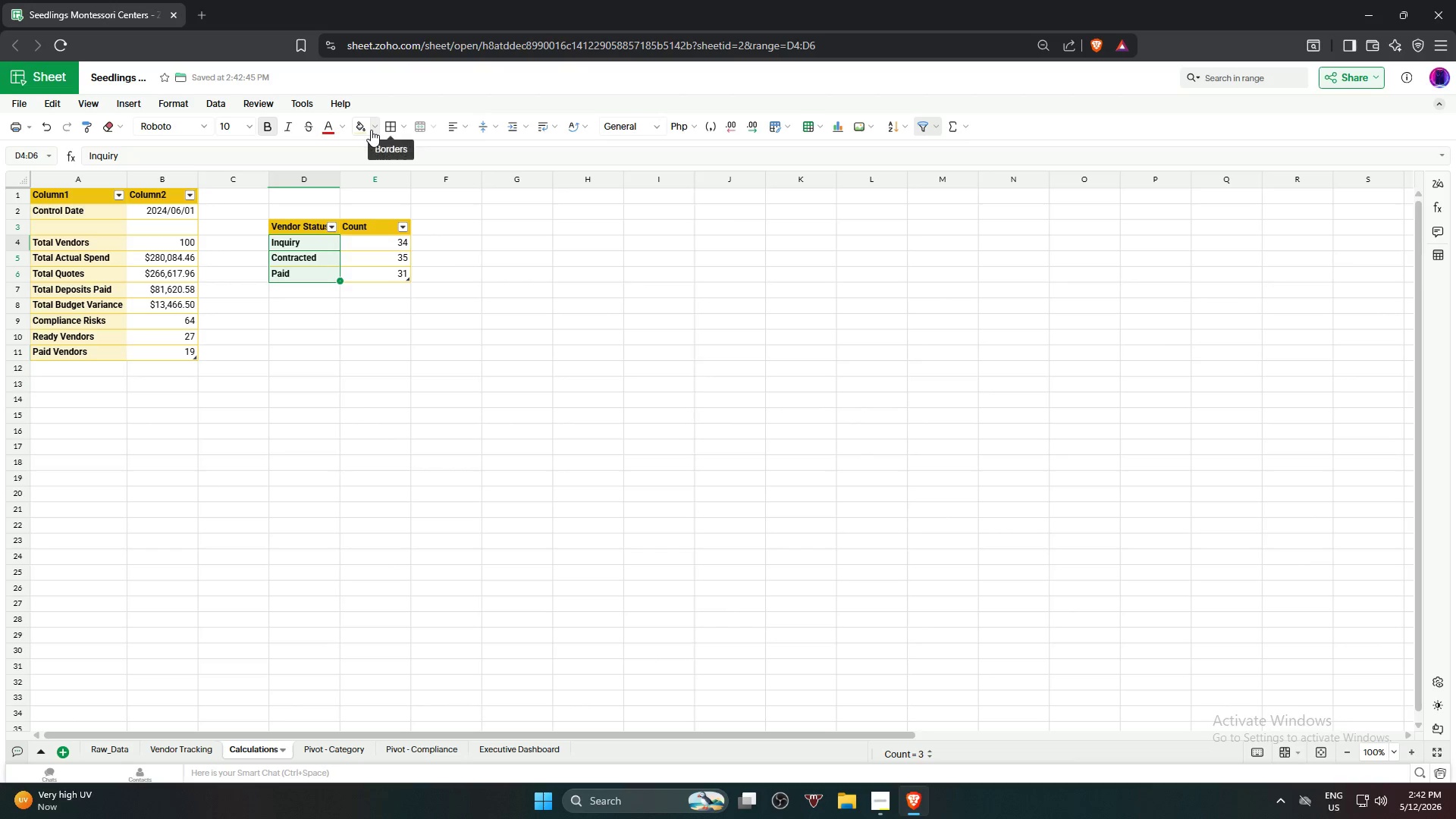 
left_click([362, 125])
 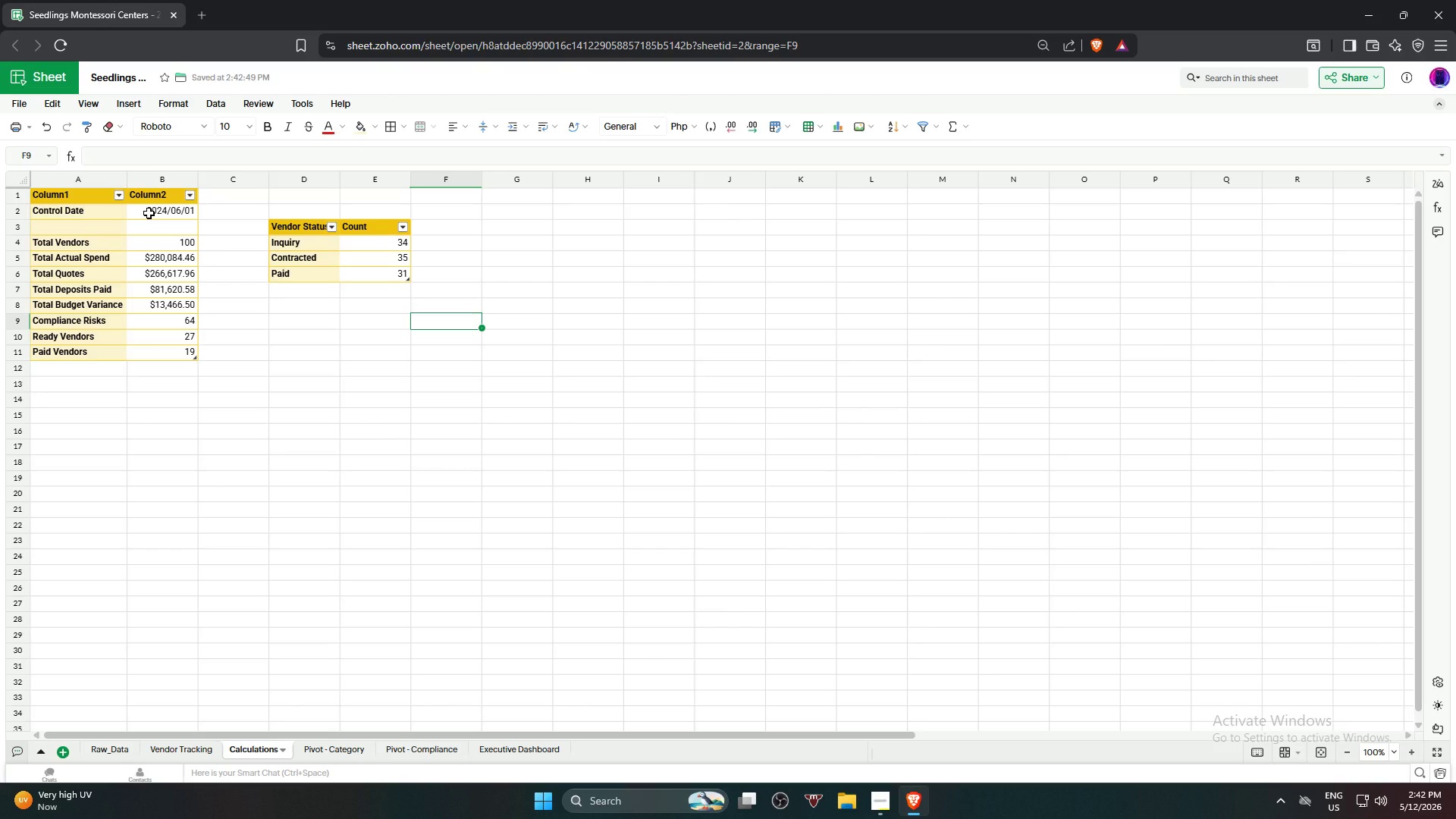 
left_click([149, 213])
 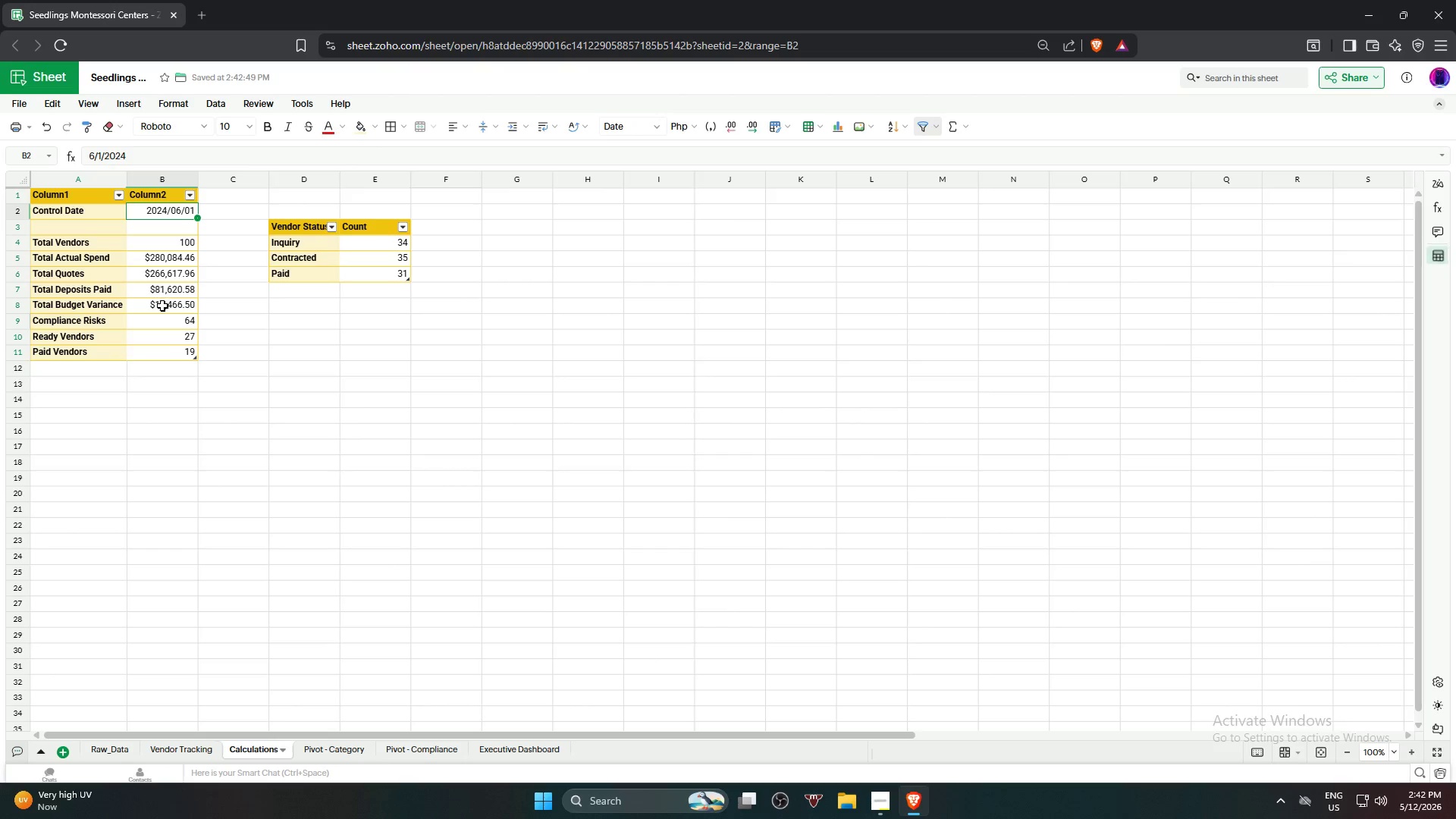 
hold_key(key=ShiftLeft, duration=1.03)
left_click([164, 361])
 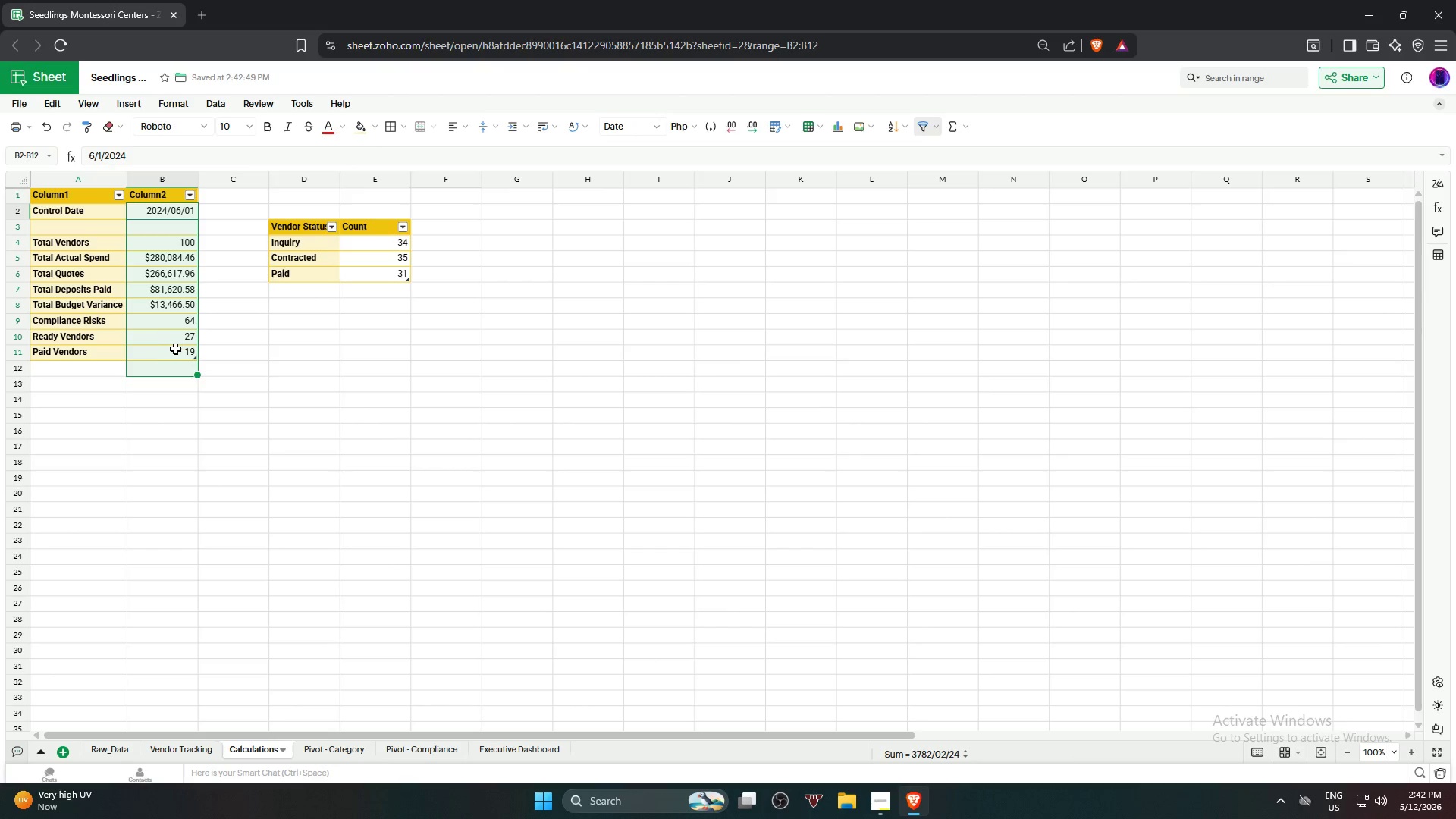 
key(Shift+ShiftLeft)
 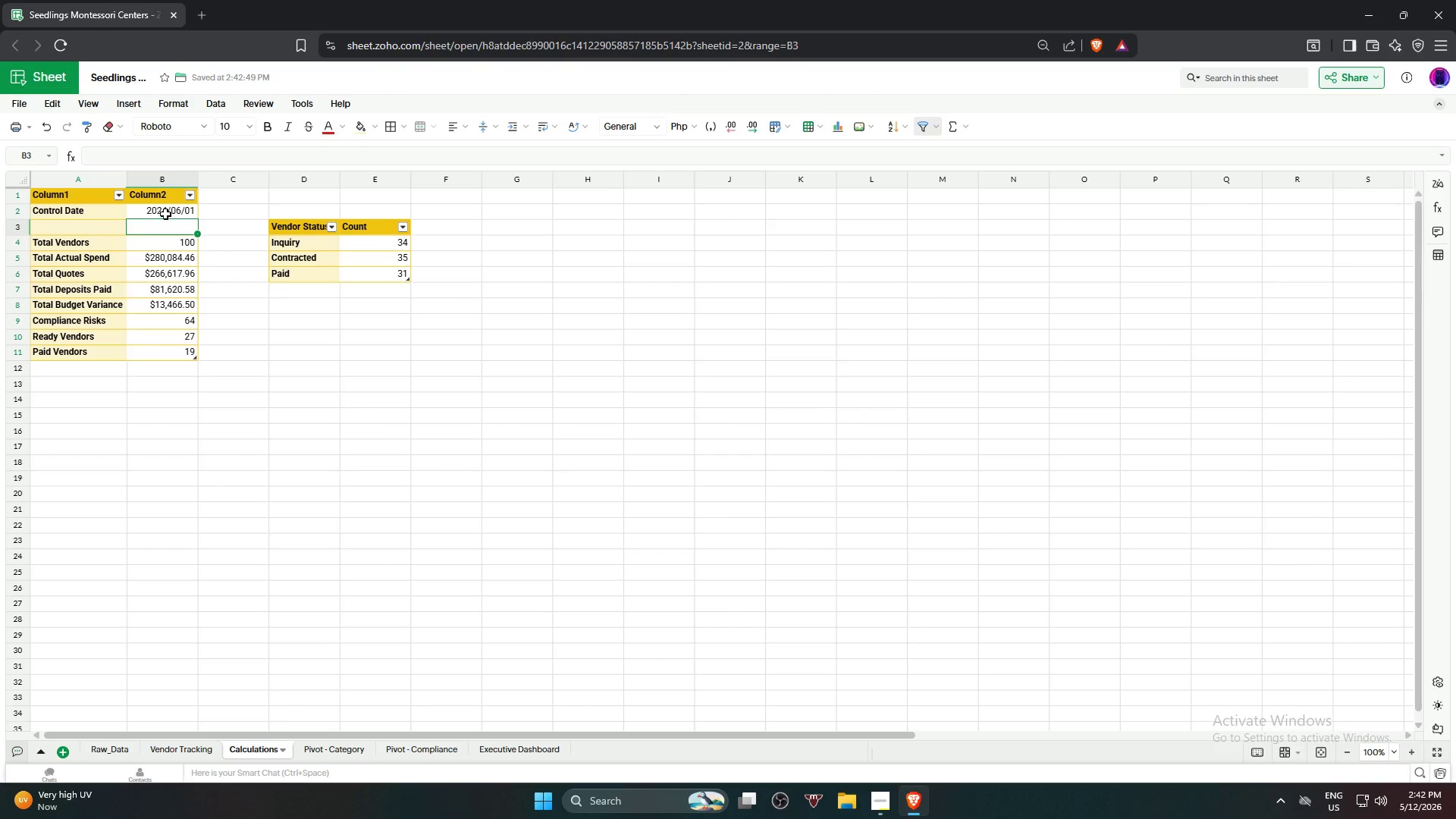 
left_click([167, 209])
 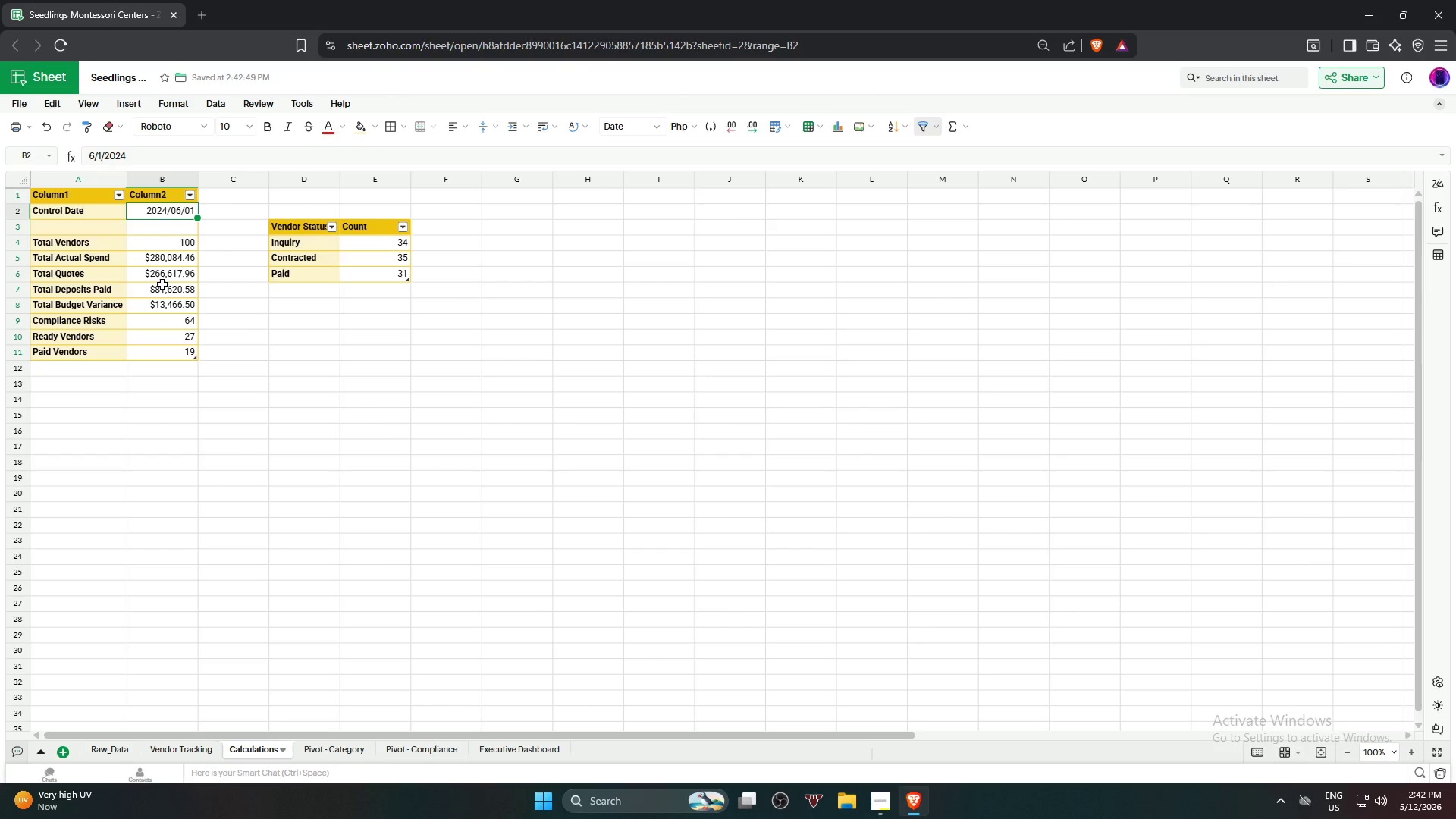 
hold_key(key=ShiftLeft, duration=1.34)
left_click([165, 350])
 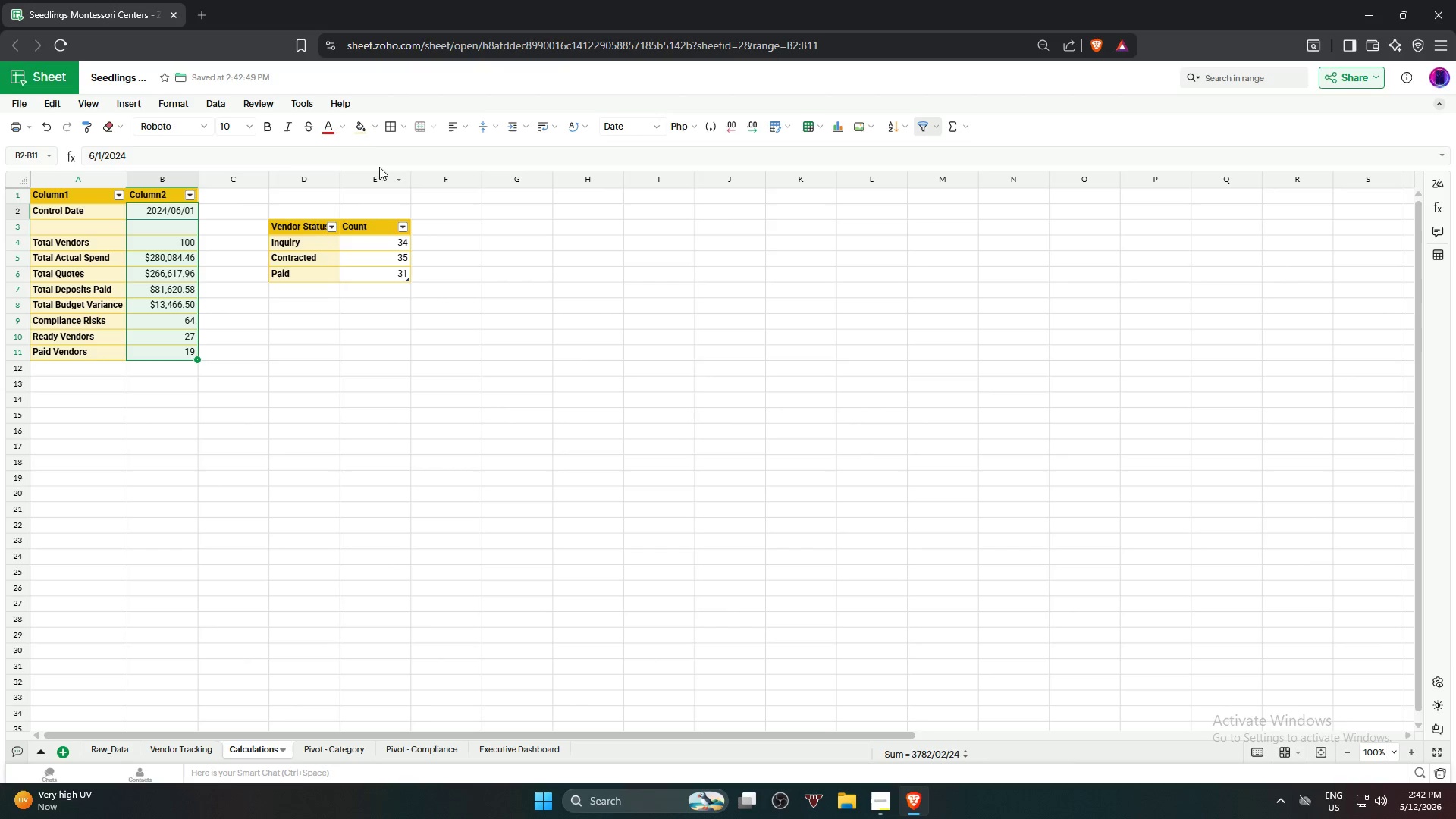 
left_click([372, 130])
 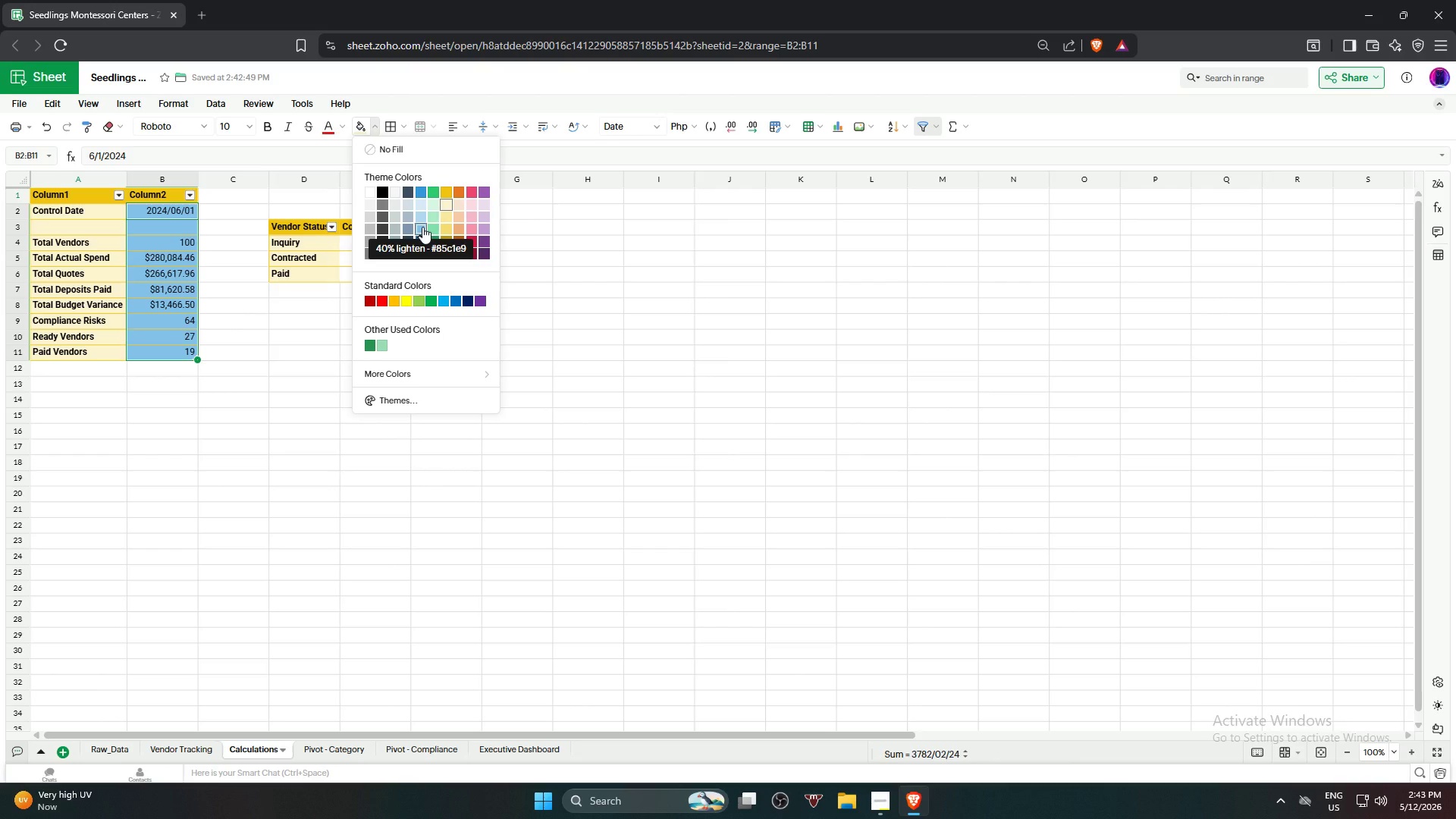 
left_click([422, 227])
 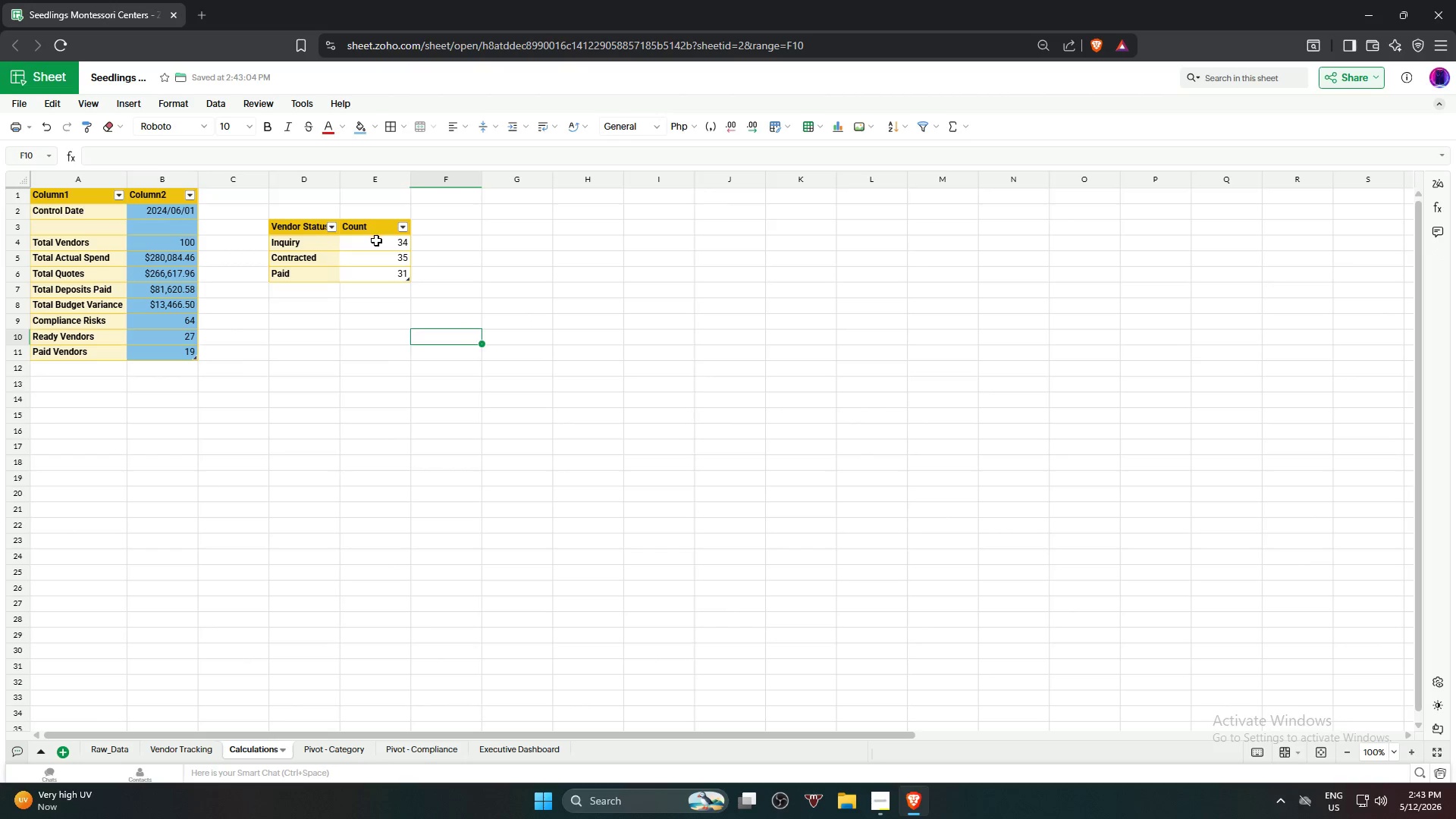 
hold_key(key=ShiftLeft, duration=0.94)
left_click([384, 275])
 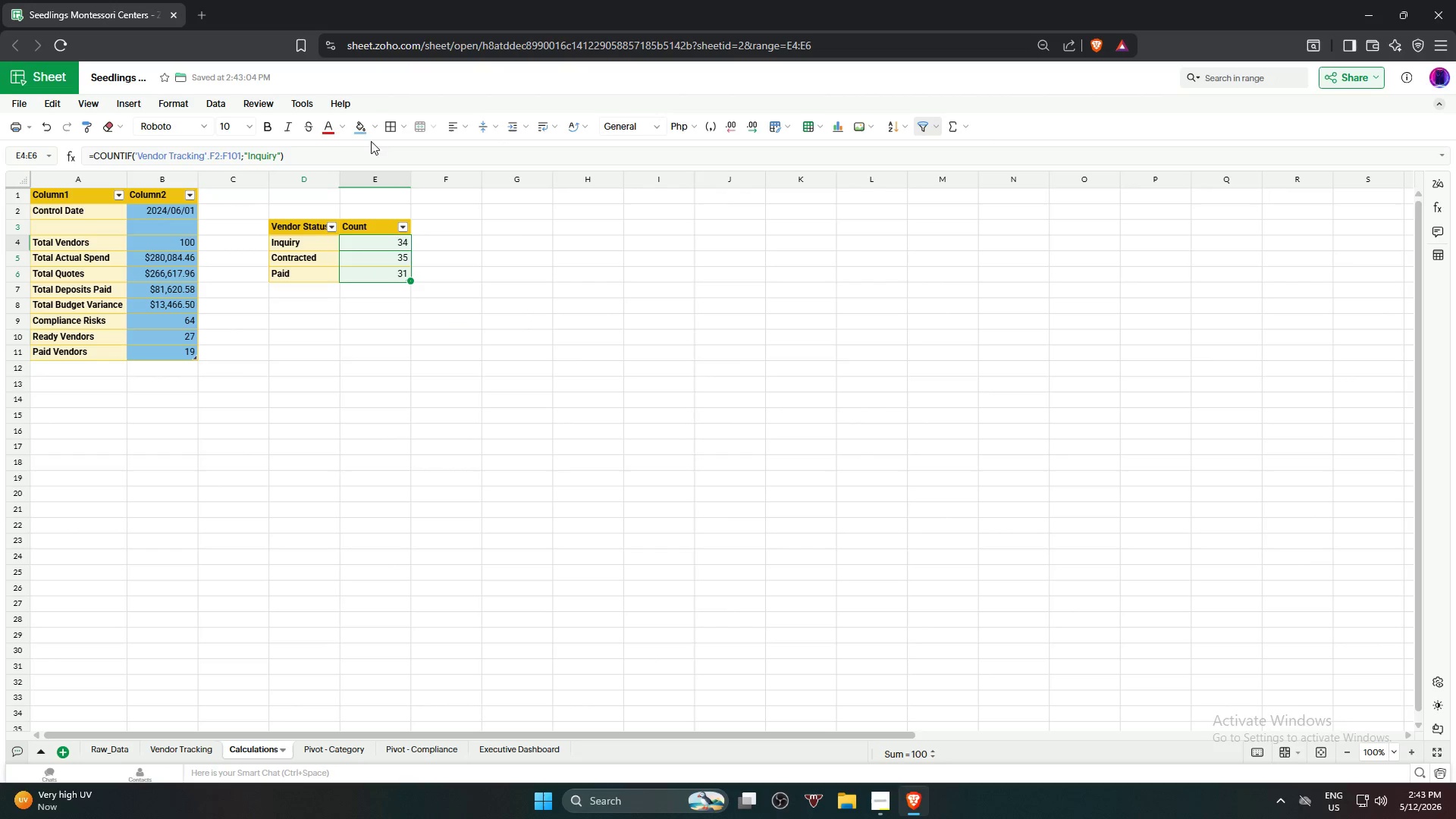 
left_click([358, 132])
 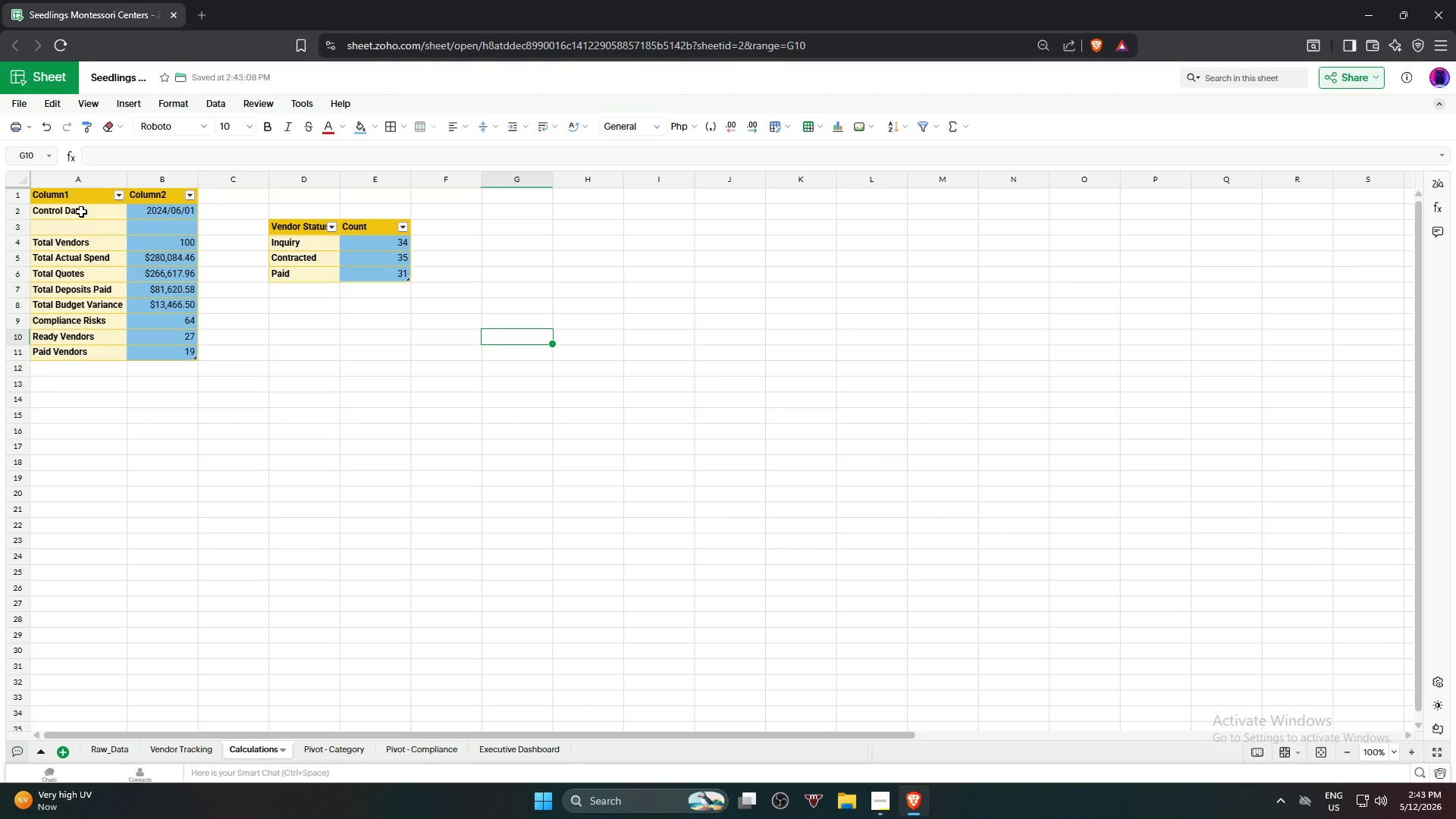 
left_click([394, 523])
 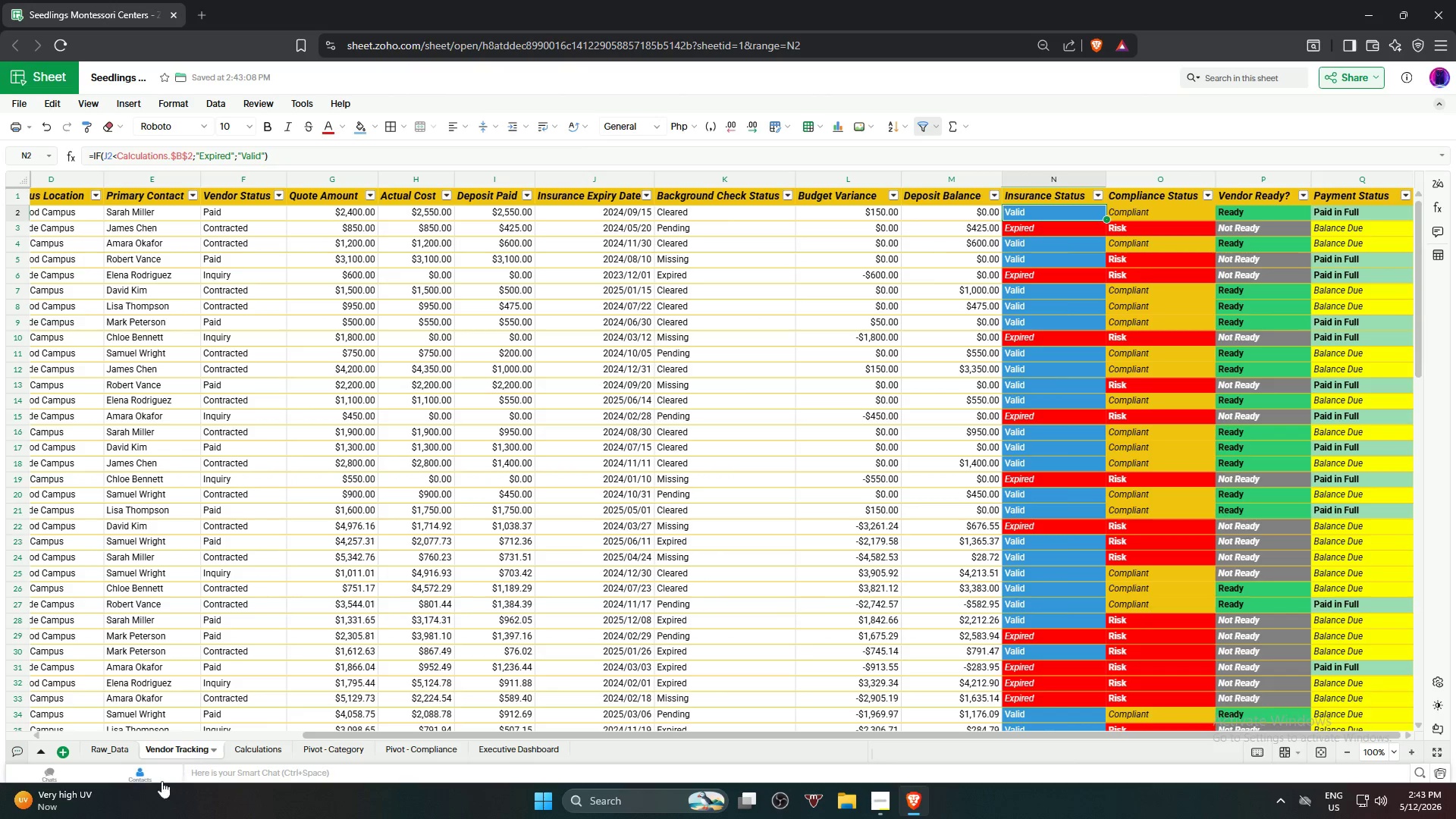 
left_click([94, 751])
 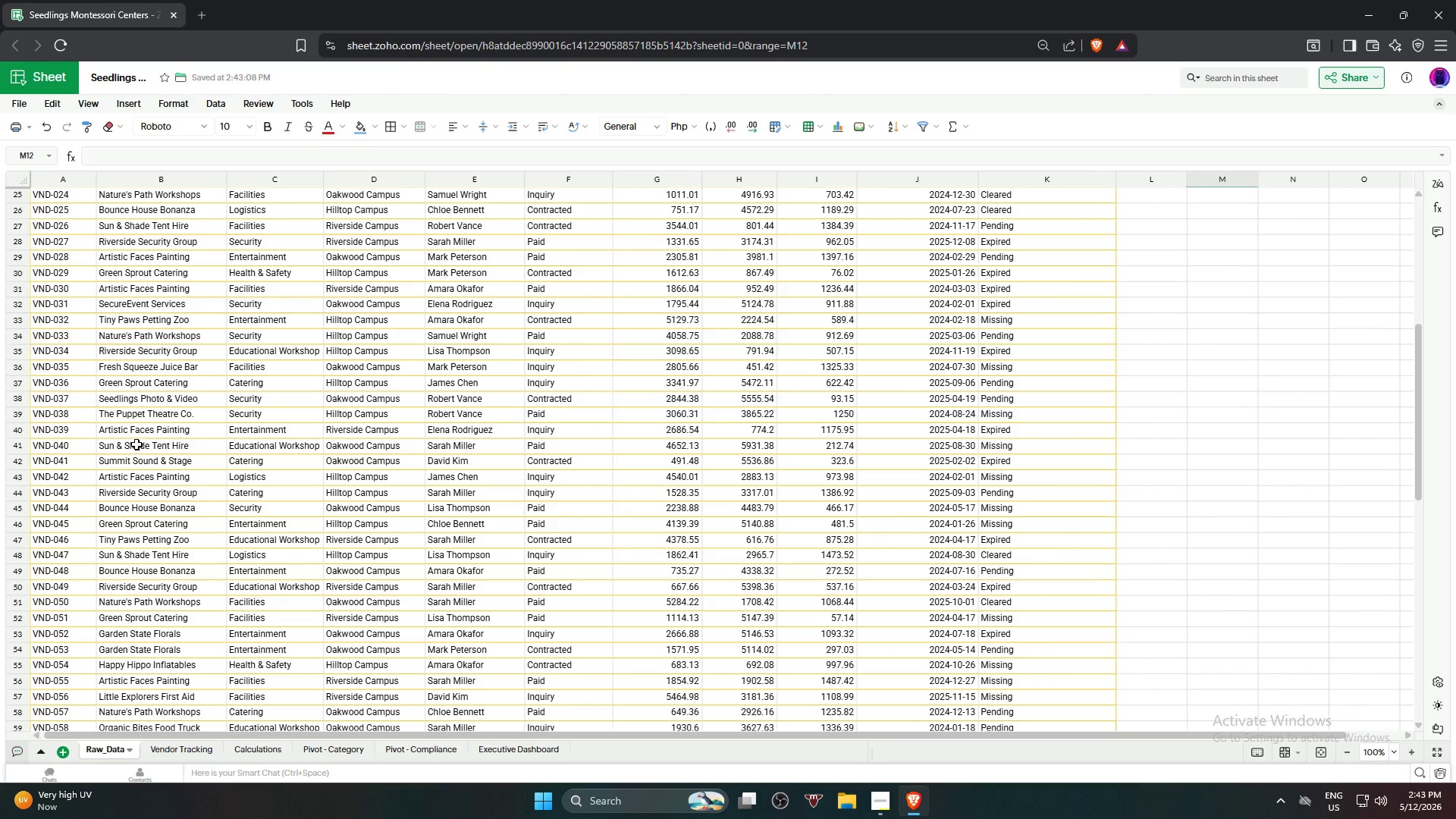 
scroll: coordinate [318, 378], scroll_direction: up, amount: 13.0
 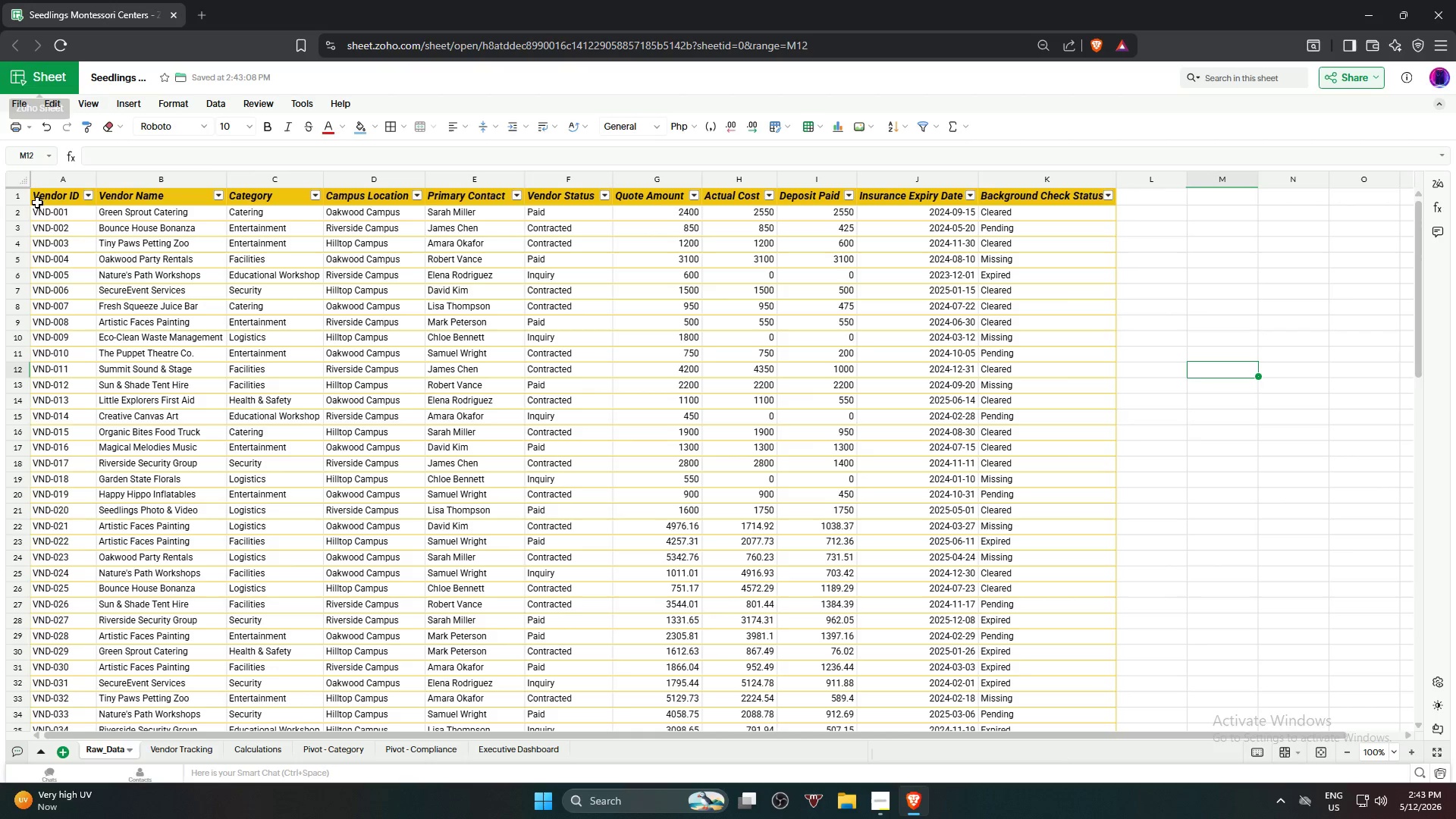 
left_click([15, 198])
 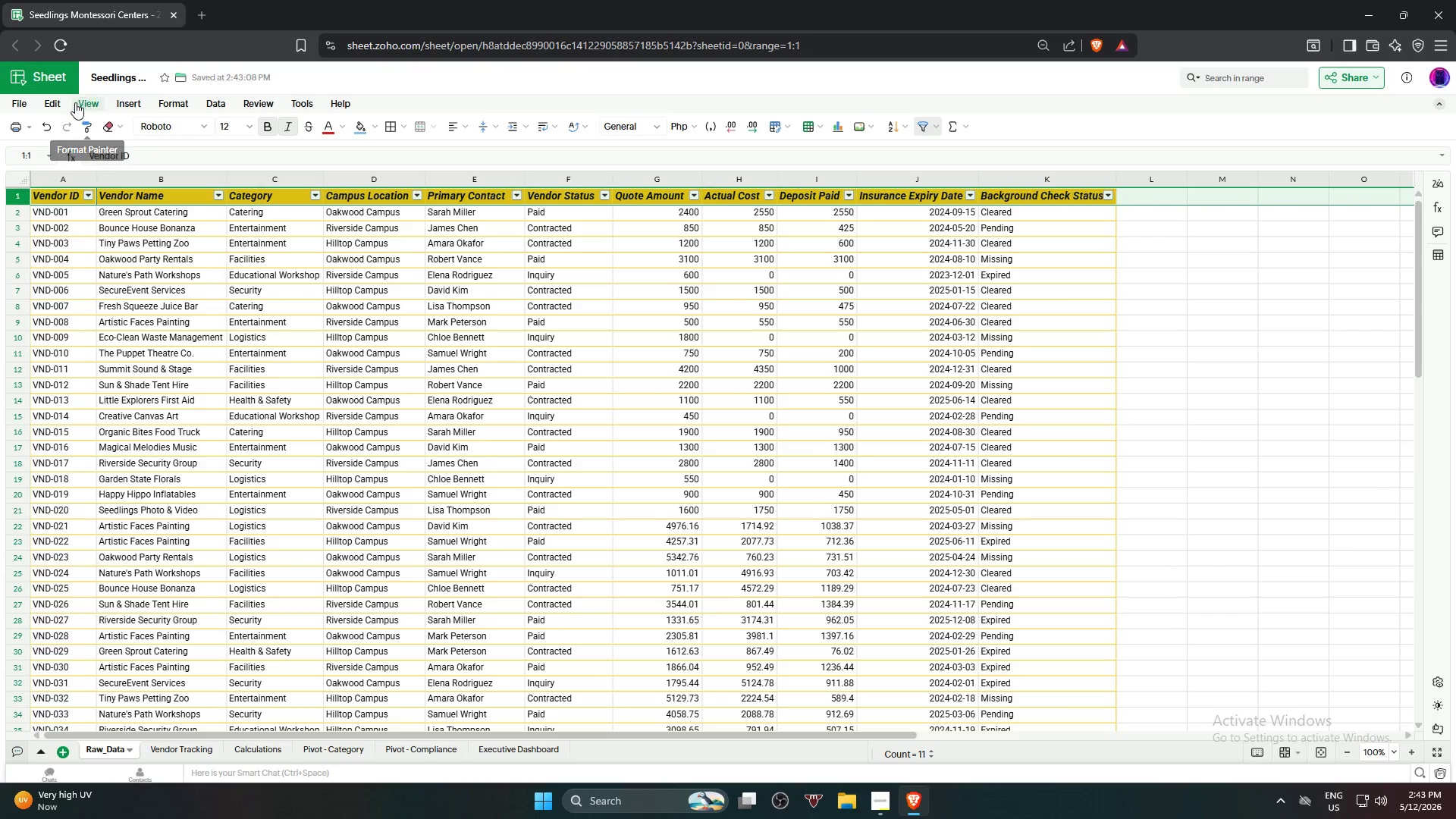 
left_click([93, 107])
 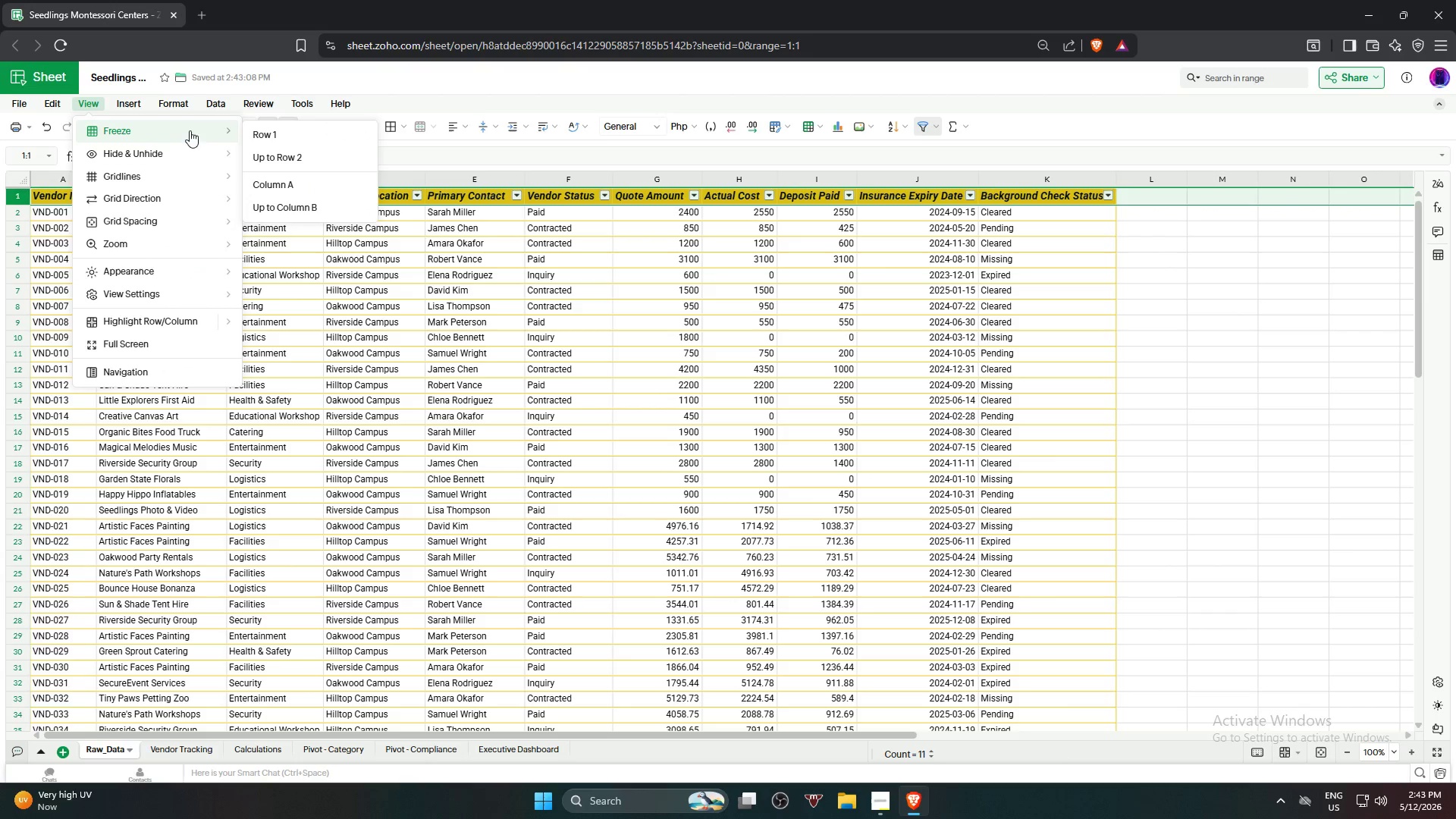 
left_click([271, 132])
 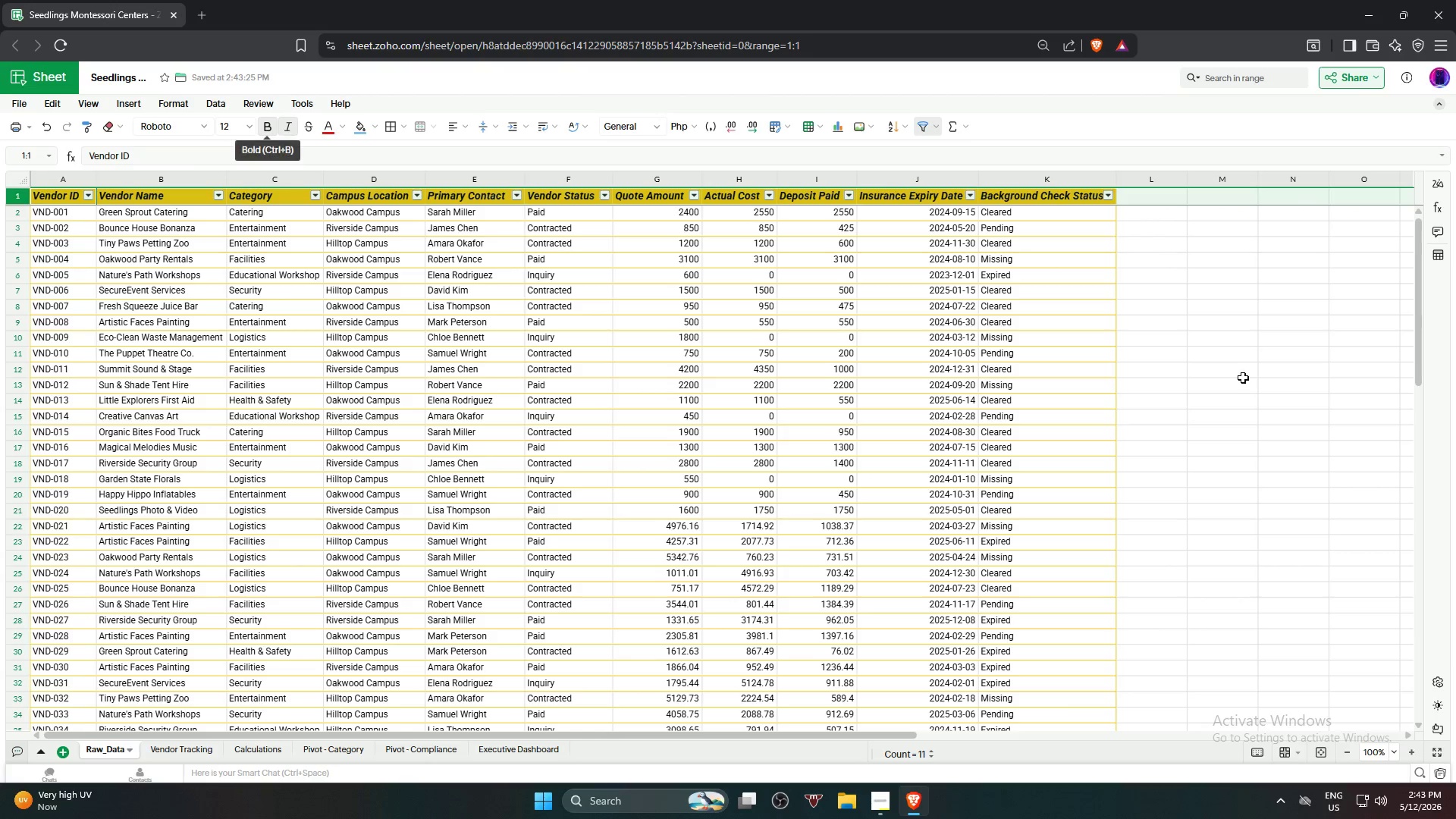 
left_click([1247, 379])
 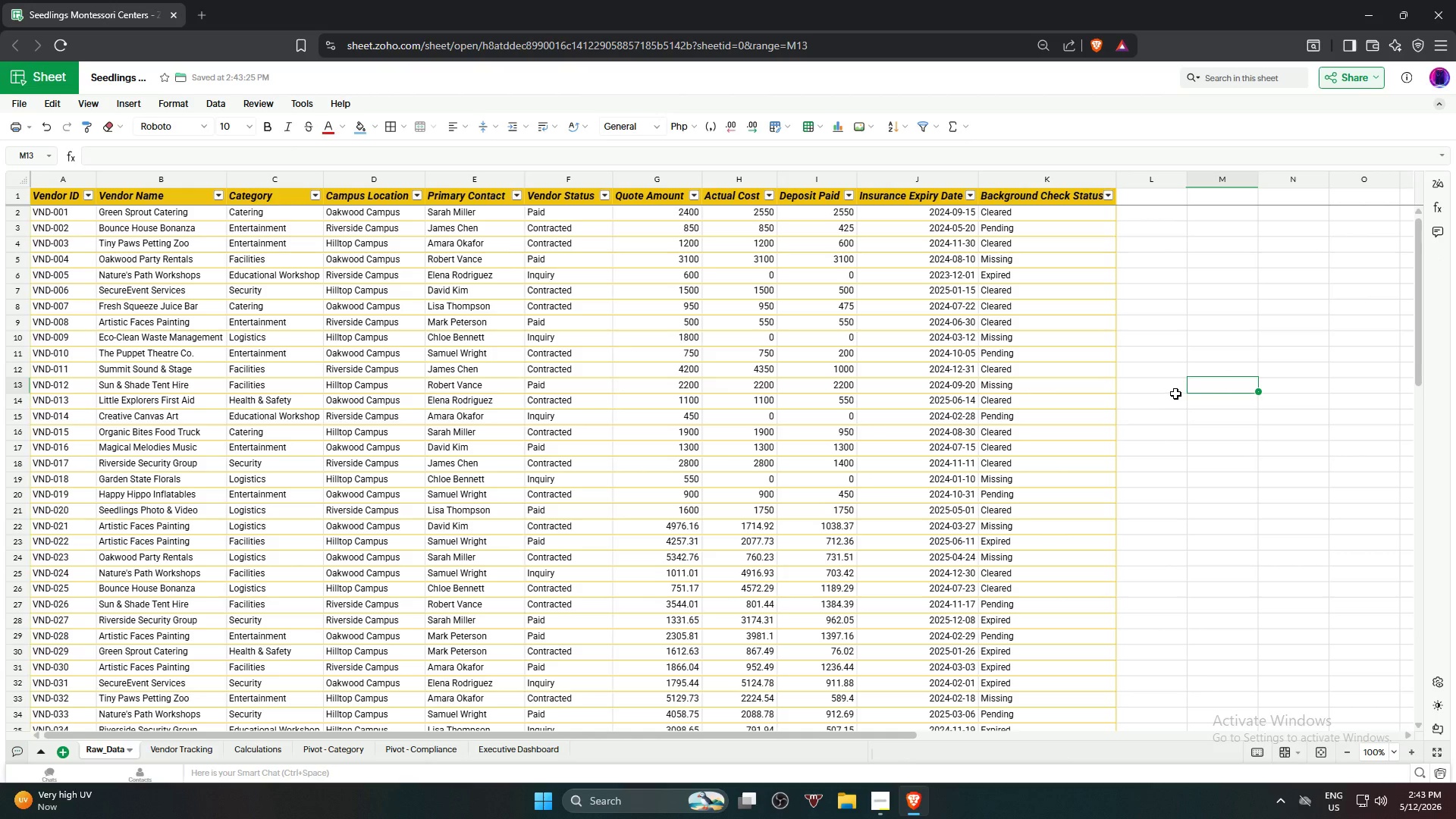 
scroll: coordinate [1159, 411], scroll_direction: up, amount: 1.0
 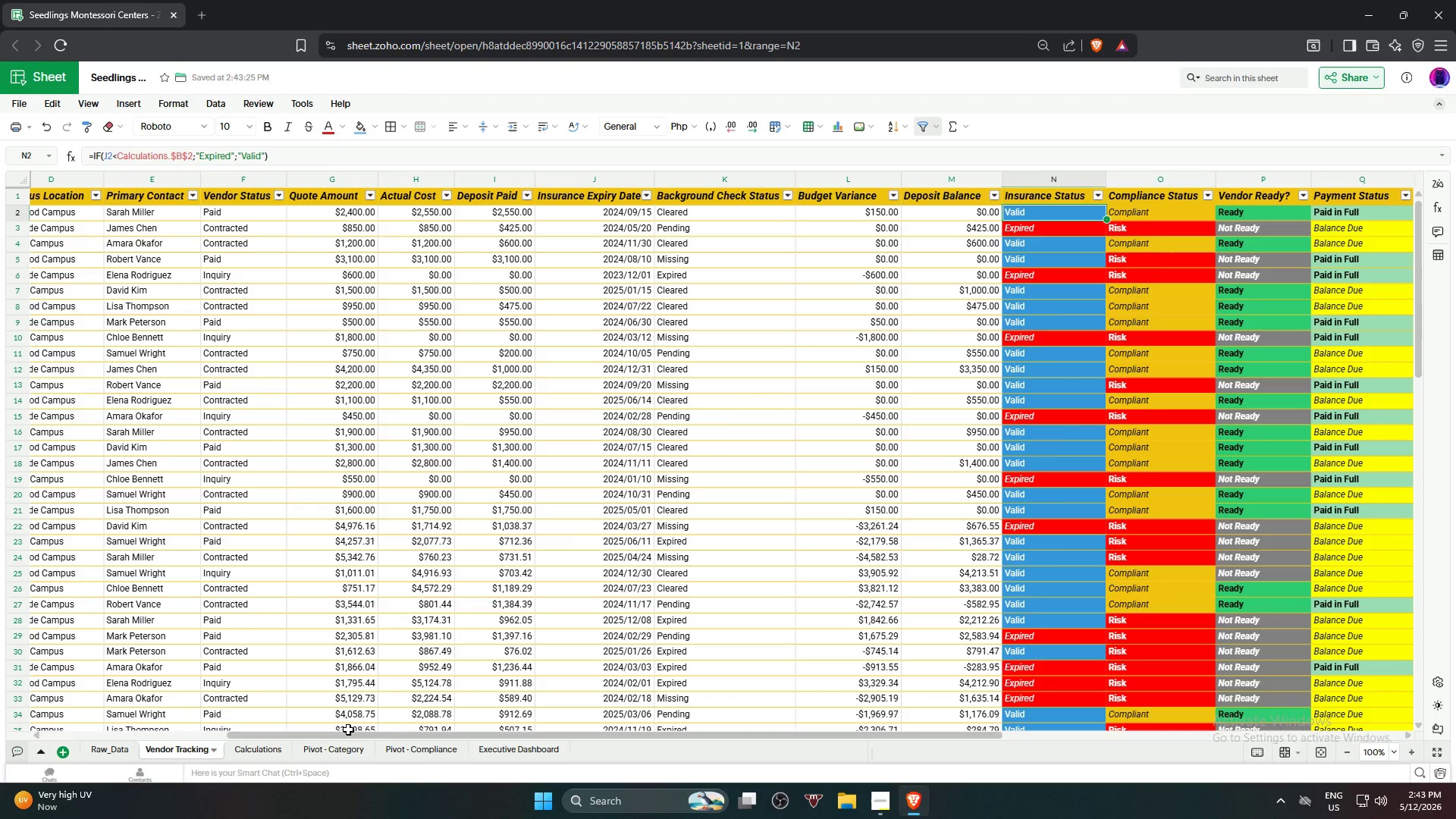 
left_click_drag(start_coordinate=[354, 736], to_coordinate=[203, 733])
 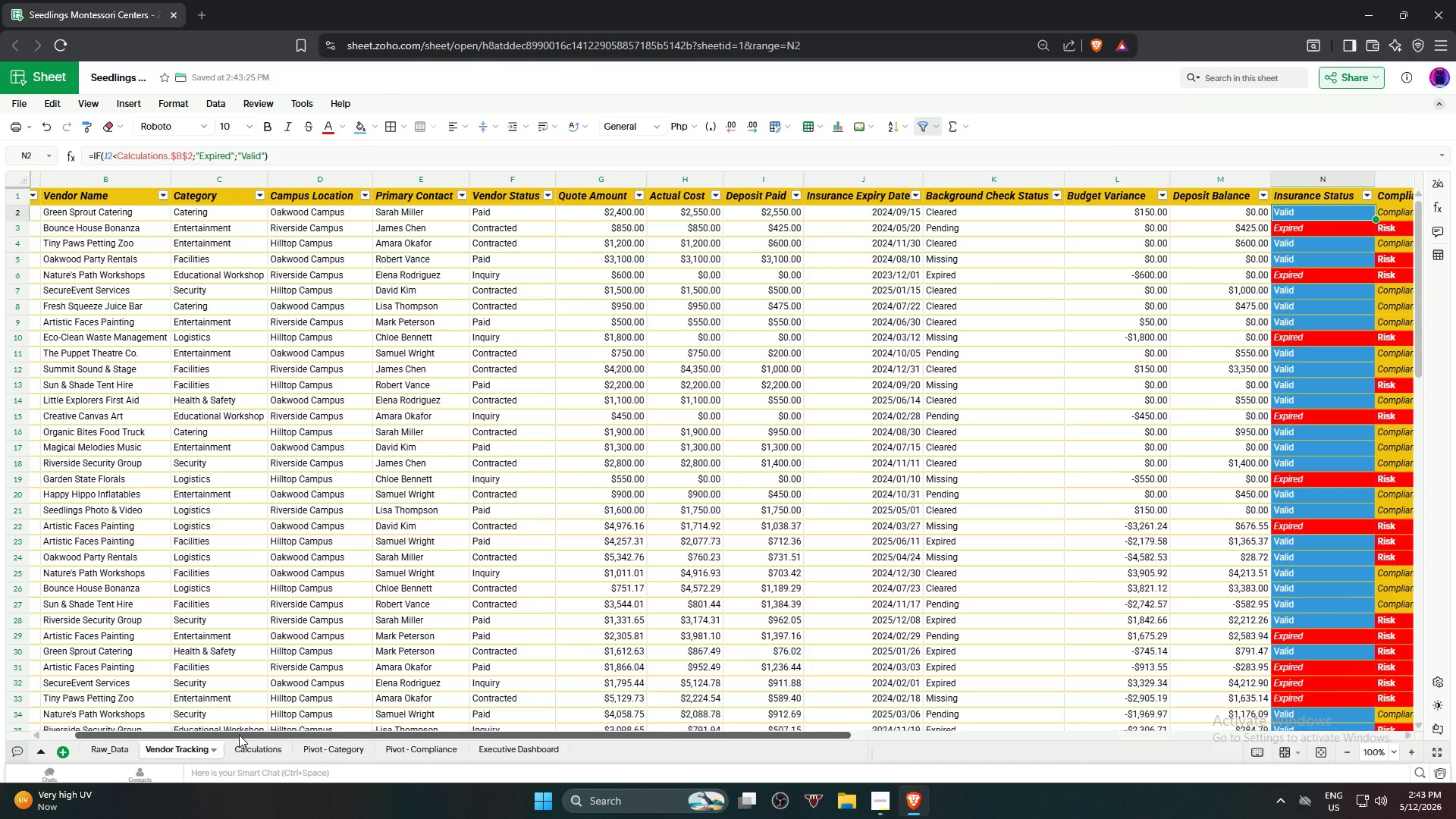 
left_click_drag(start_coordinate=[239, 735], to_coordinate=[174, 728])
 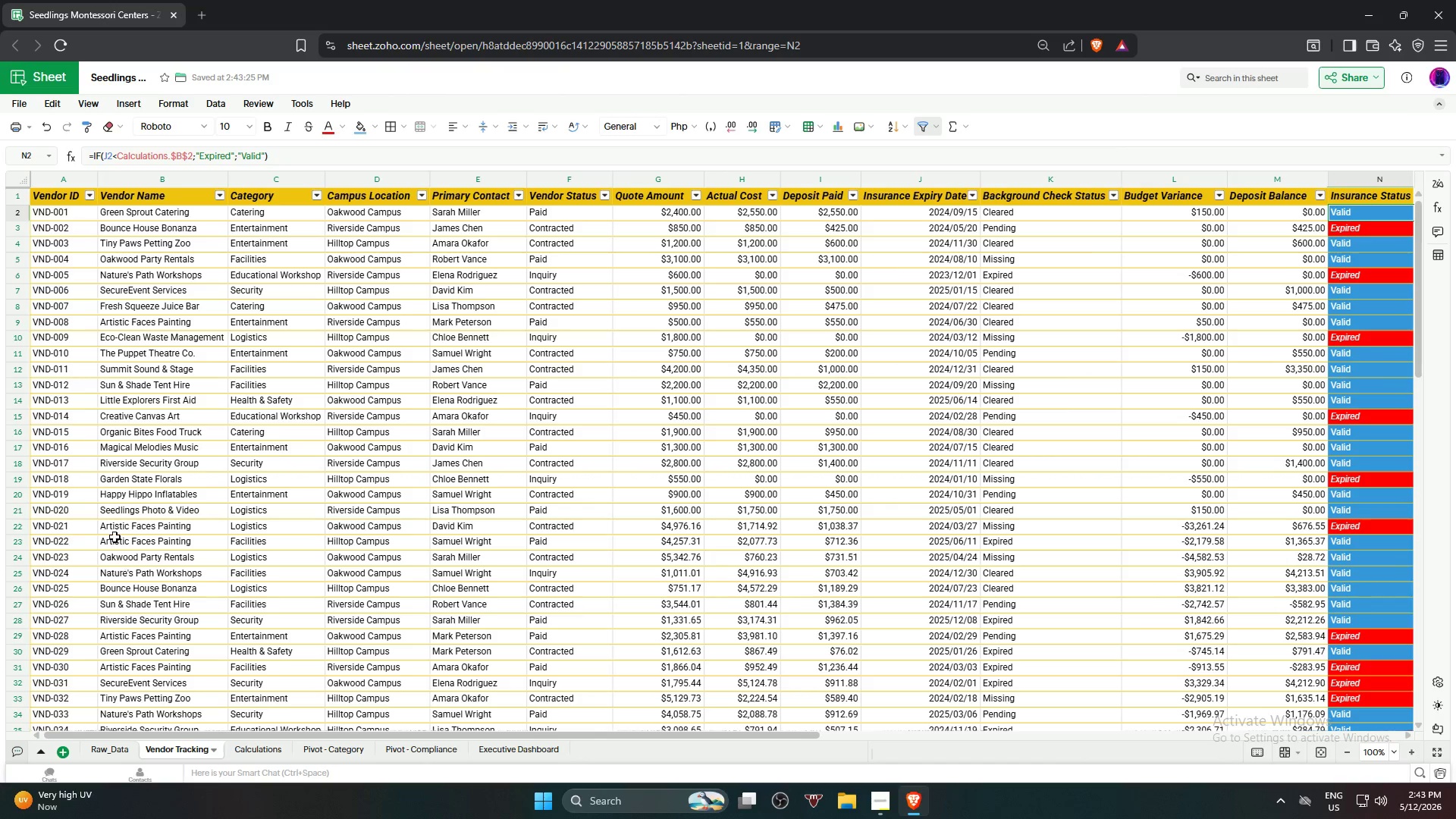 
scroll: coordinate [115, 525], scroll_direction: up, amount: 4.0
 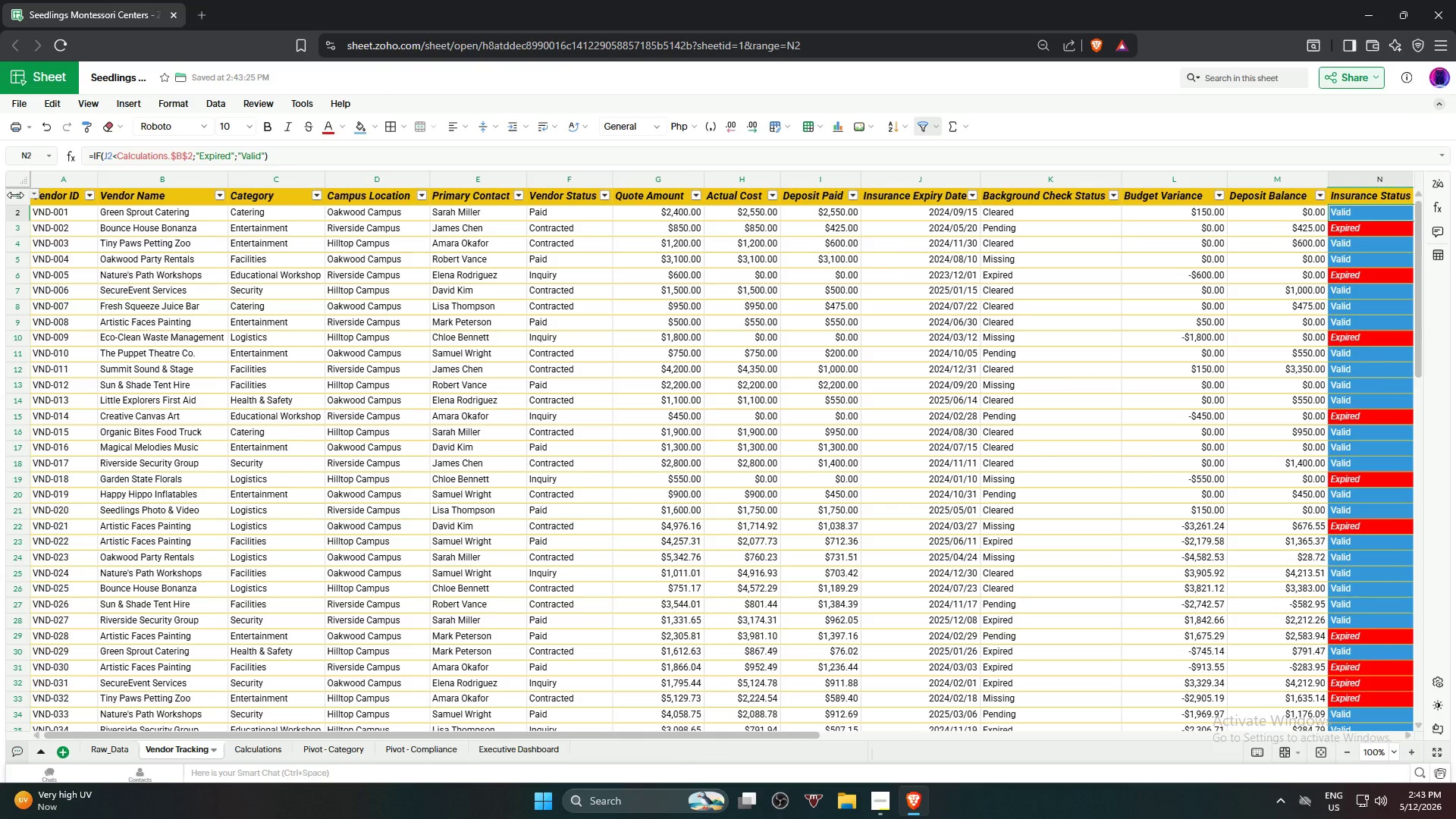 
left_click([14, 193])
 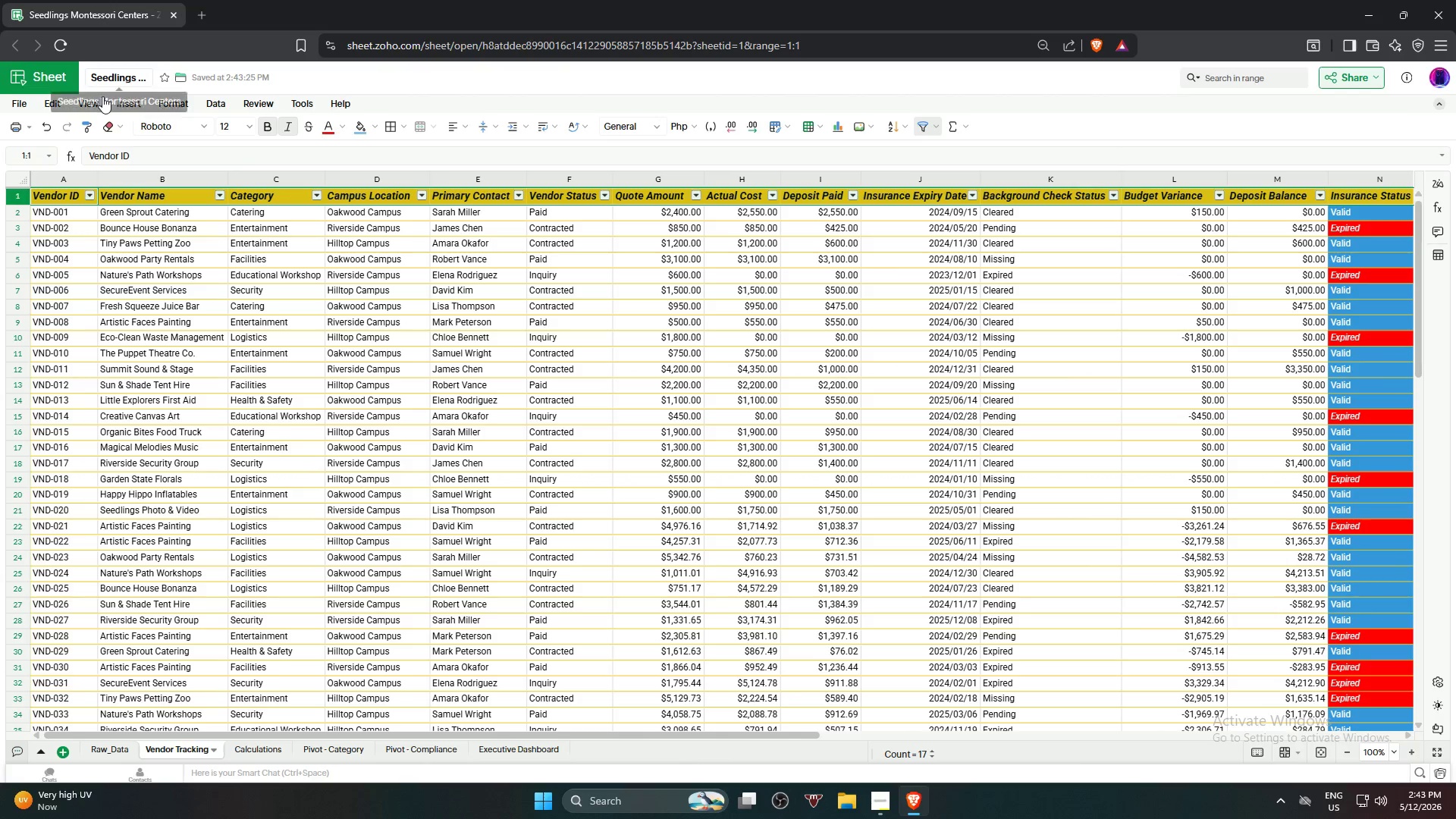 
left_click([96, 99])
 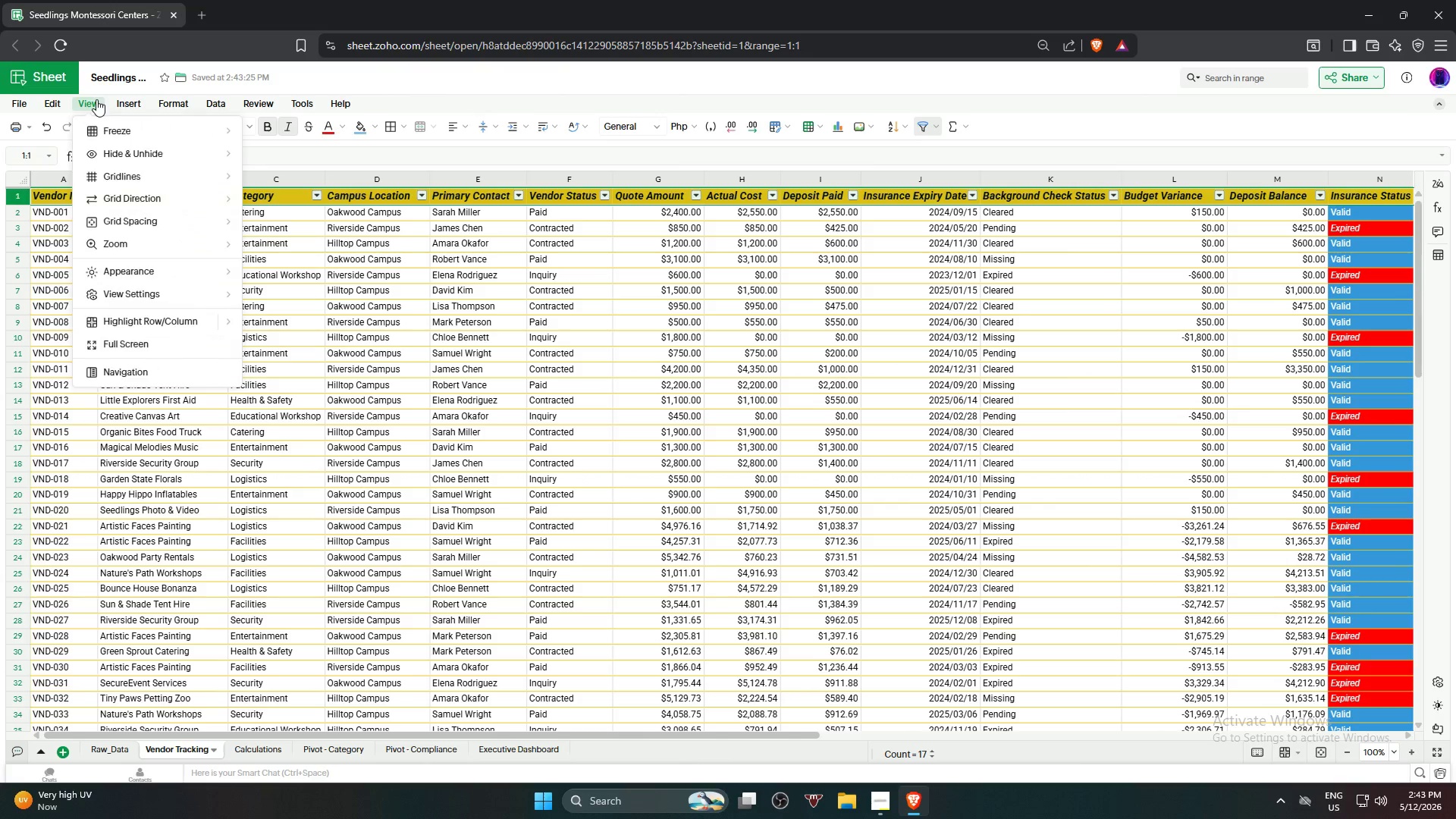 
mouse_move([137, 133])
 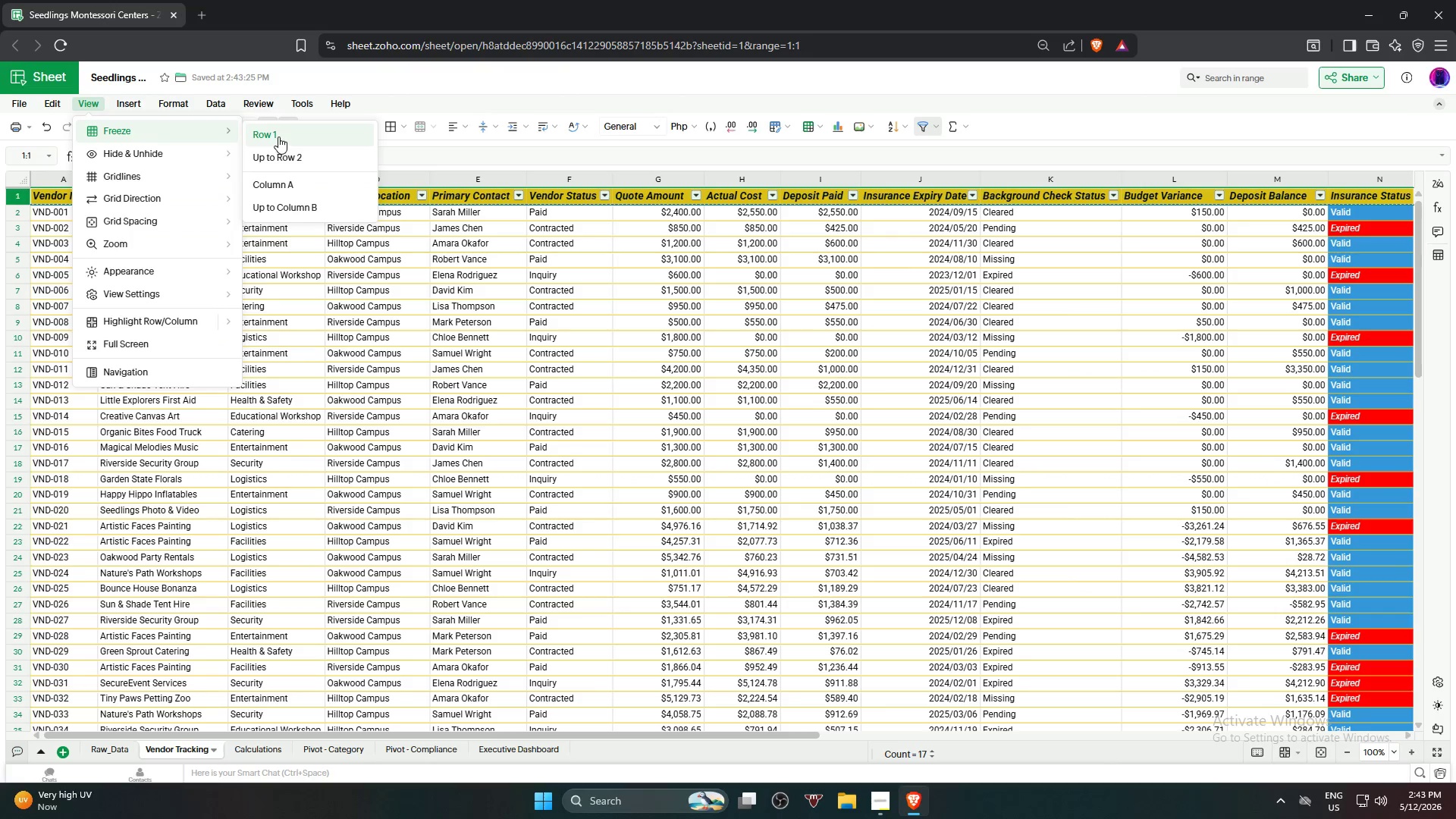 
left_click([278, 136])
 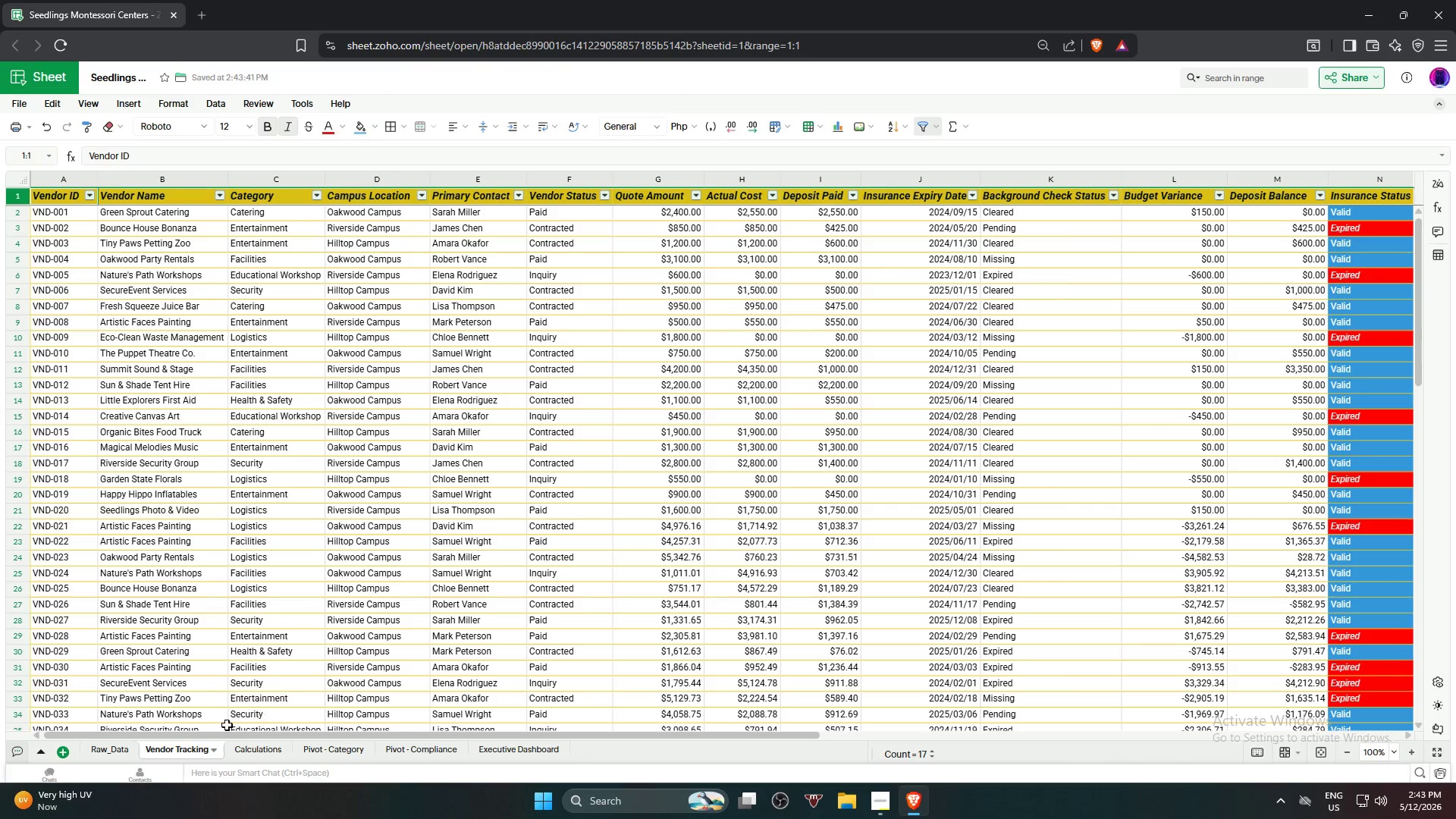 
left_click([242, 755])
 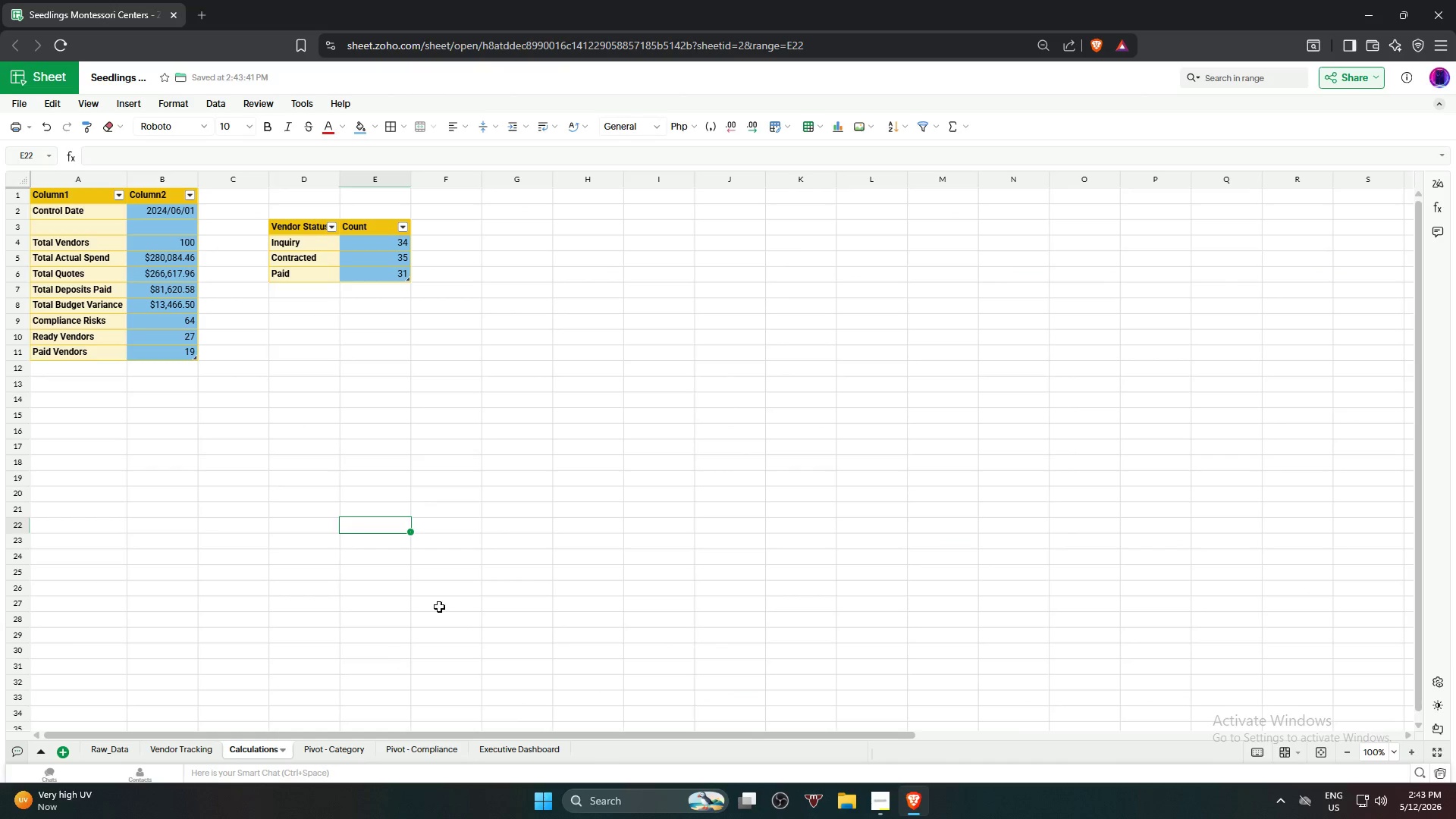 
left_click([447, 589])
 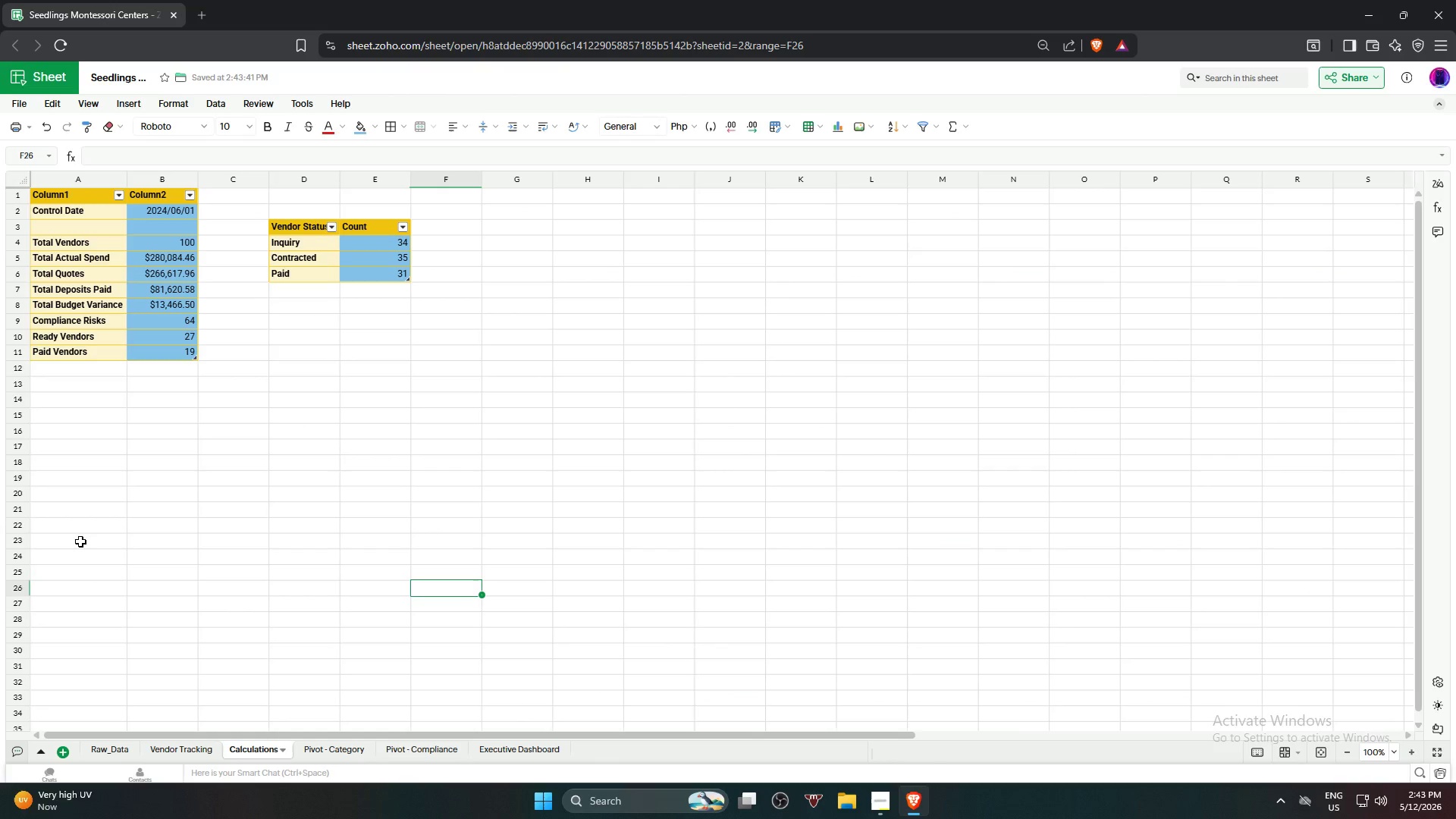 
wait(5.61)
 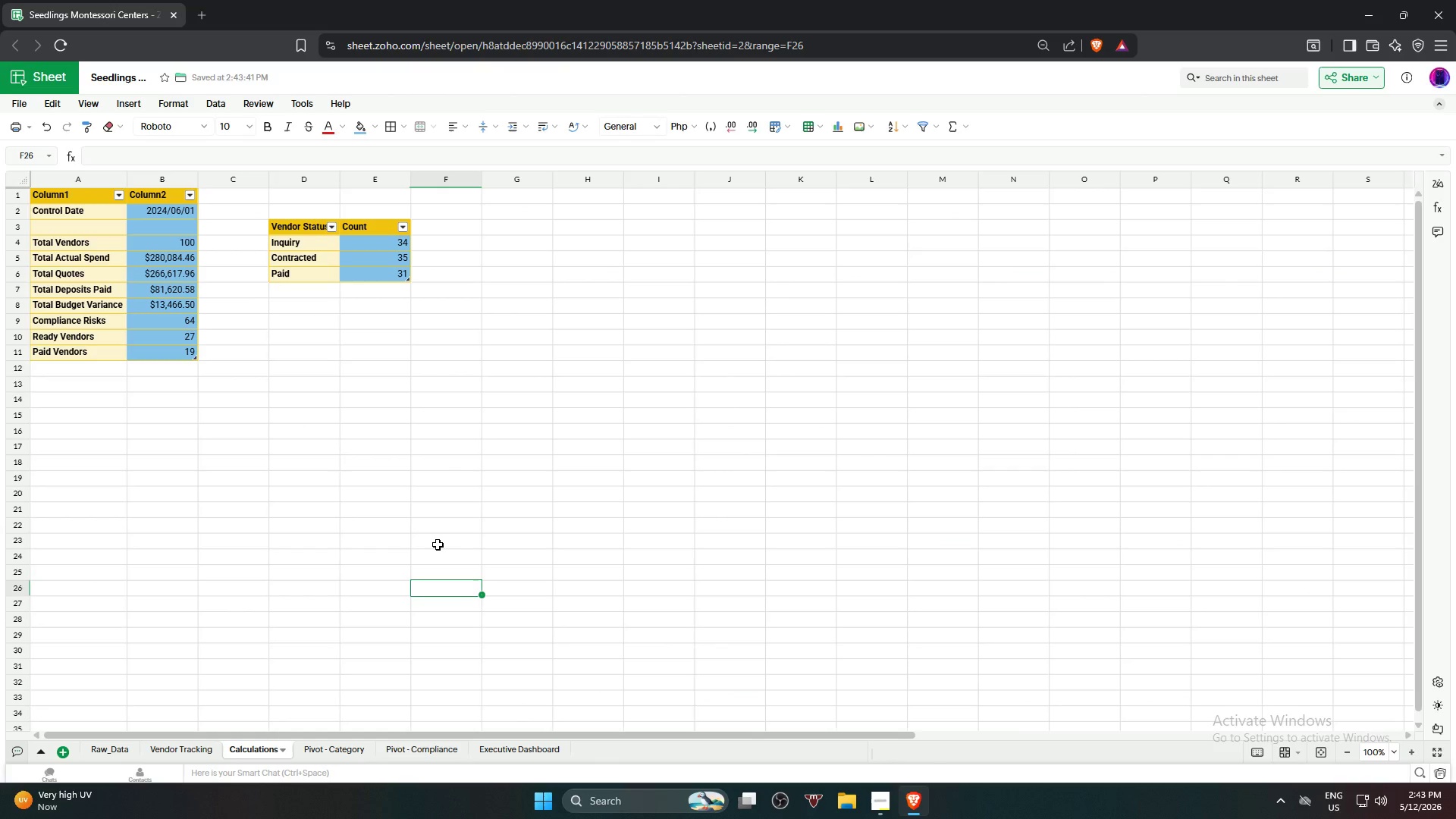 
left_click([74, 212])
 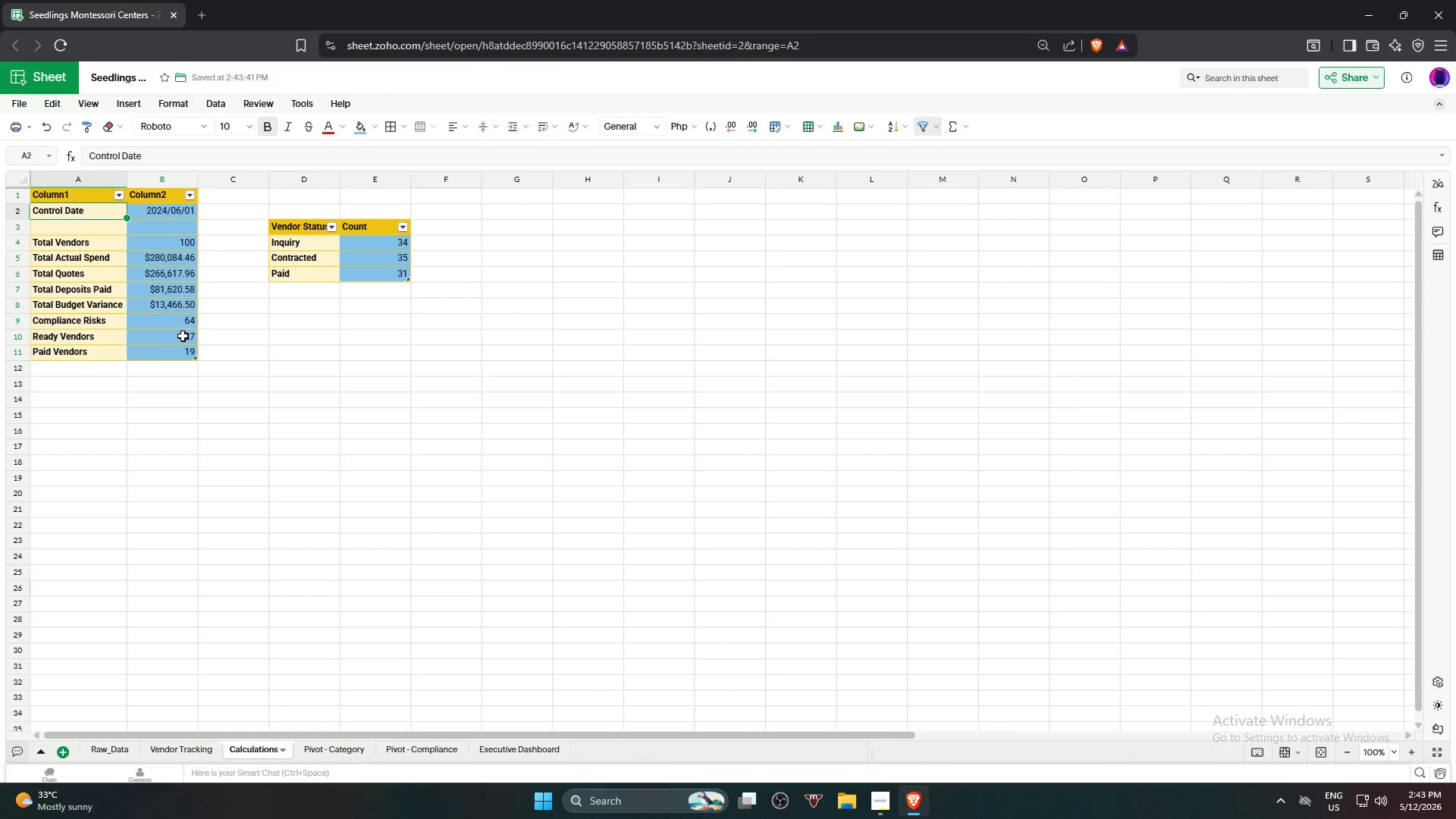 
hold_key(key=ShiftLeft, duration=0.36)
left_click([170, 355])
 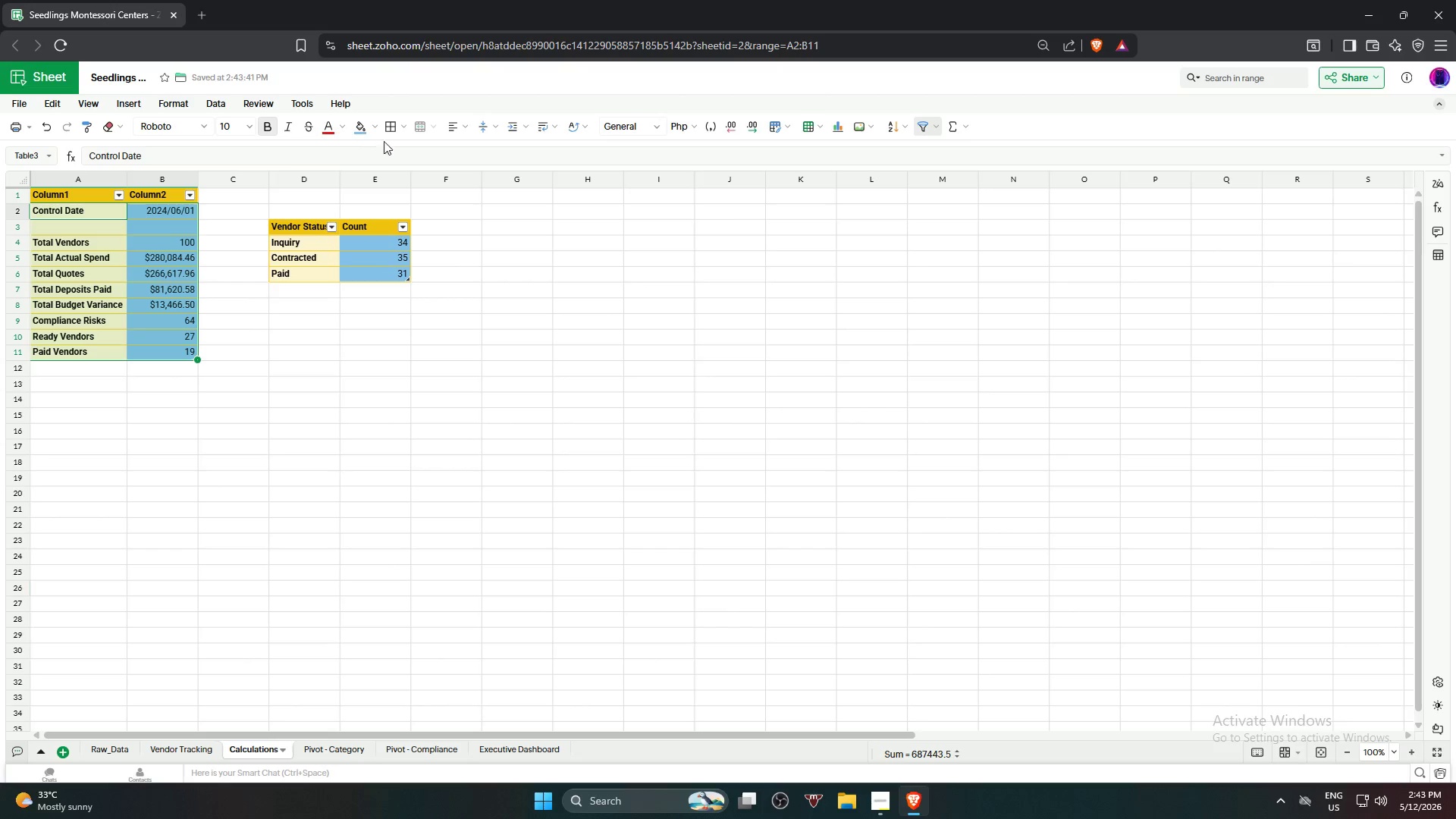 
left_click([401, 130])
 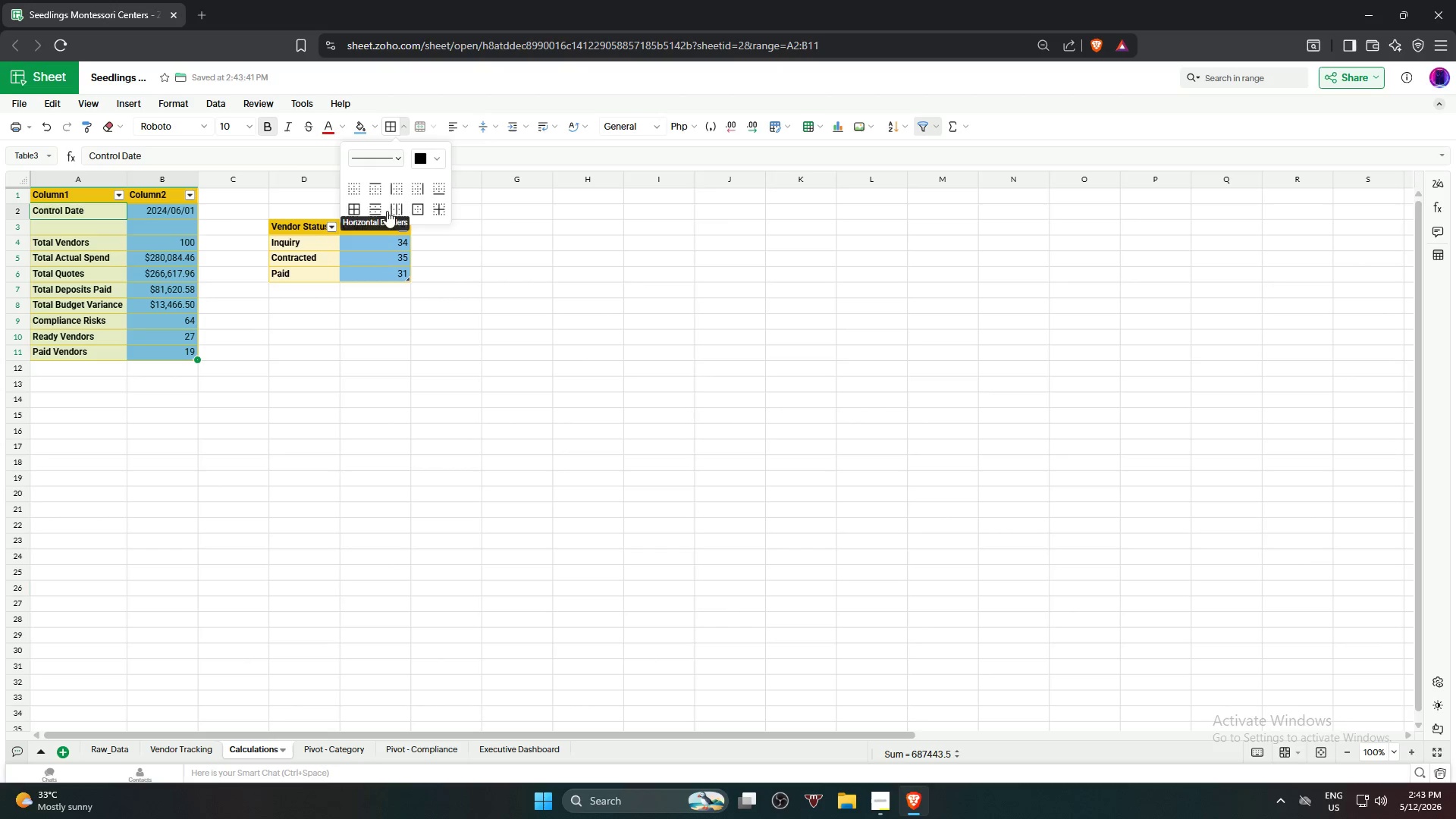 
left_click([391, 211])
 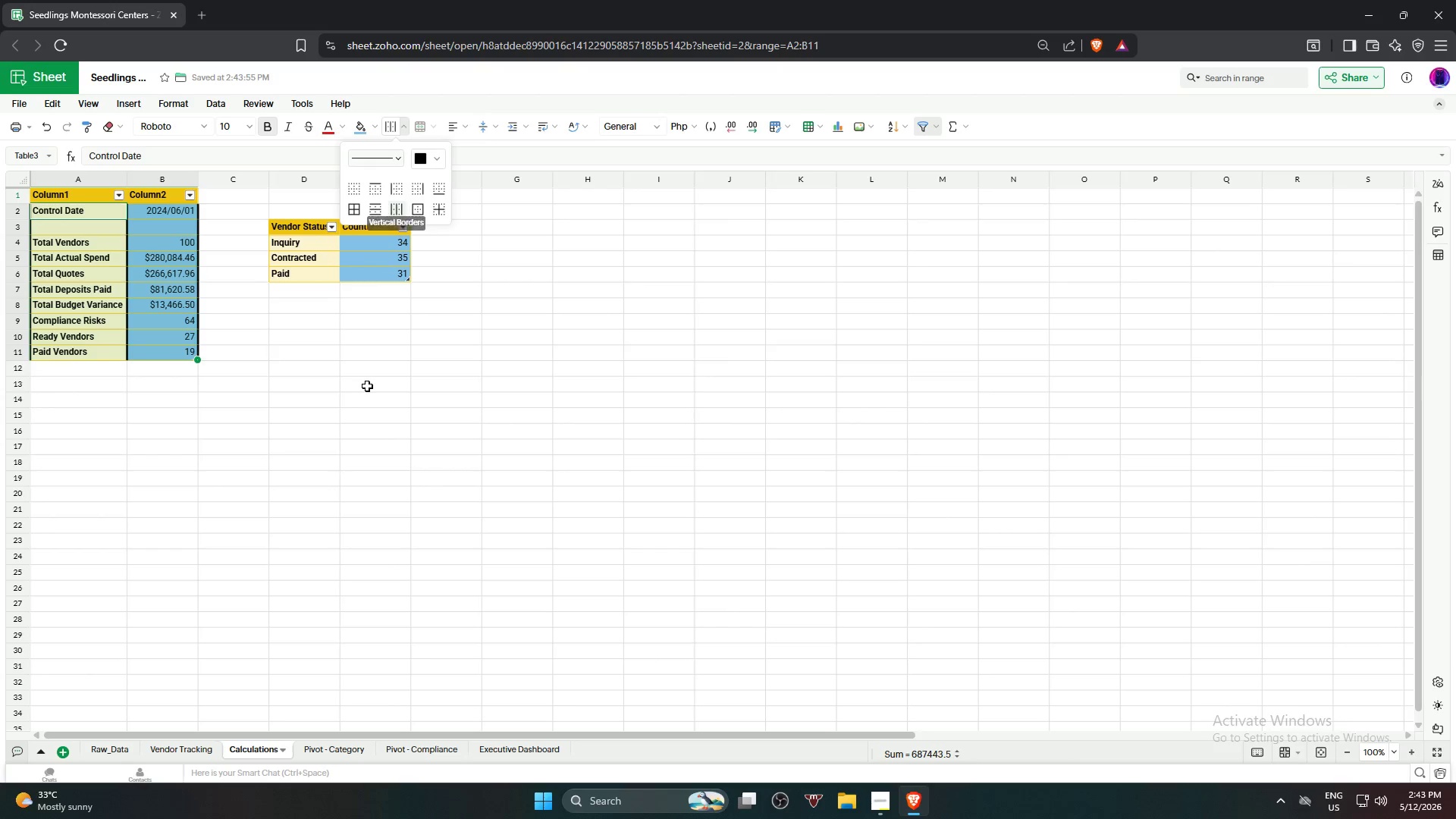 
left_click([366, 387])
 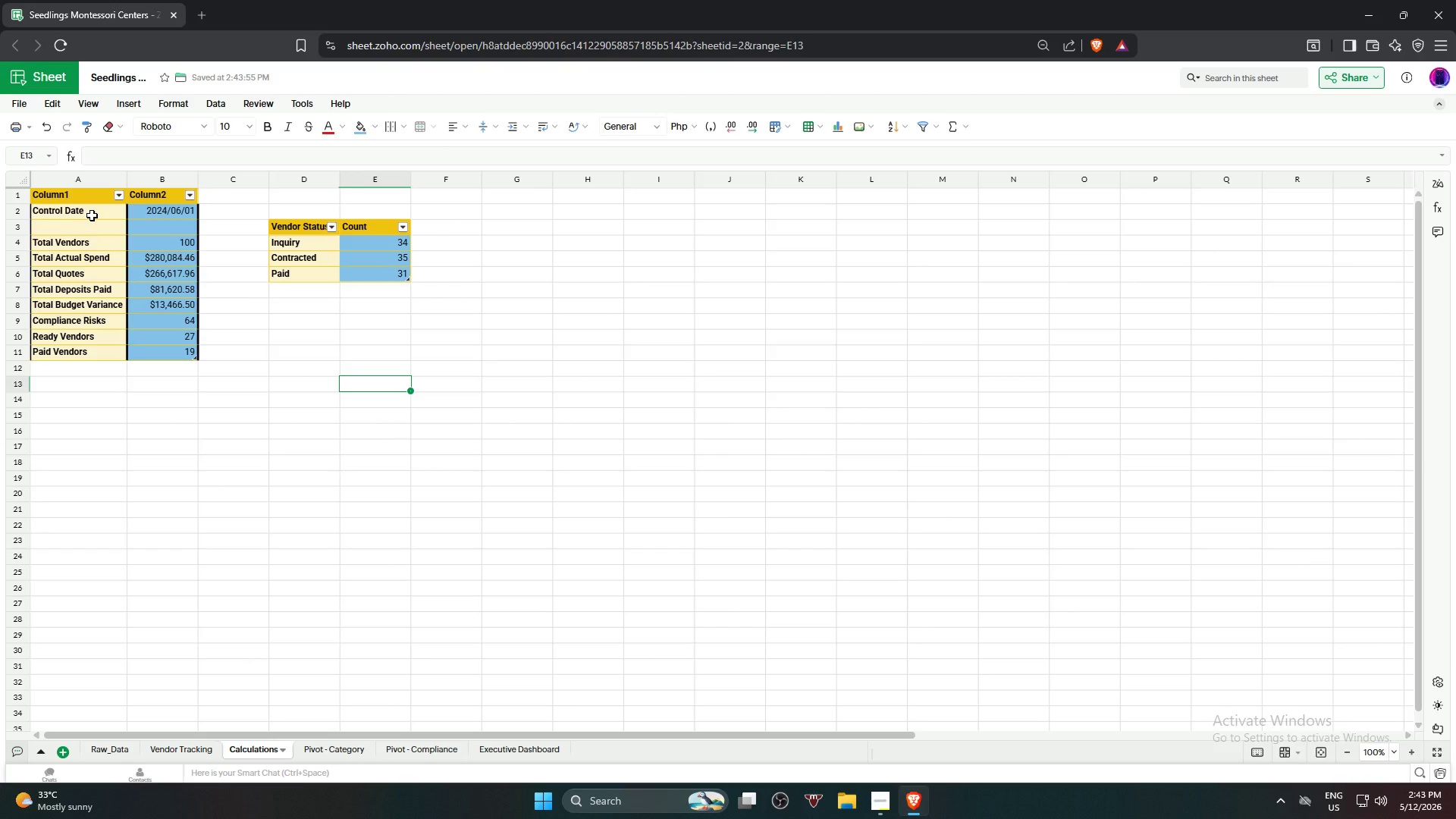 
left_click([315, 243])
 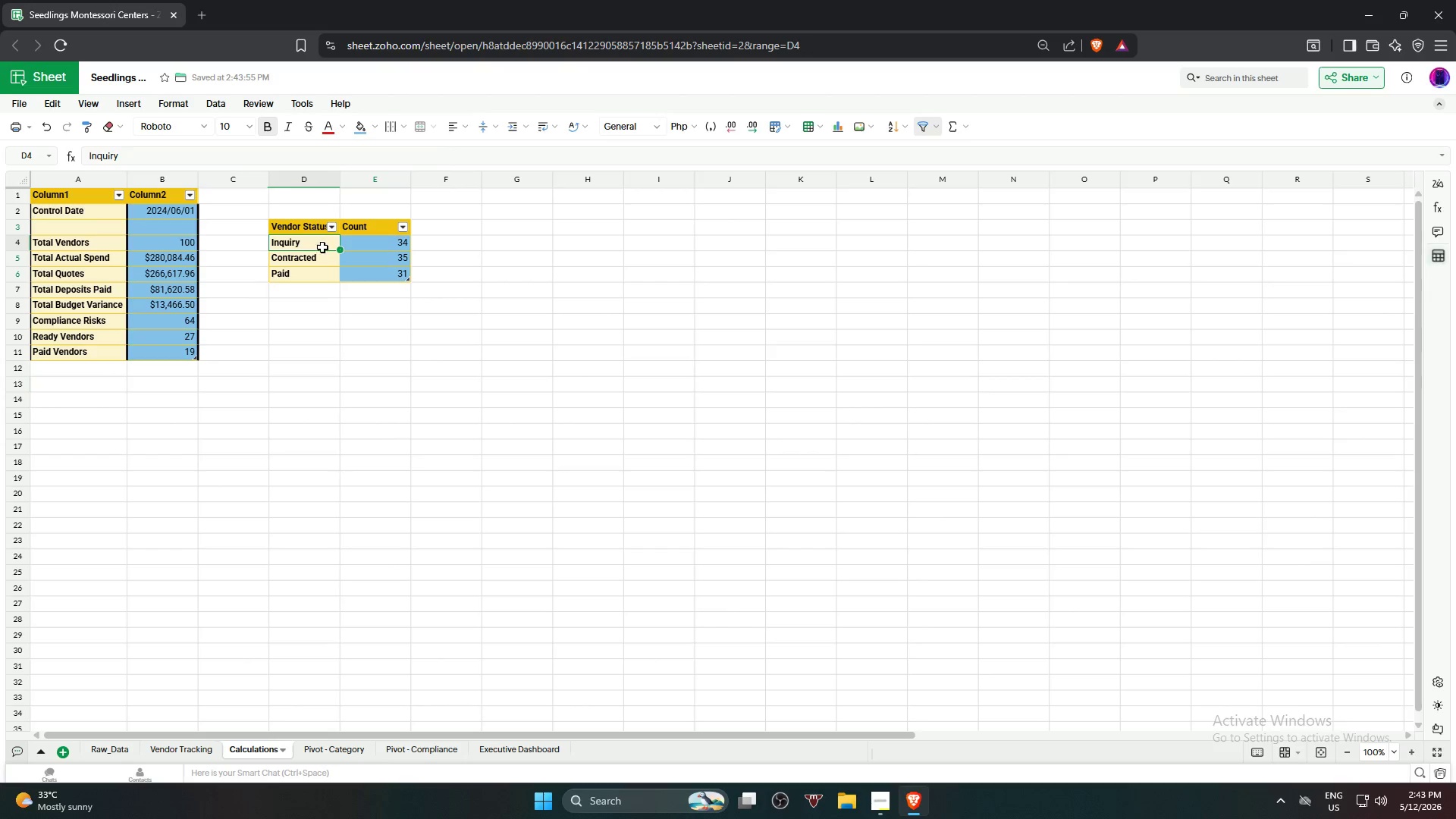 
hold_key(key=ShiftLeft, duration=0.64)
 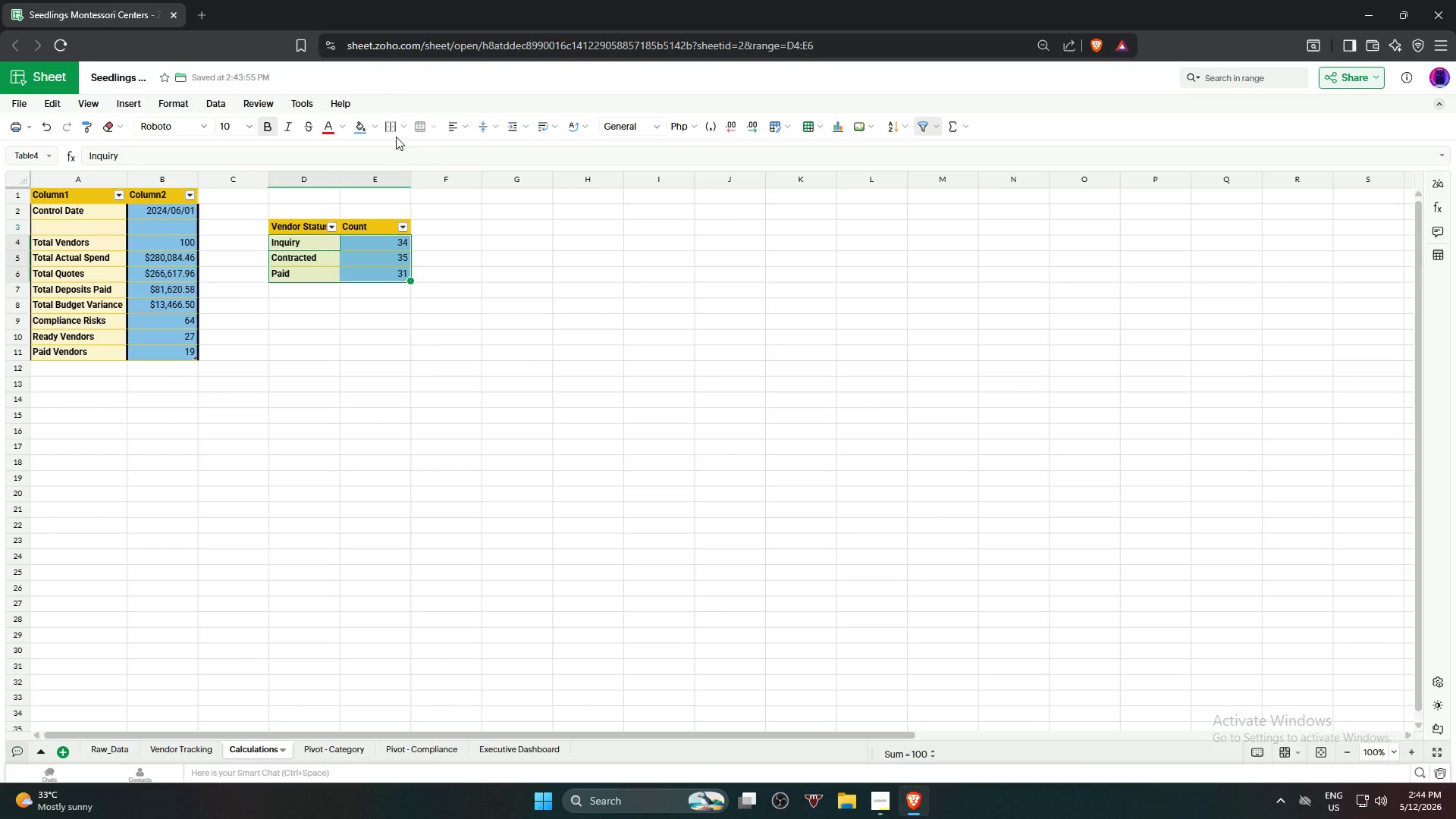 
left_click([393, 127])
 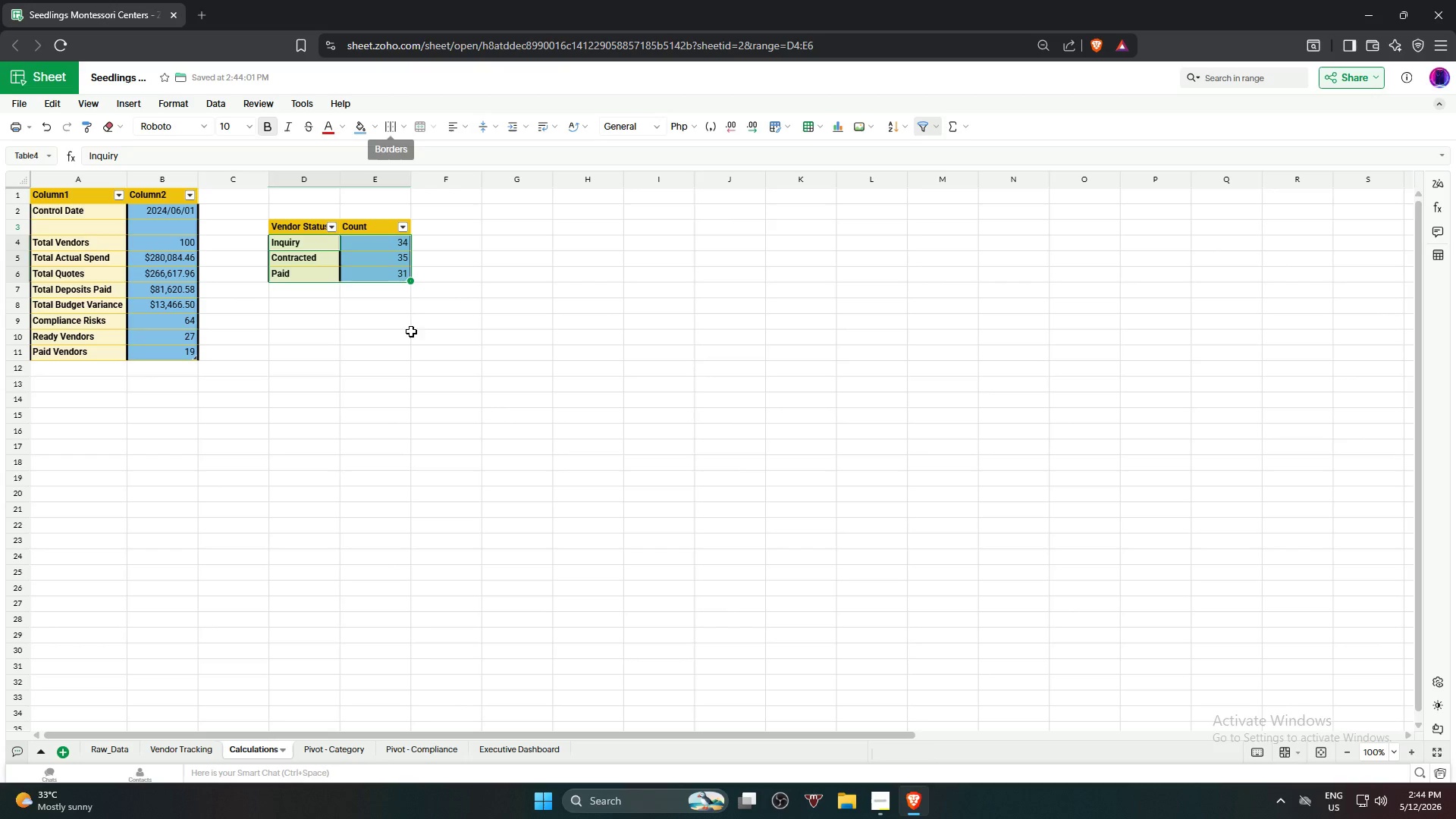 
left_click([410, 352])
 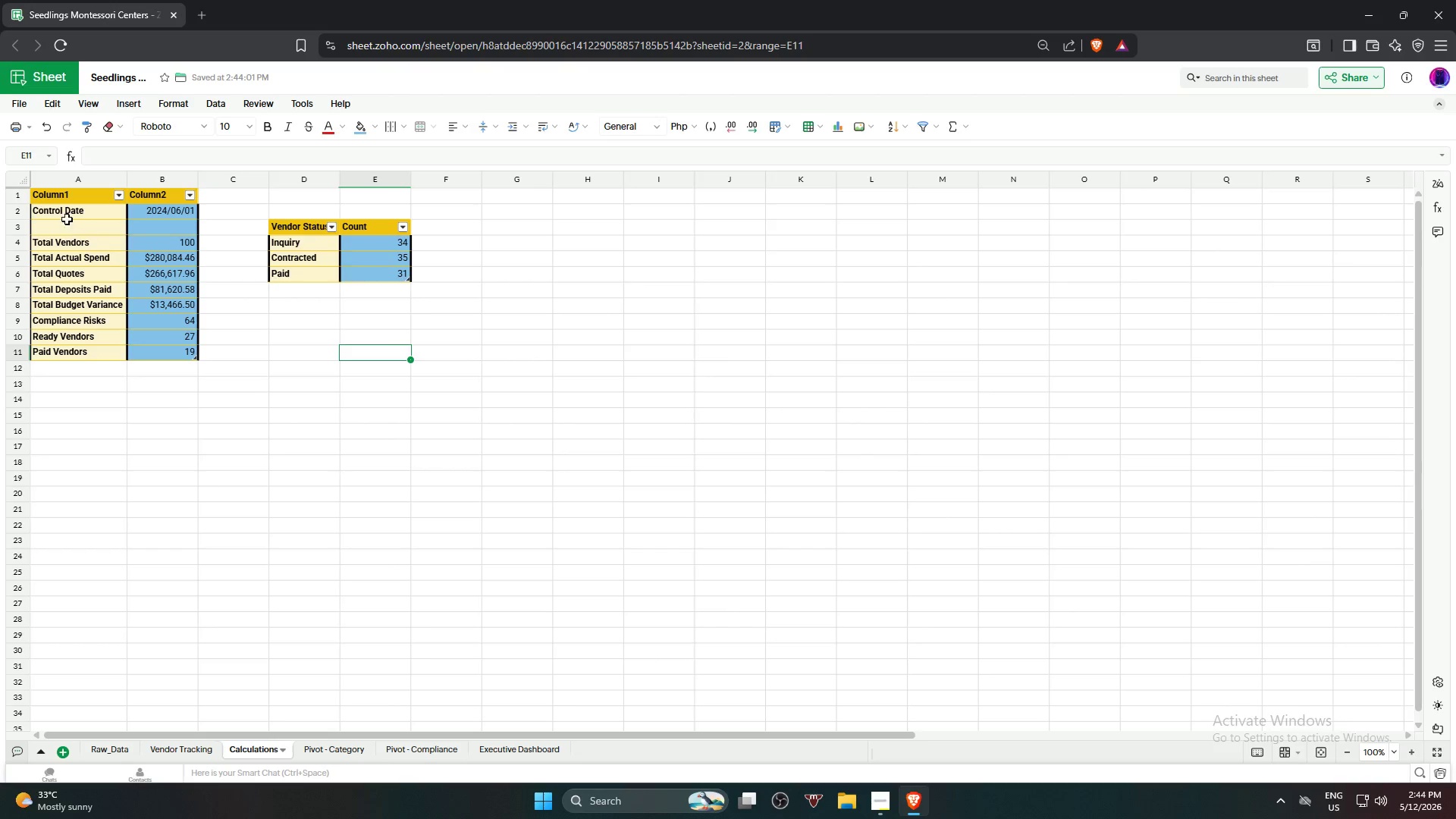 
left_click([63, 211])
 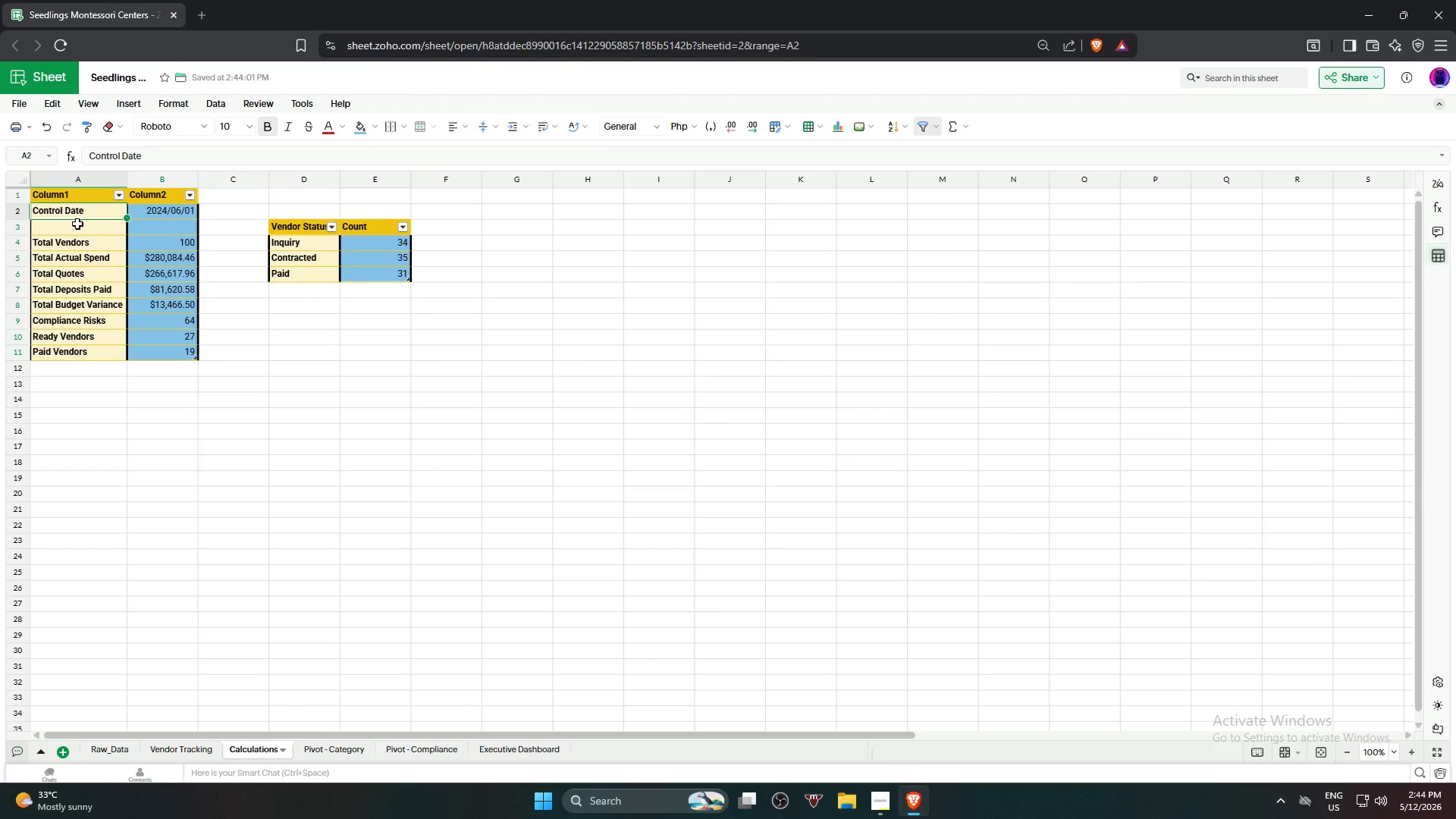 
hold_key(key=ShiftLeft, duration=1.12)
left_click([166, 356])
 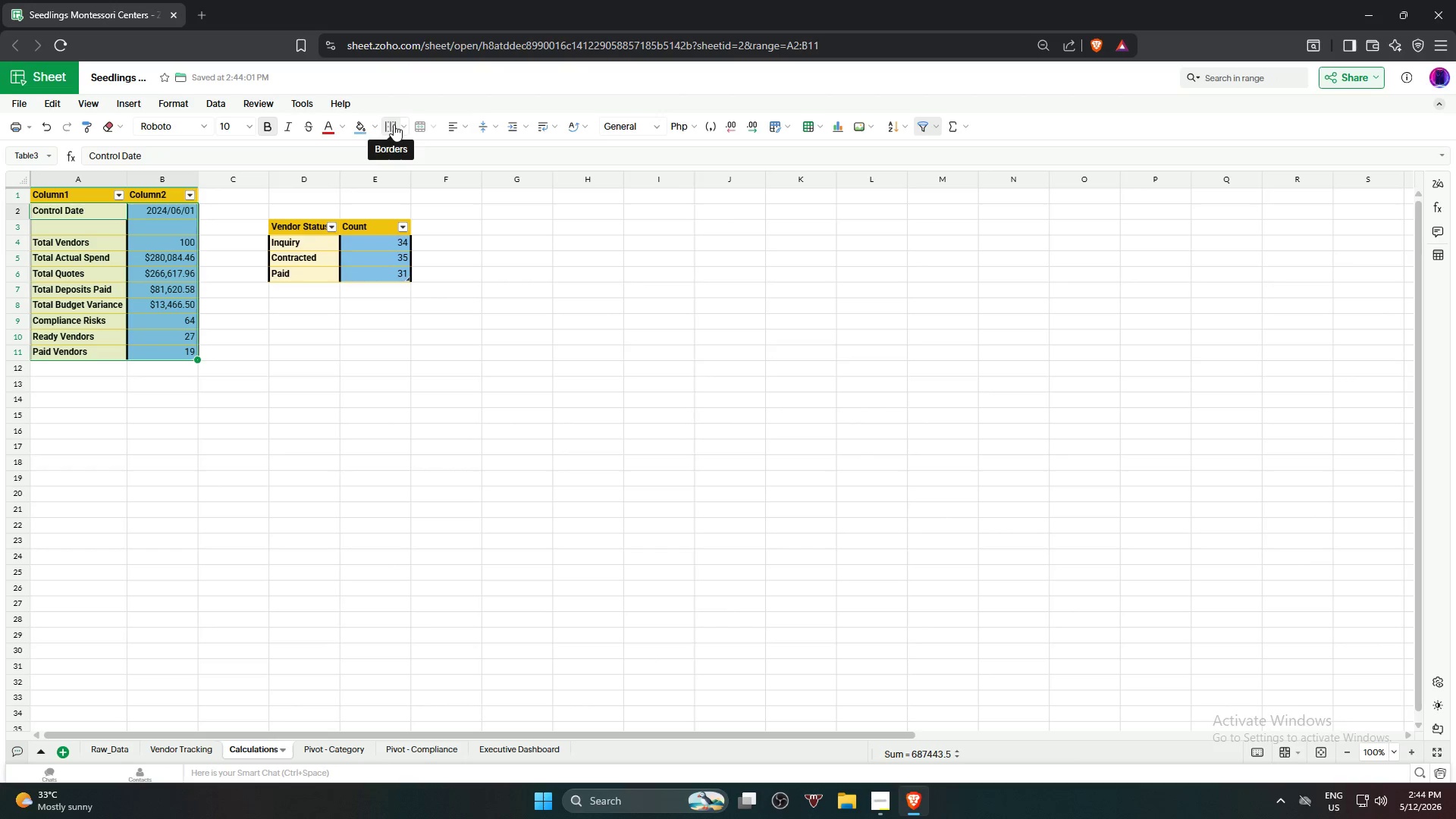 
left_click([408, 125])
 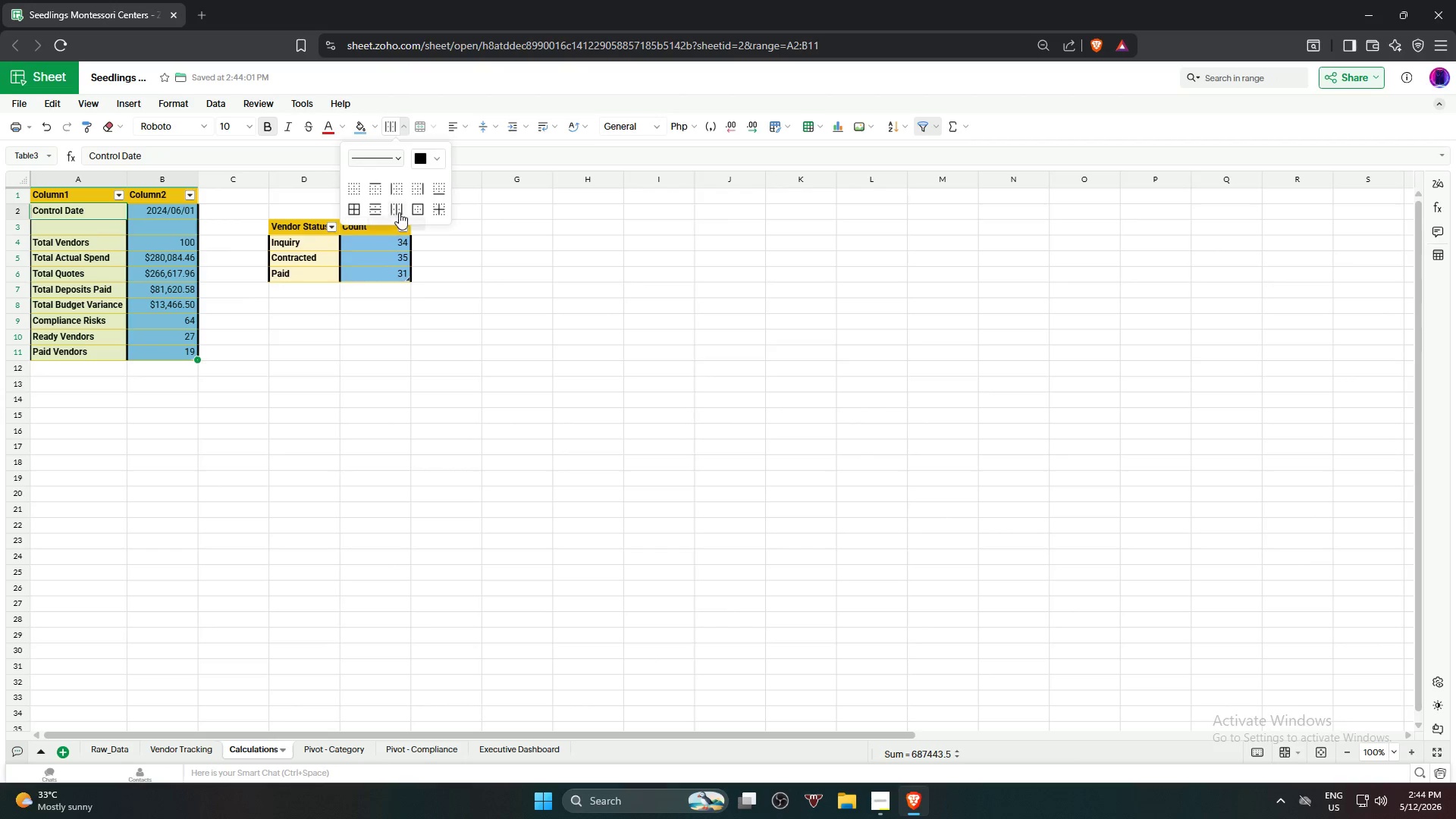 
left_click([413, 210])
 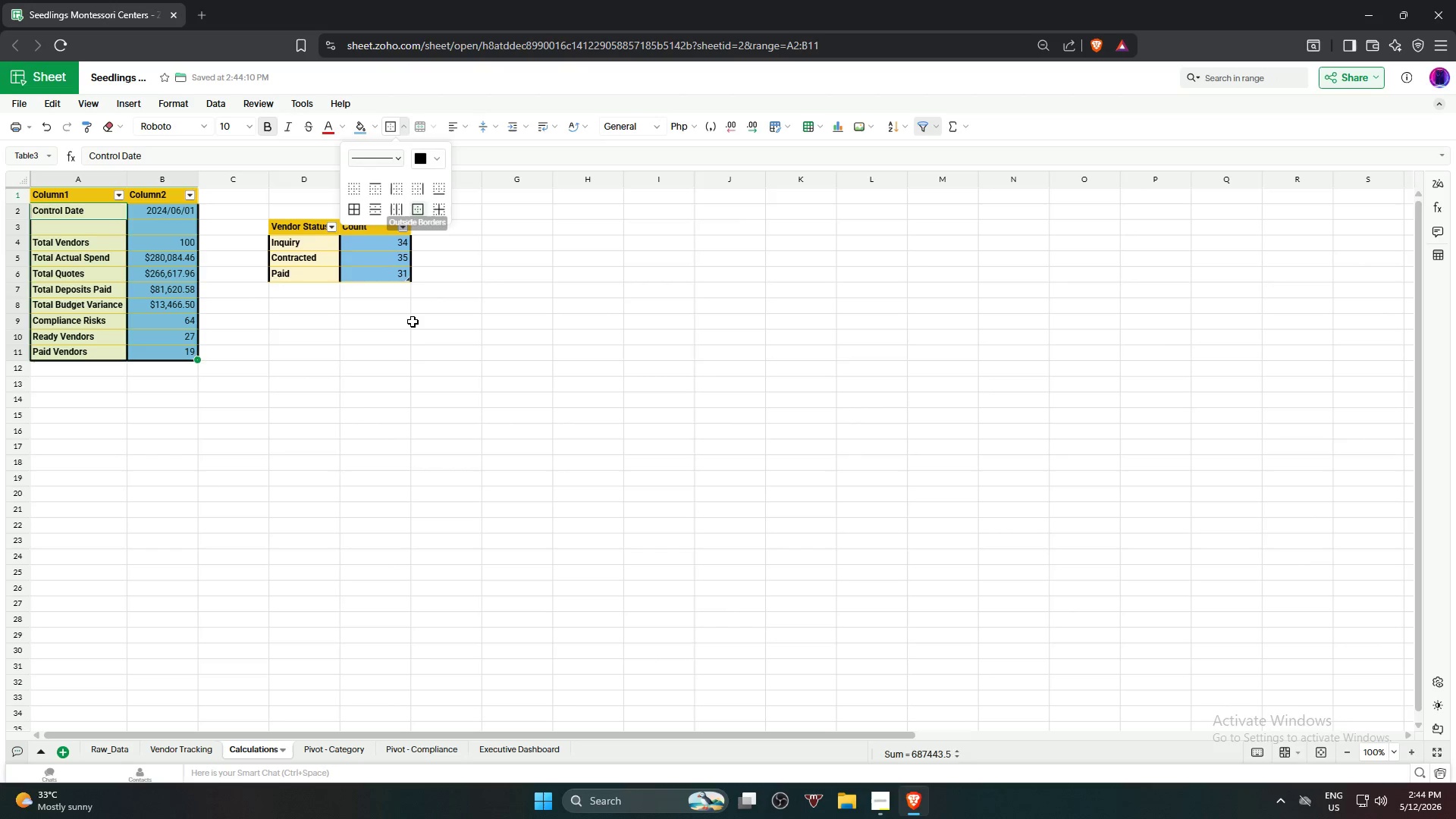 
left_click([405, 364])
 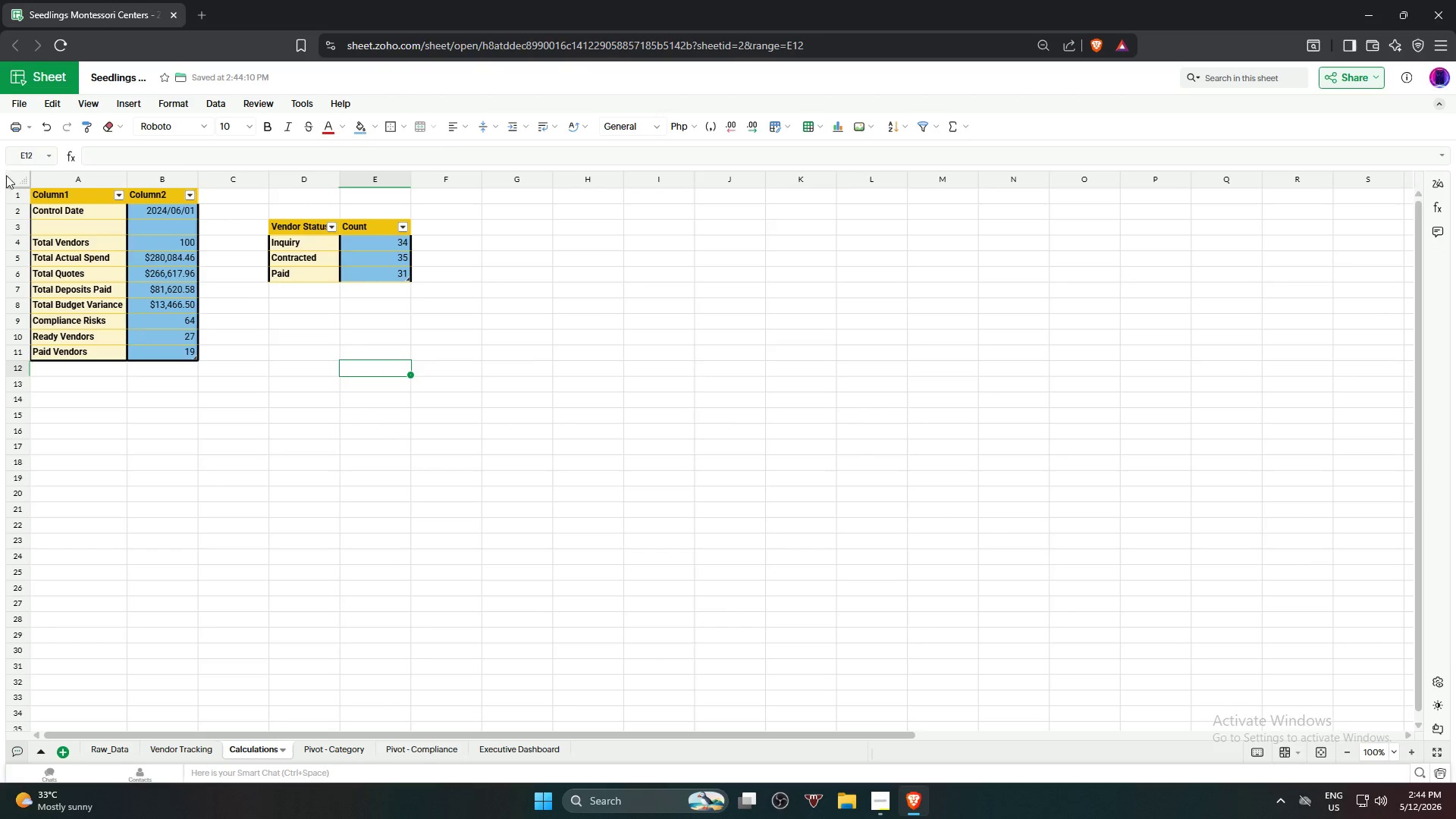 
left_click([49, 193])
 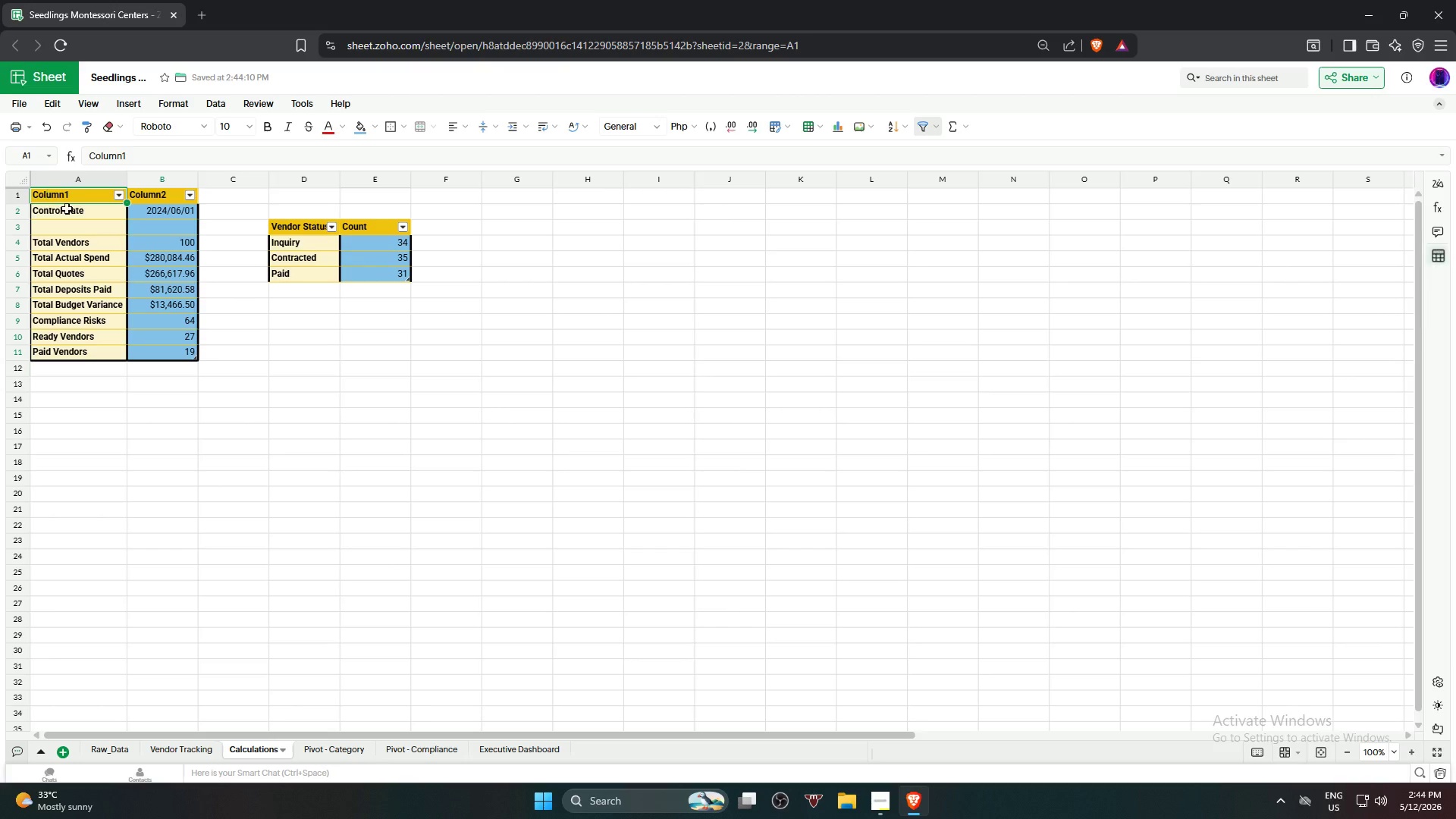 
hold_key(key=ShiftLeft, duration=0.83)
 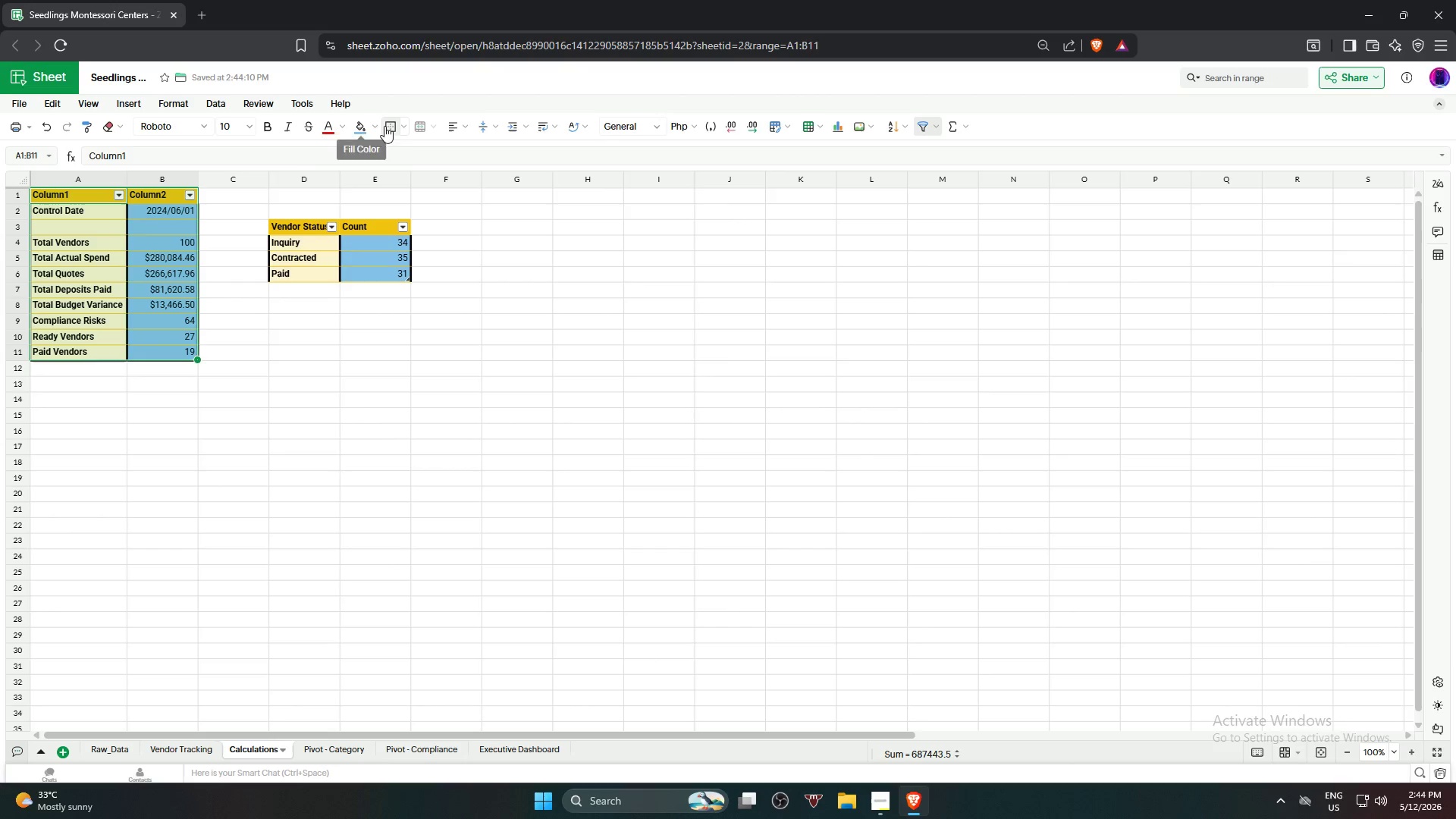 
left_click([387, 126])
 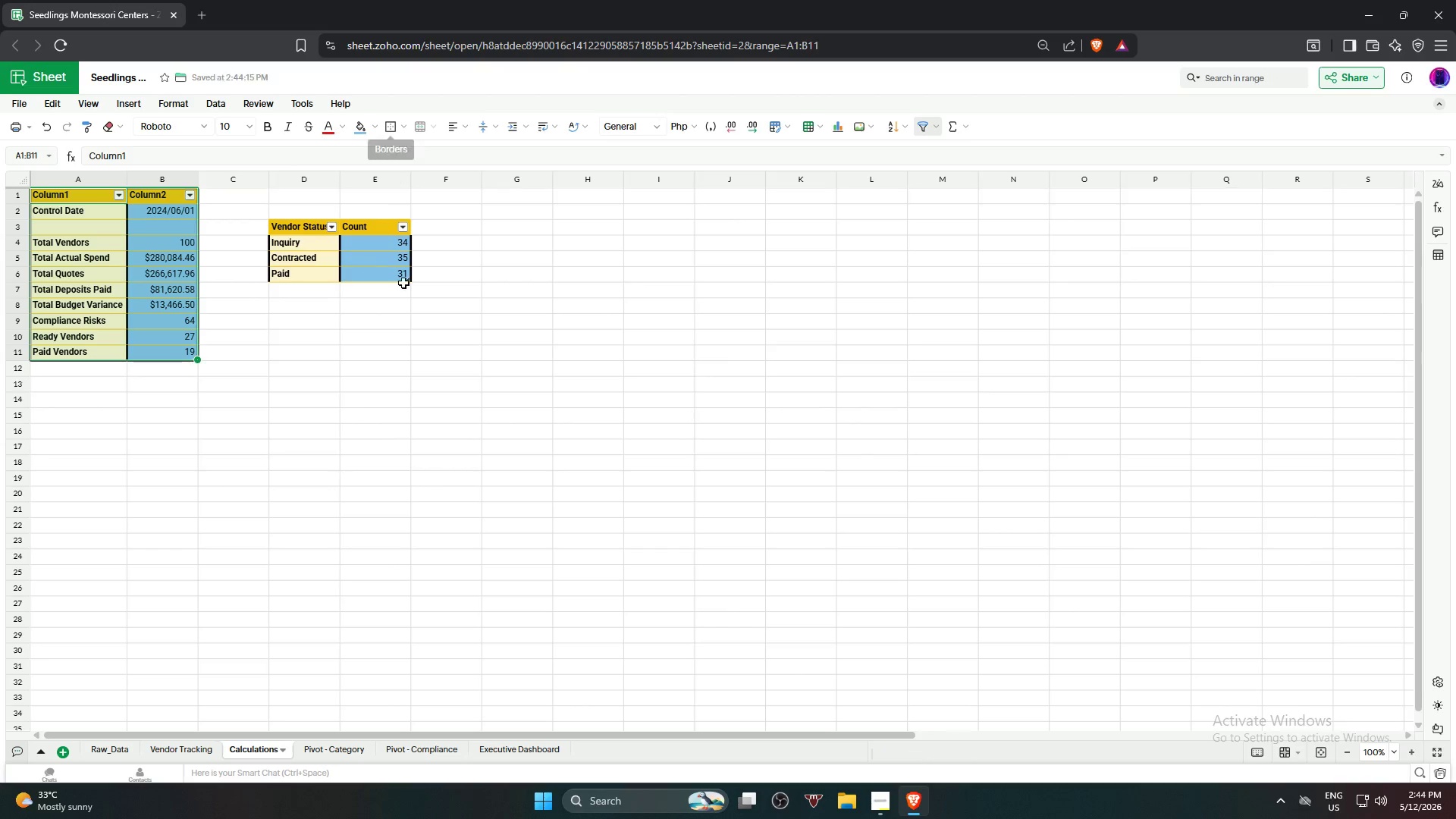 
left_click([352, 369])
 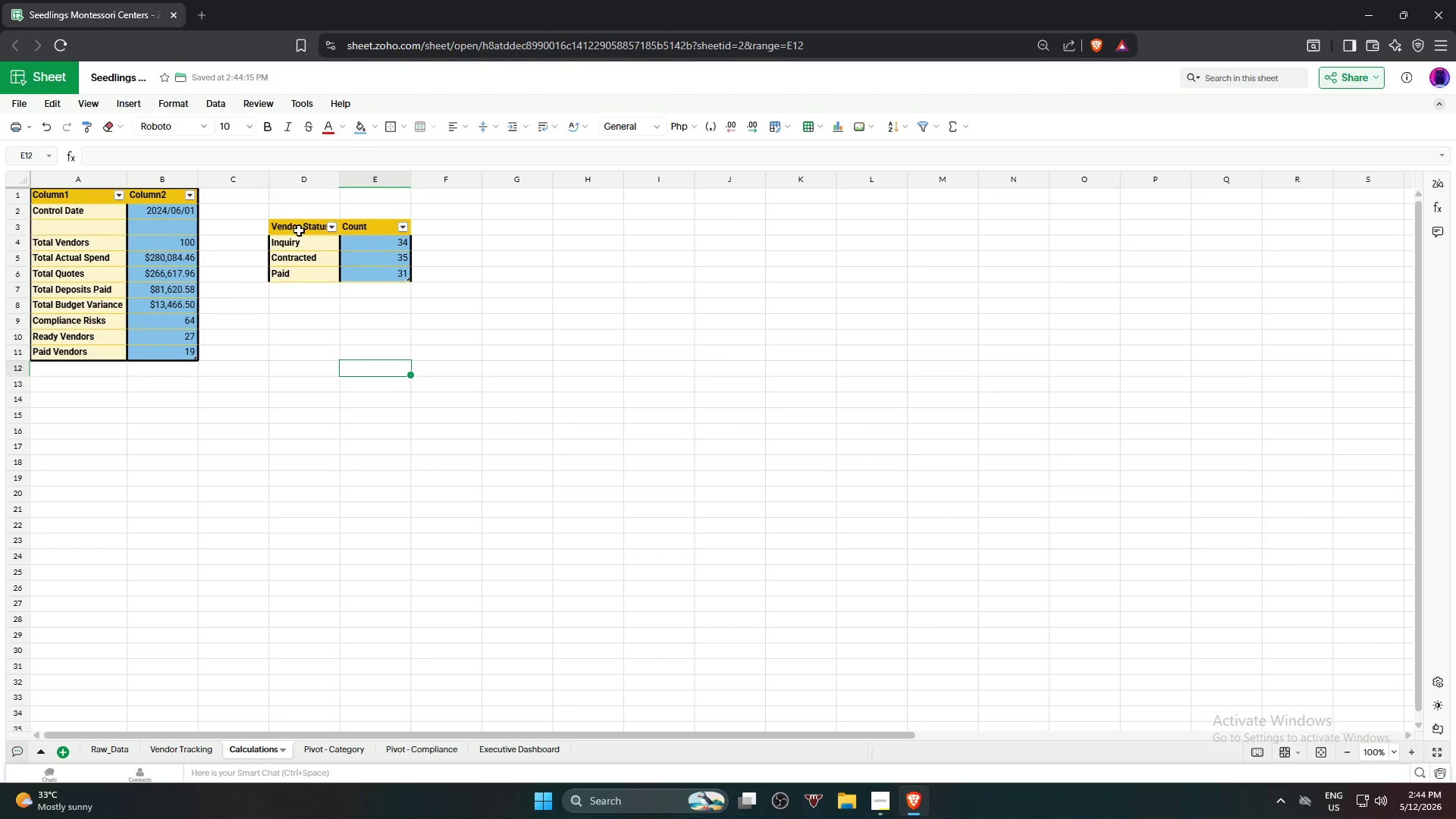 
left_click([295, 227])
 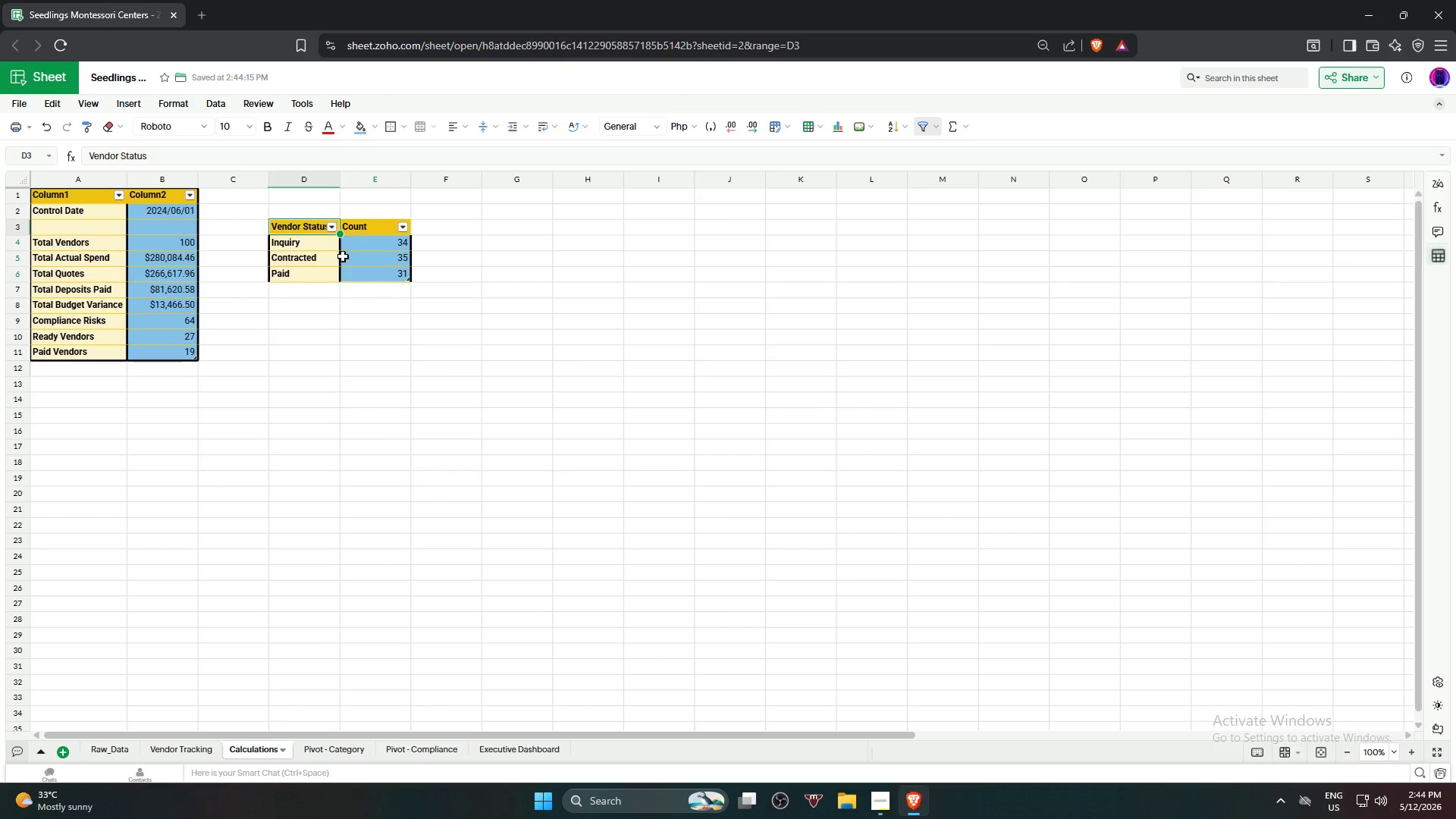 
hold_key(key=ShiftLeft, duration=1.23)
left_click([388, 279])
 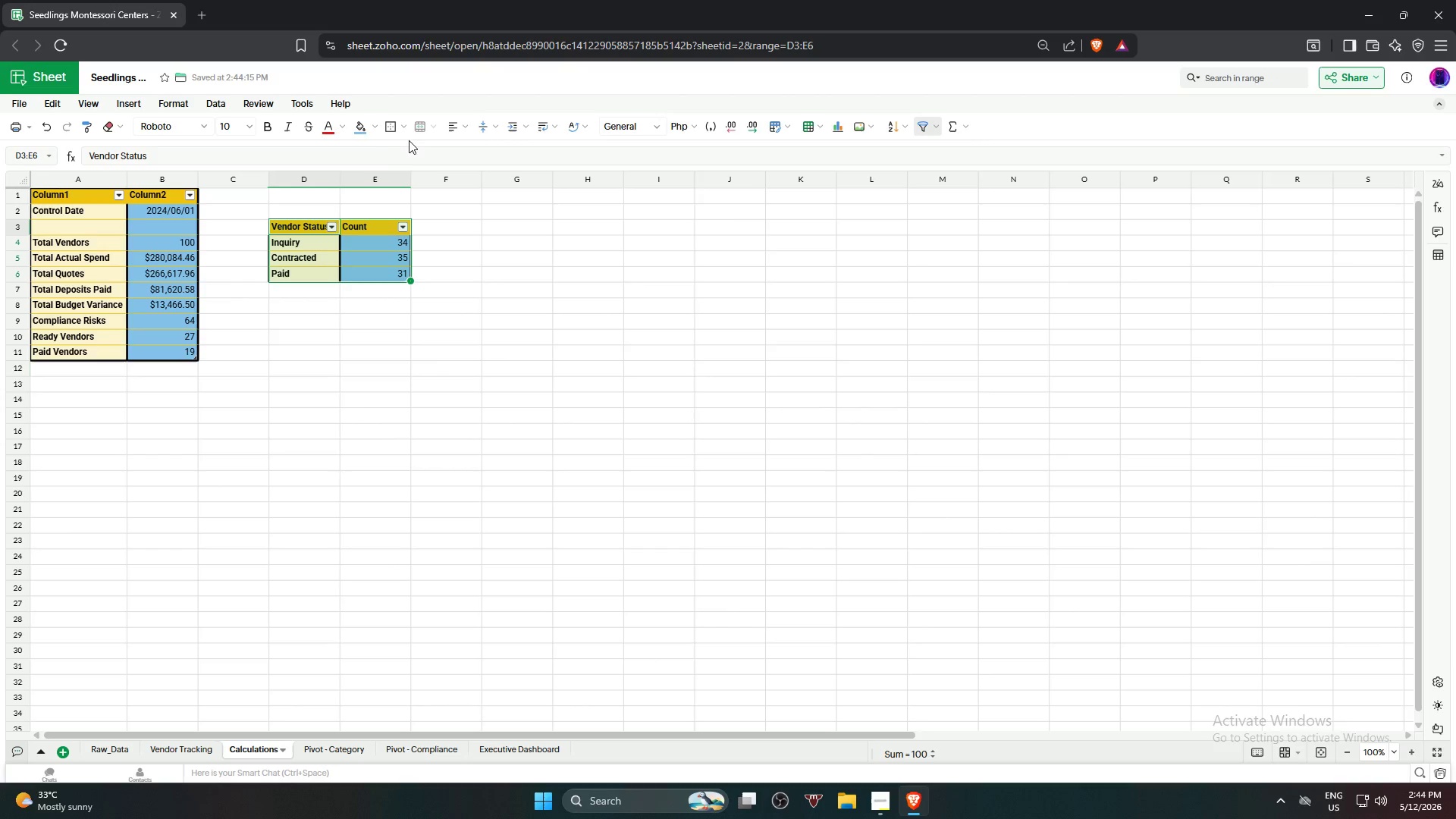 
left_click([391, 119])
 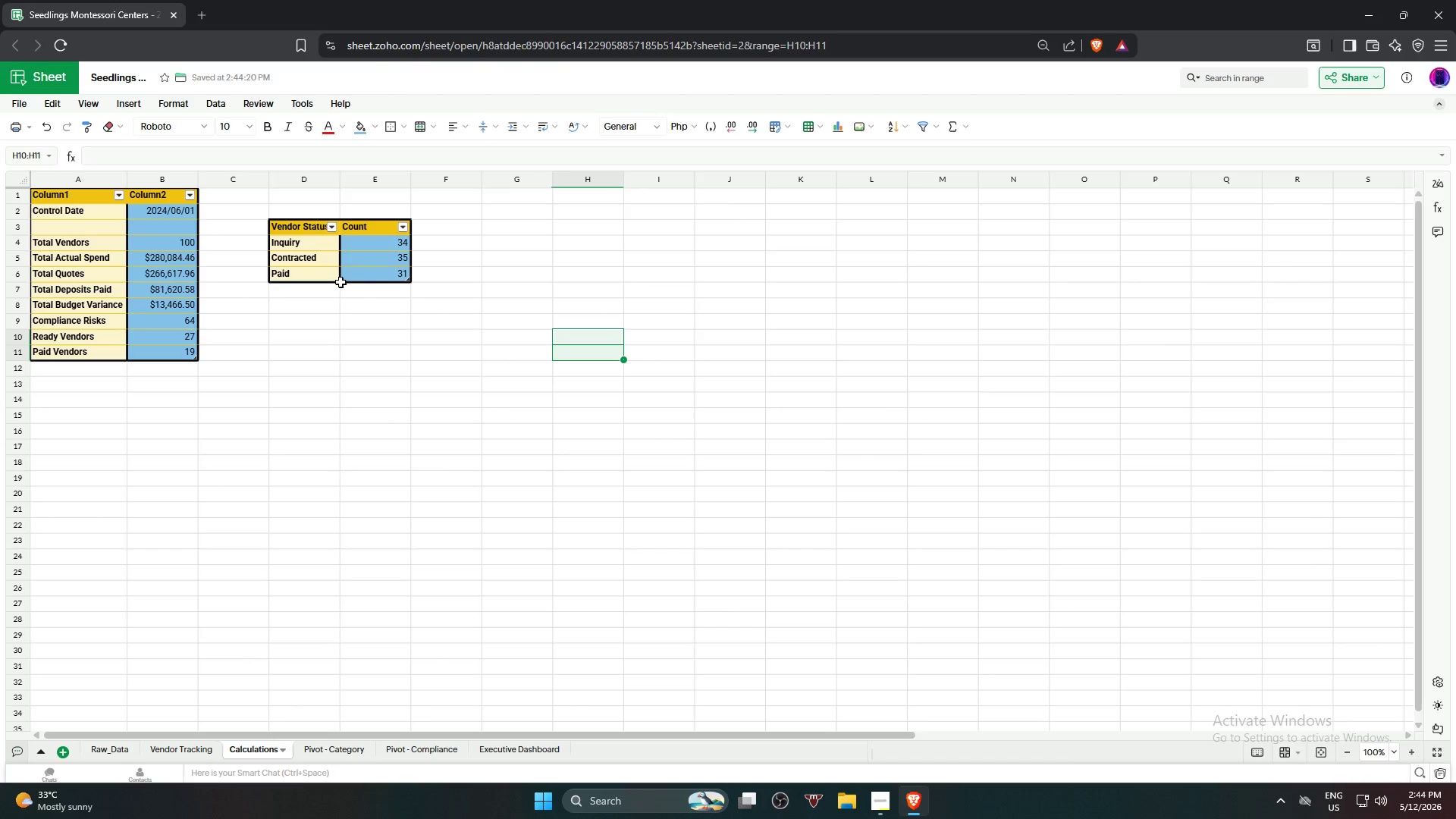 
left_click([436, 383])
 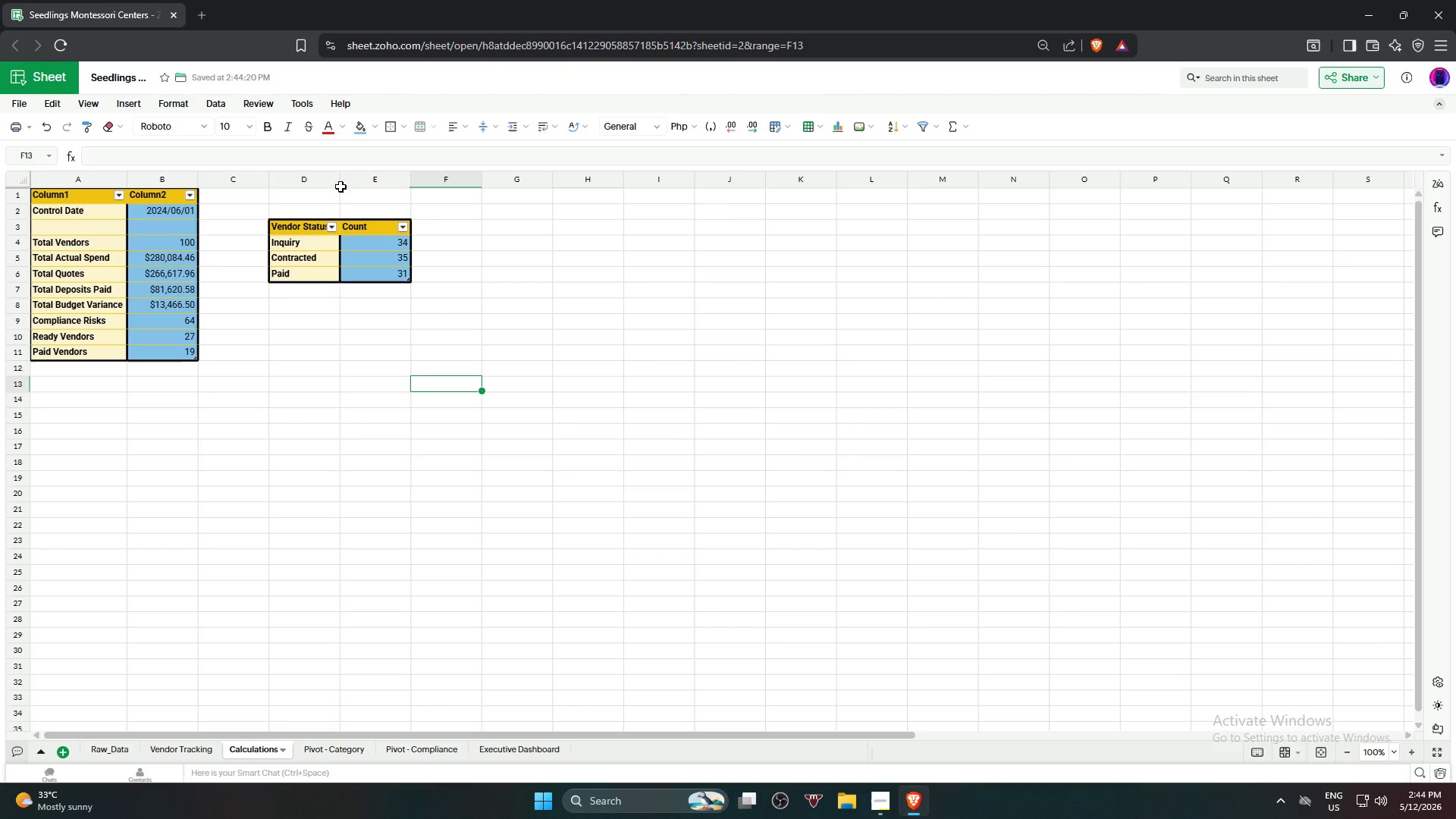 
left_click_drag(start_coordinate=[338, 179], to_coordinate=[347, 181])
 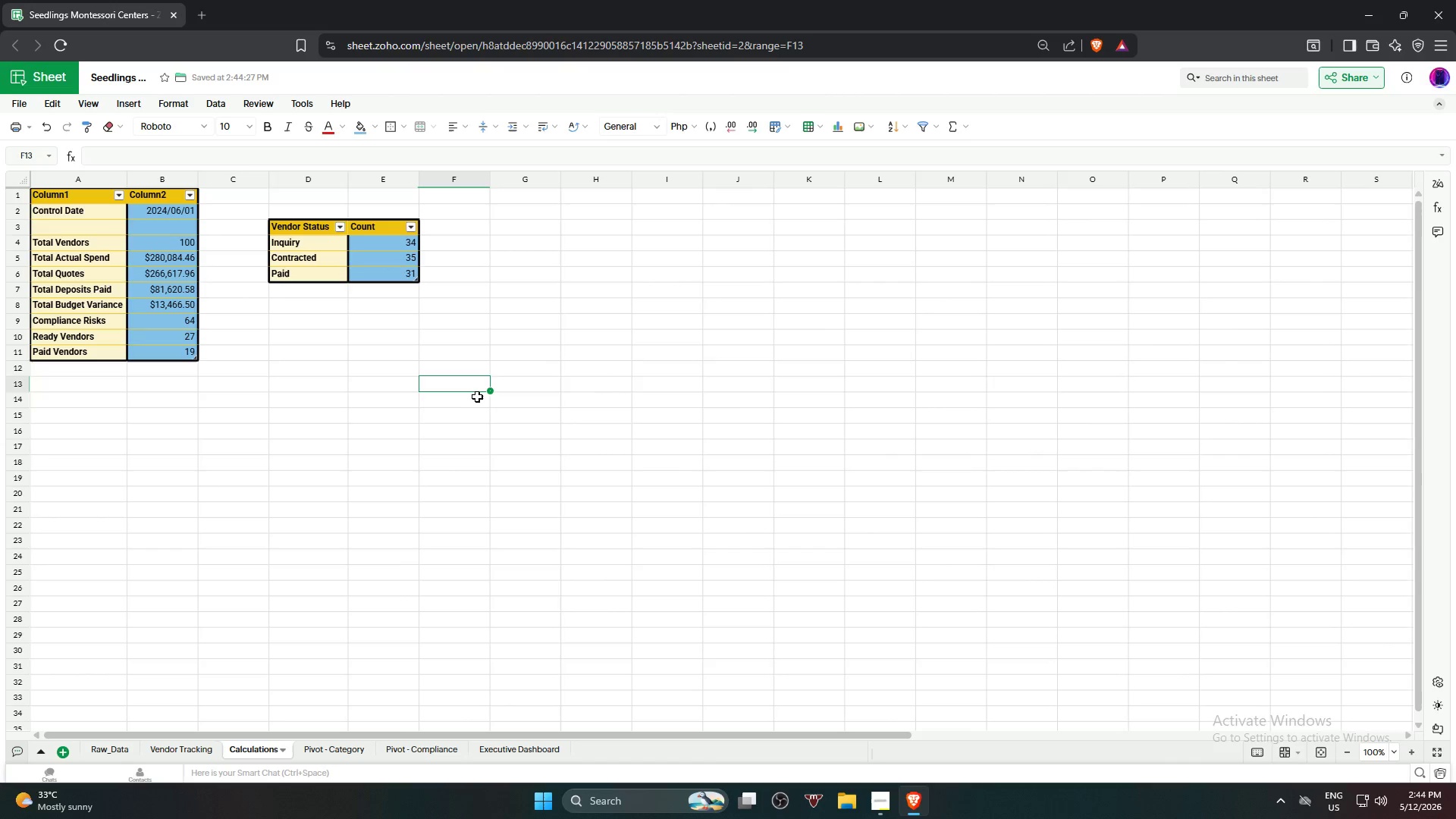 
left_click([477, 400])
 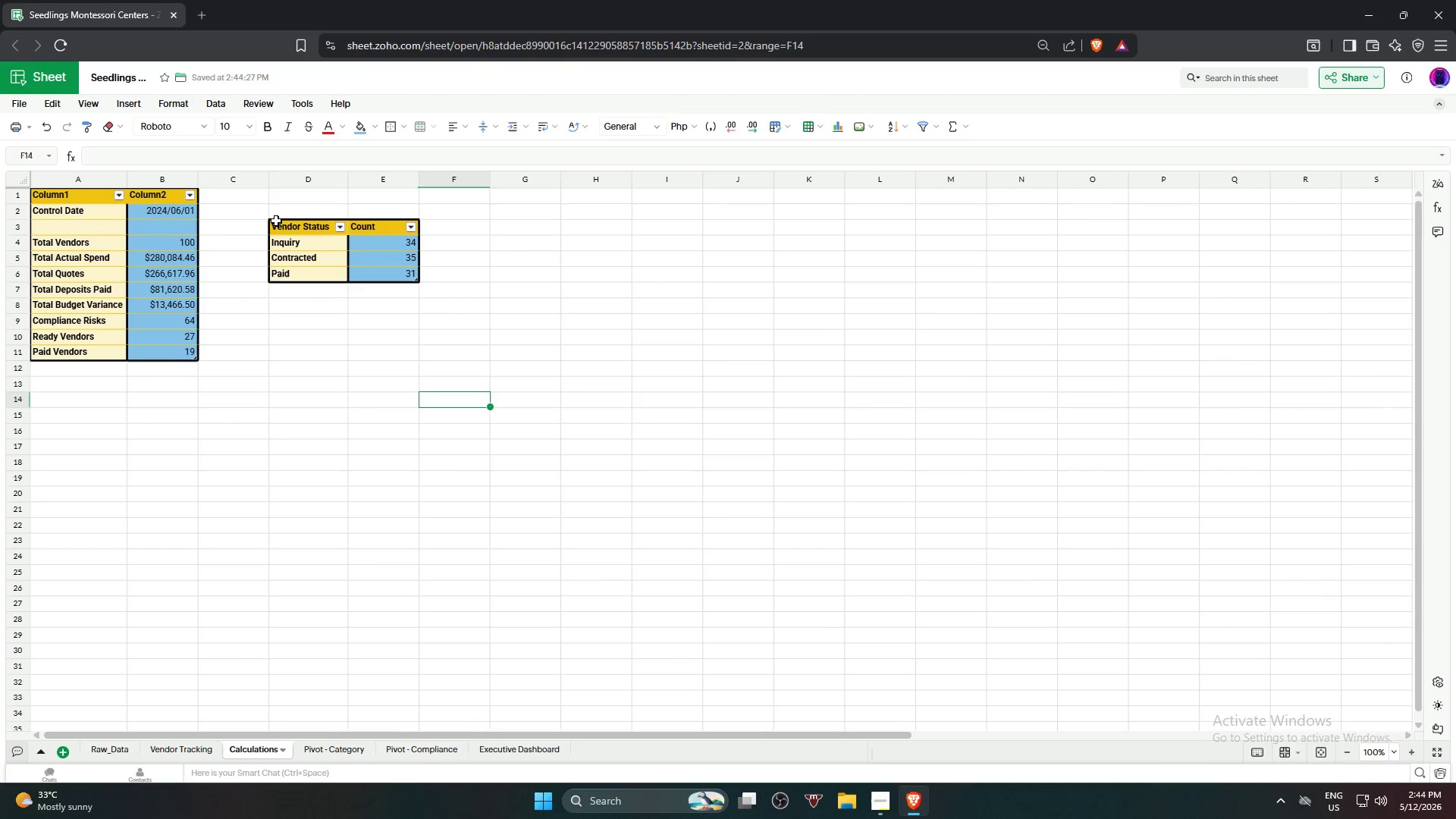 
left_click([284, 227])
 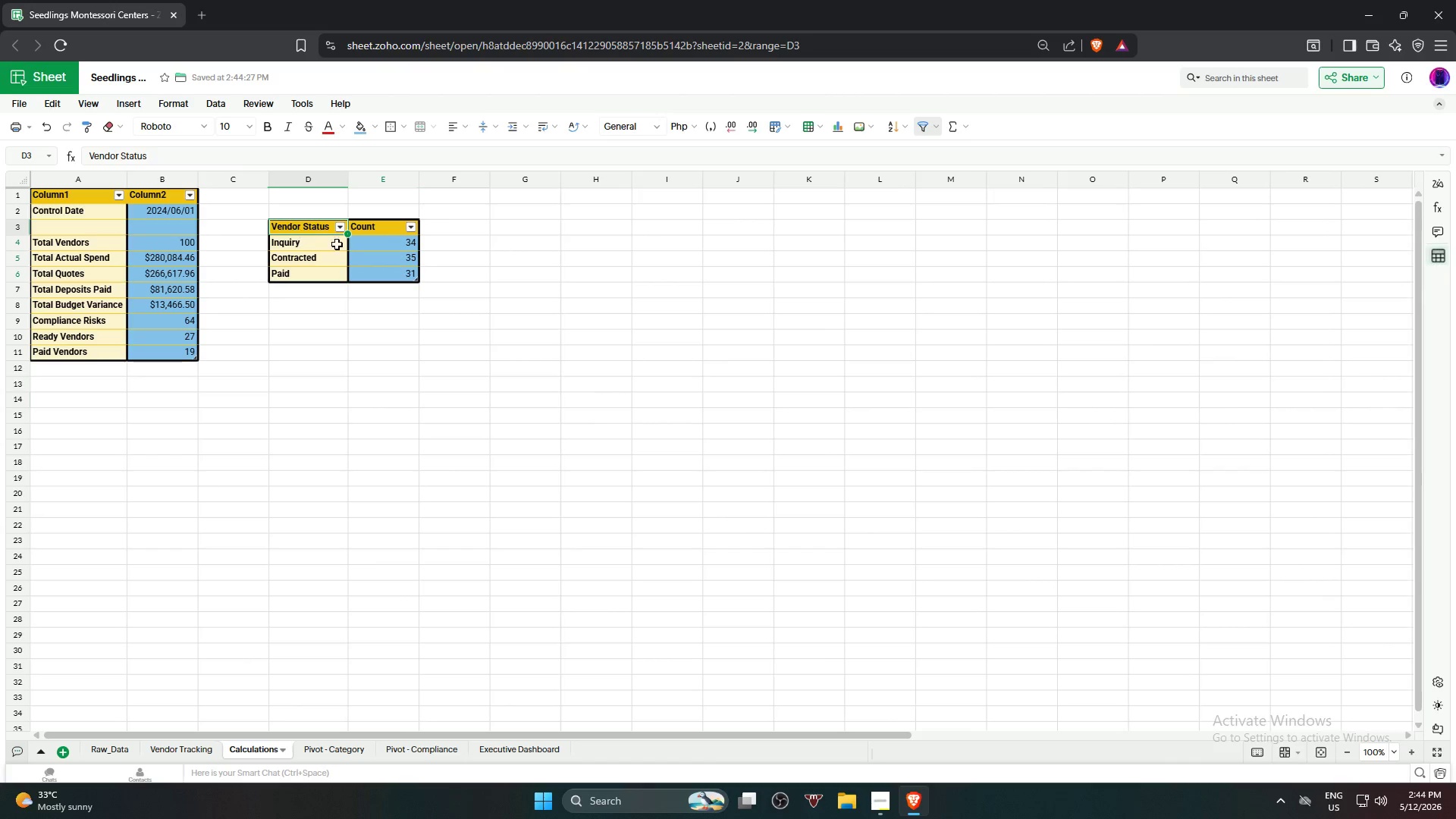 
hold_key(key=ShiftLeft, duration=0.91)
left_click([382, 274])
 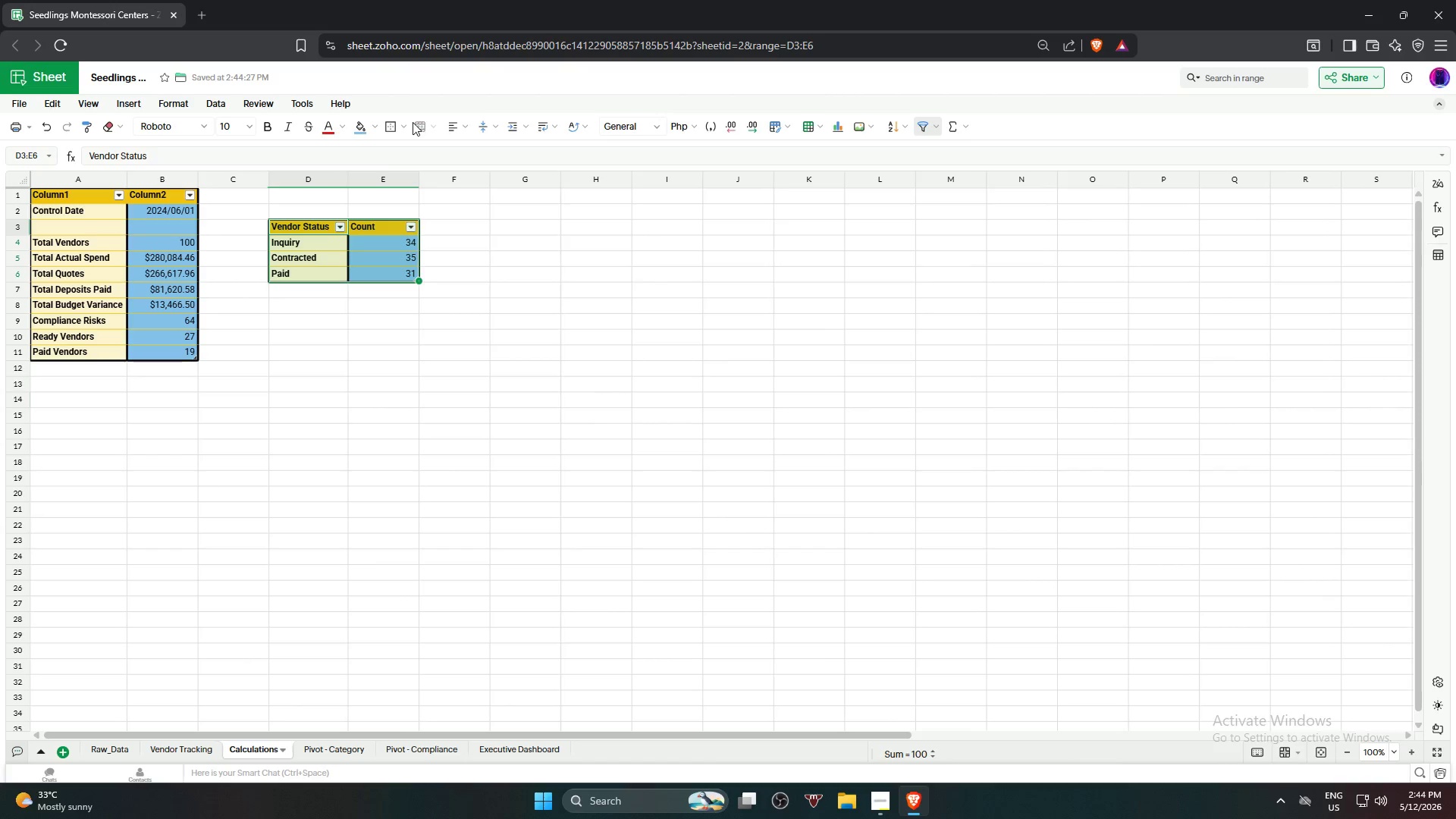 
left_click([403, 121])
 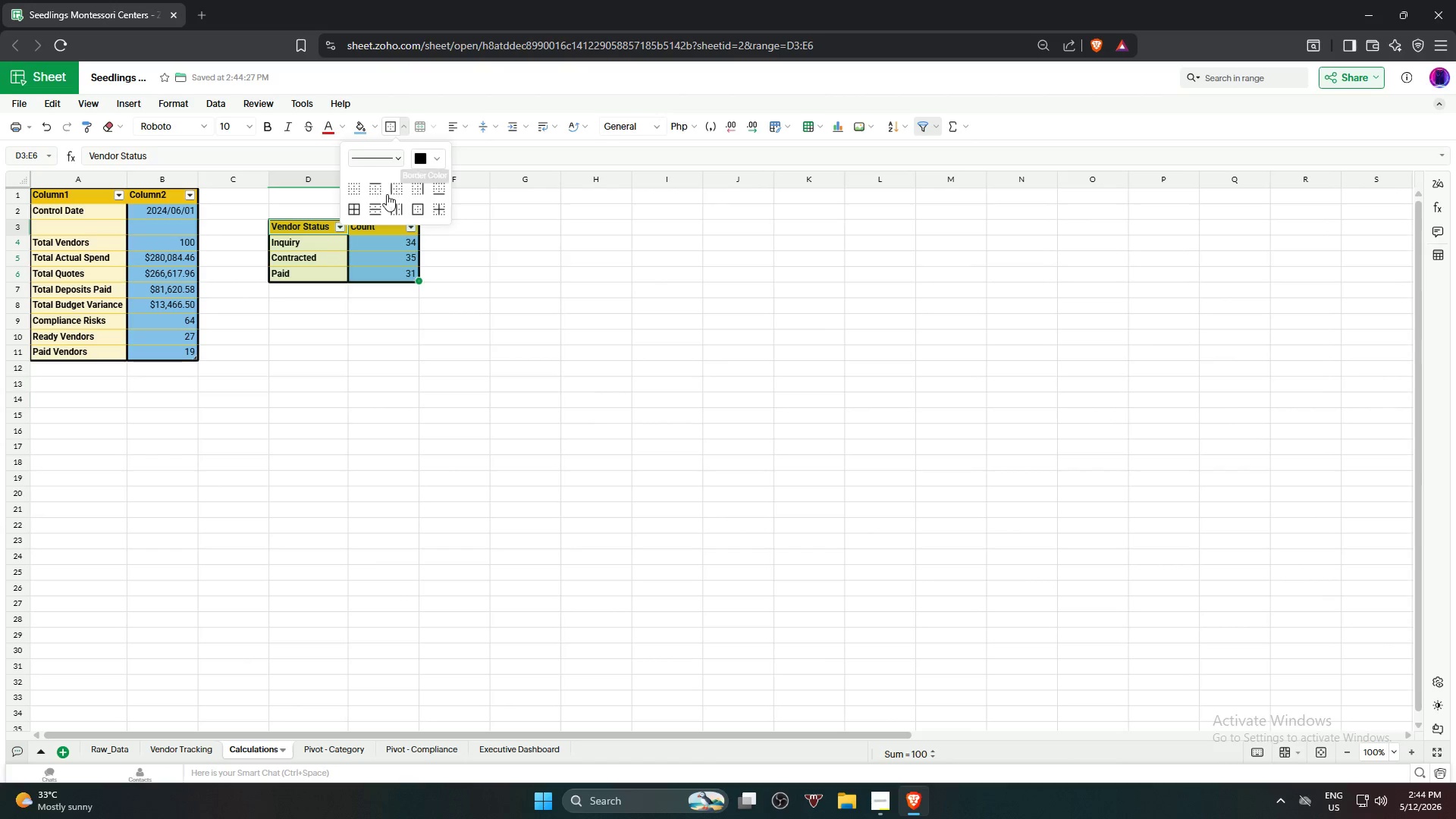 
left_click([388, 208])
 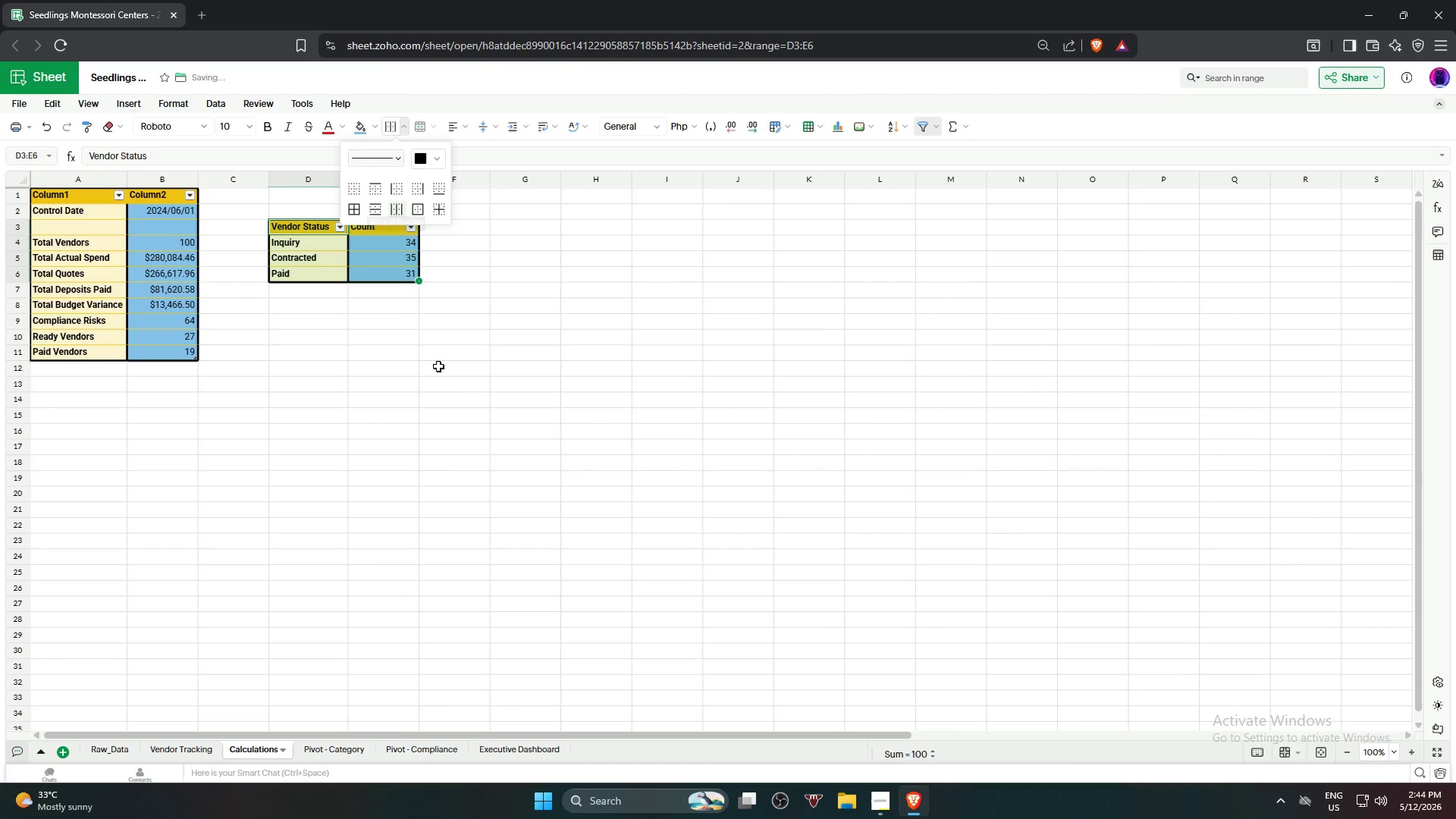 
left_click([447, 402])
 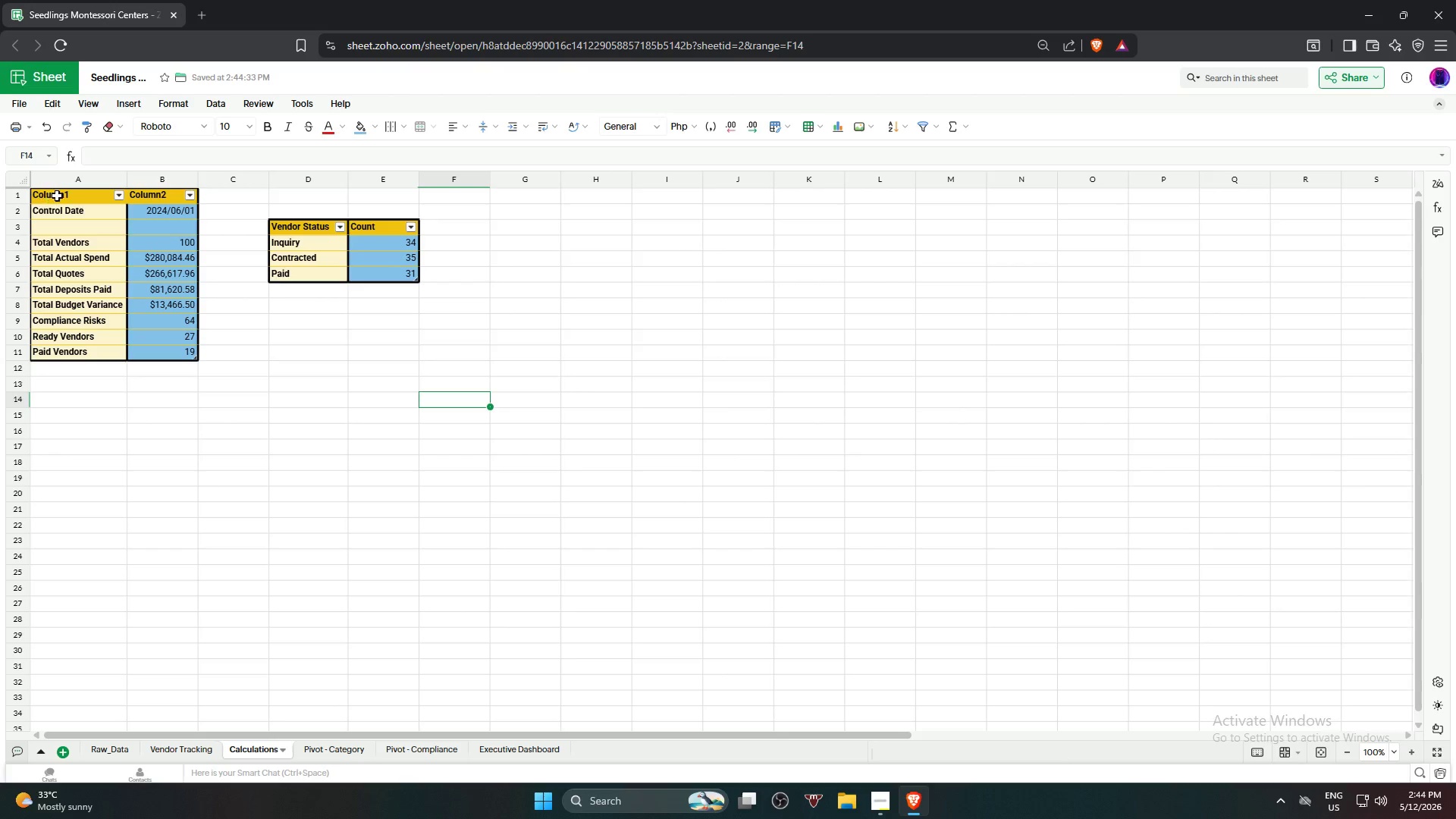 
hold_key(key=ShiftLeft, duration=1.09)
left_click([177, 352])
 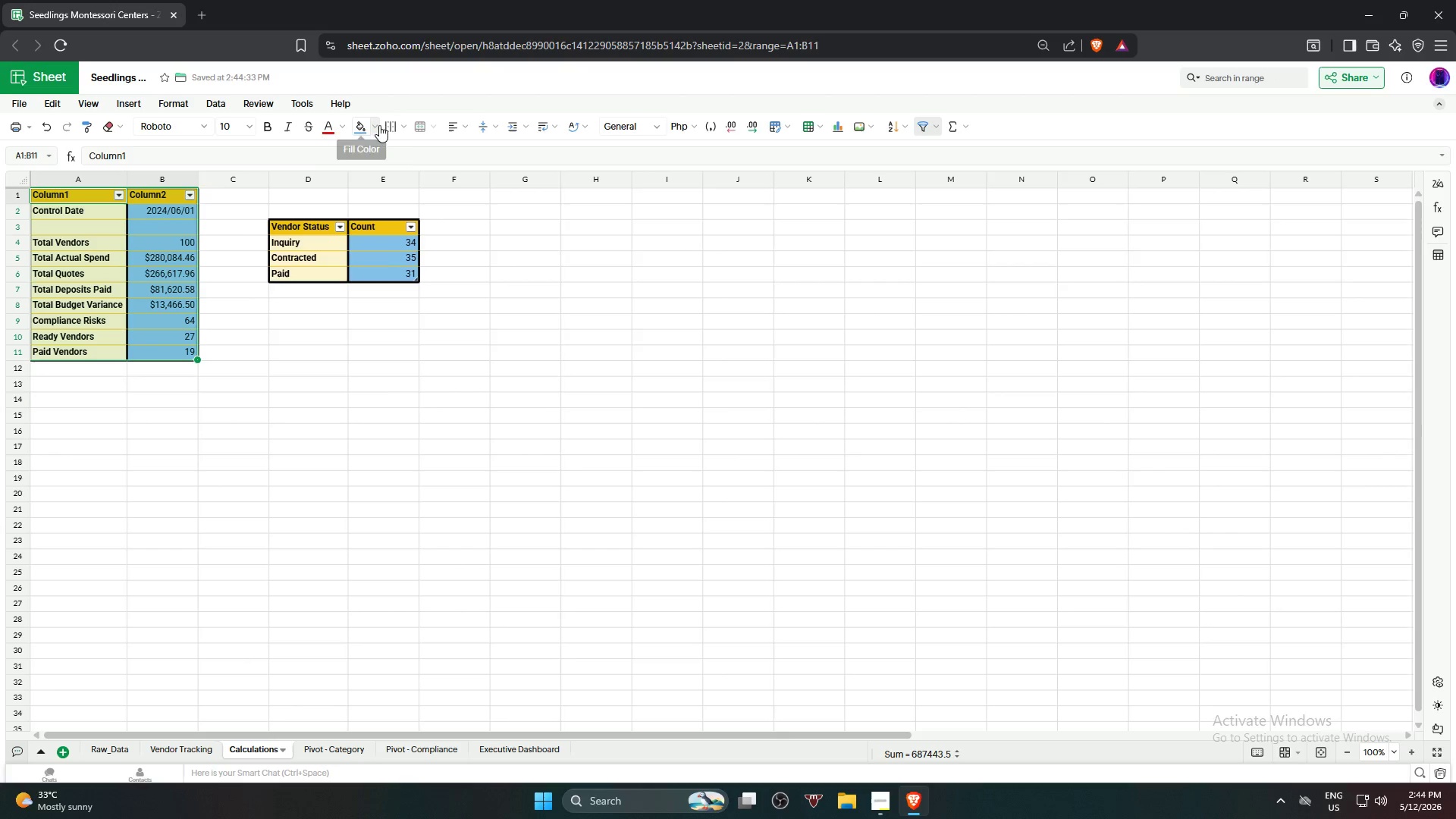 
left_click([386, 125])
 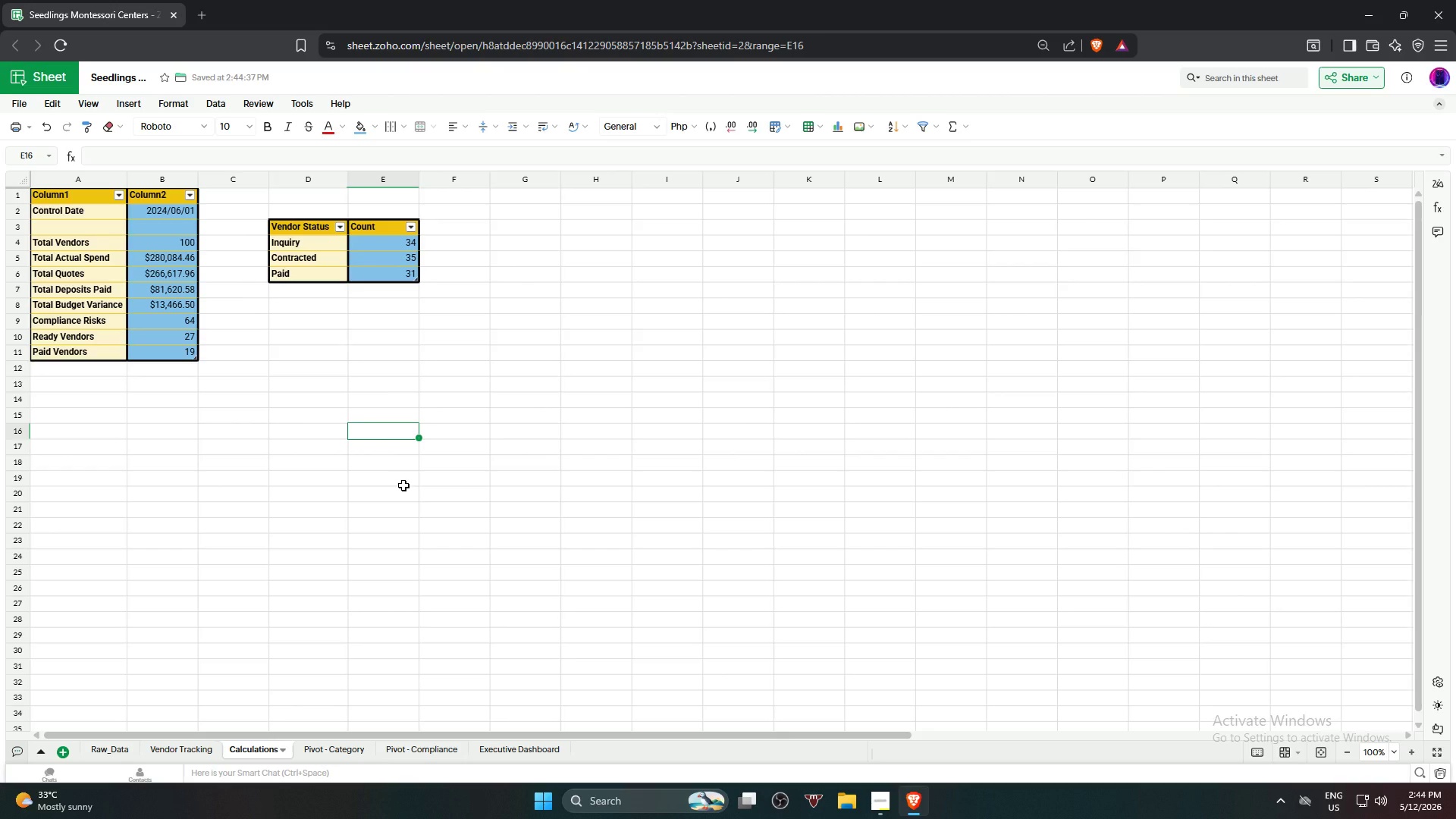 
left_click([473, 518])
 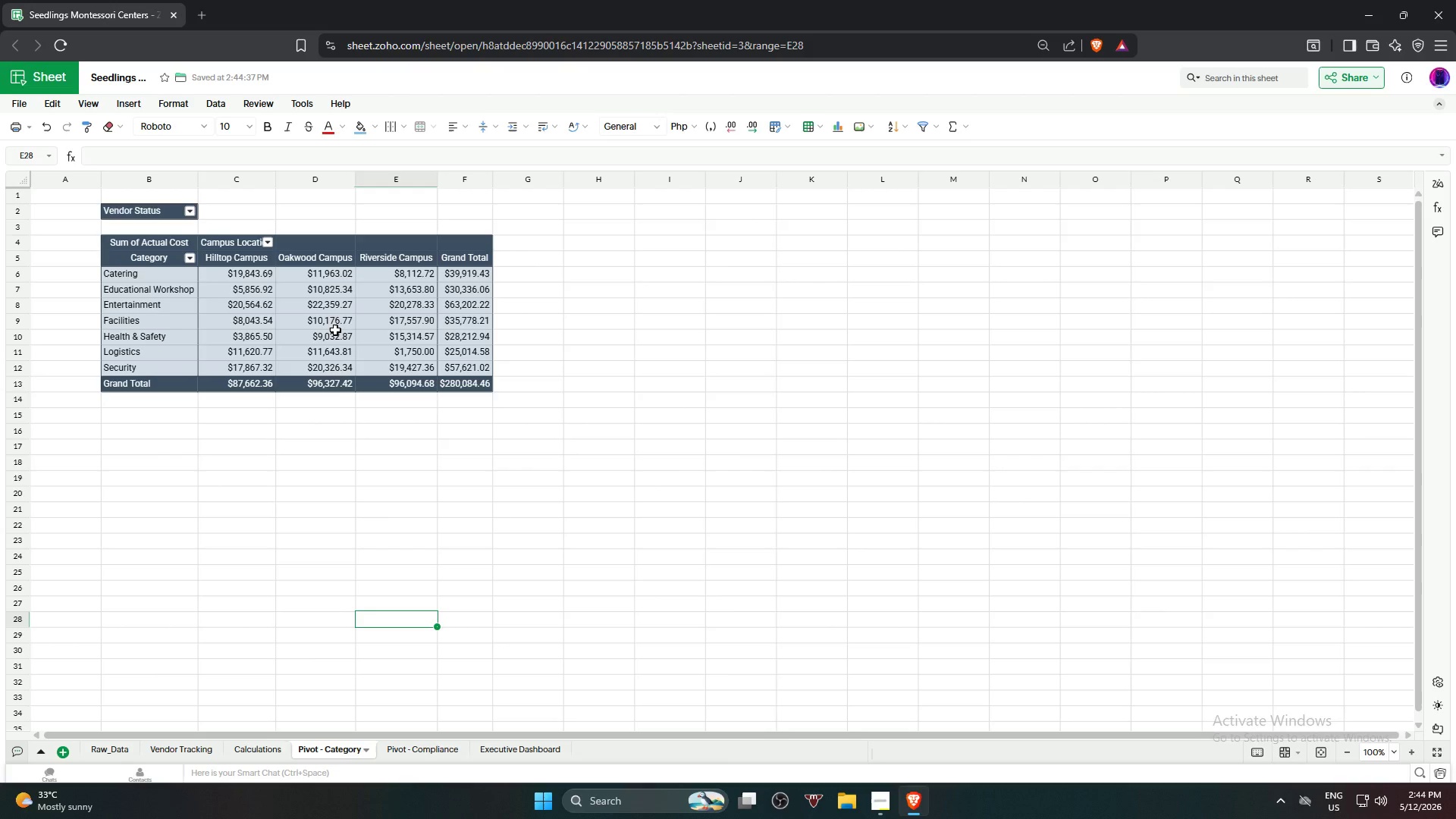 
wait(12.67)
 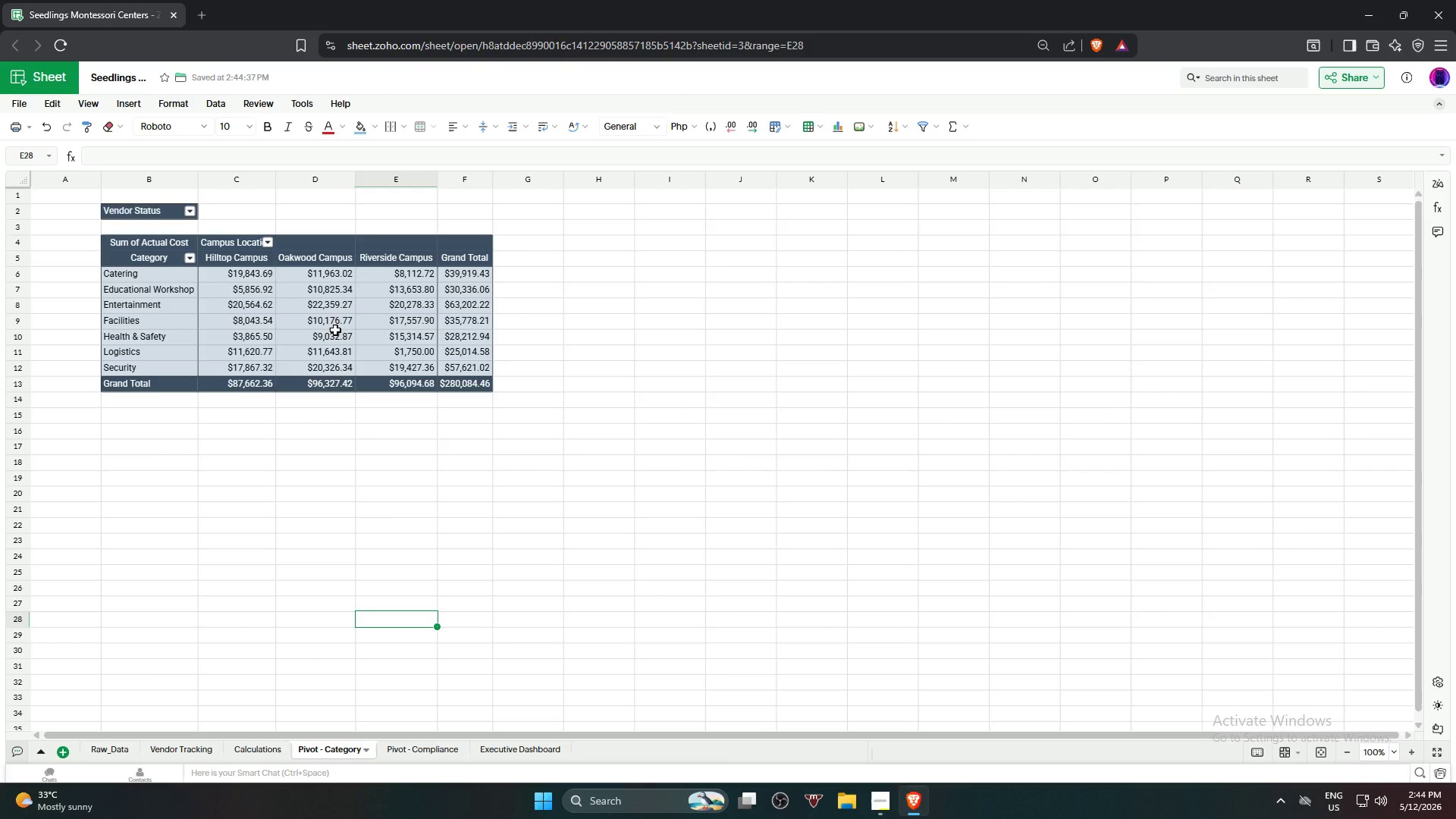 
left_click_drag(start_coordinate=[275, 185], to_coordinate=[292, 186])
 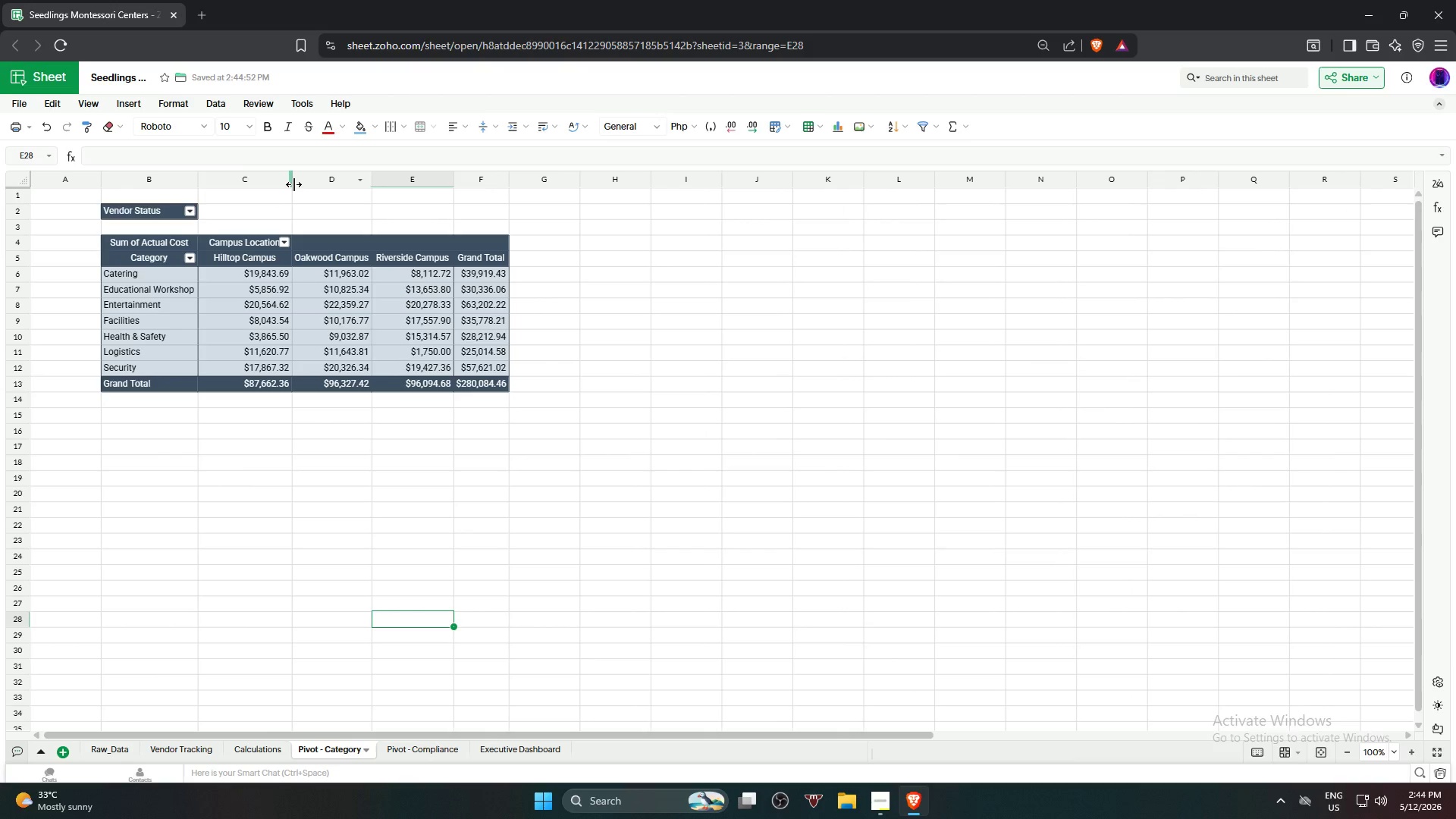 
left_click_drag(start_coordinate=[292, 180], to_coordinate=[297, 183])
 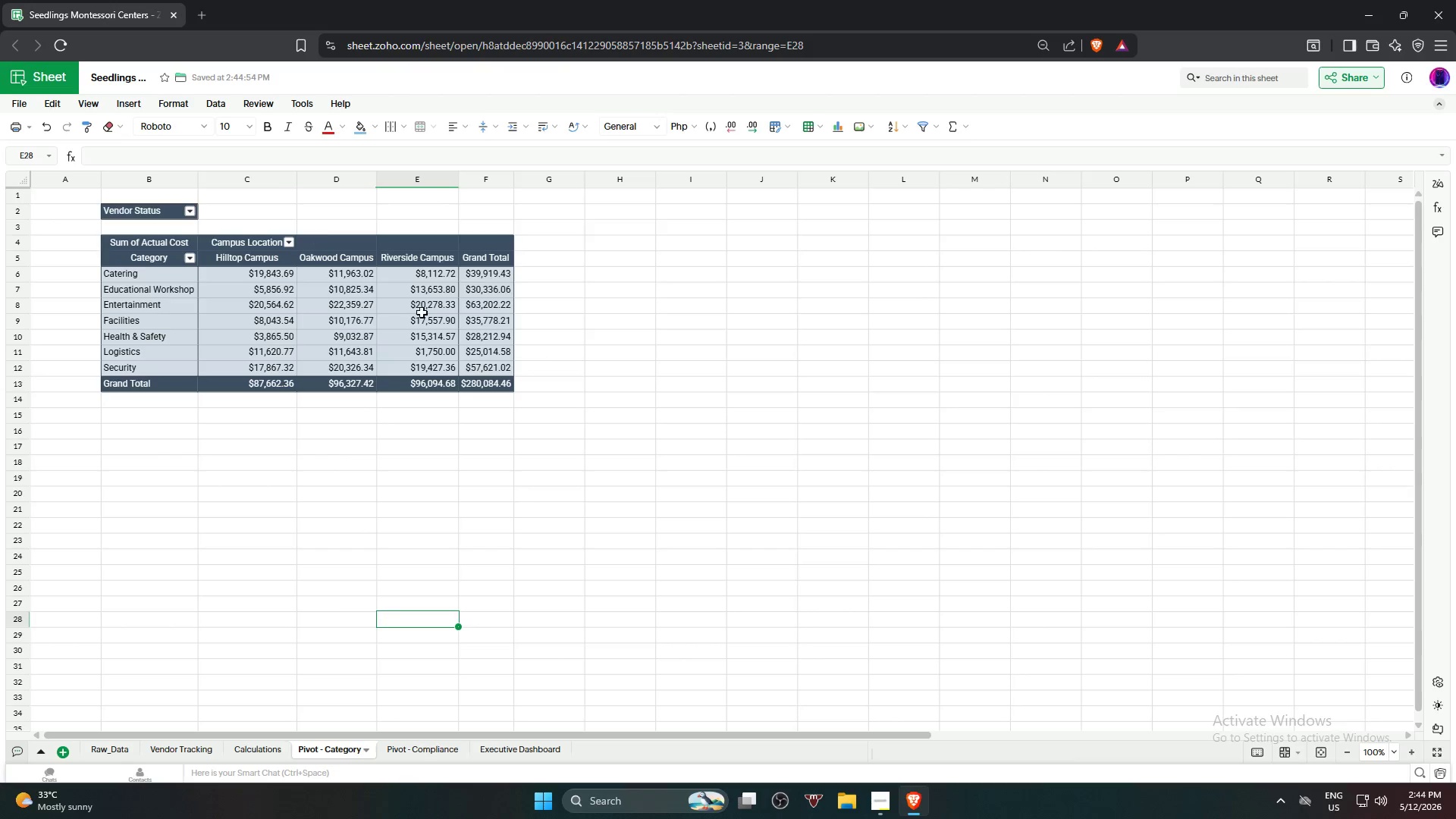 
left_click([672, 427])
 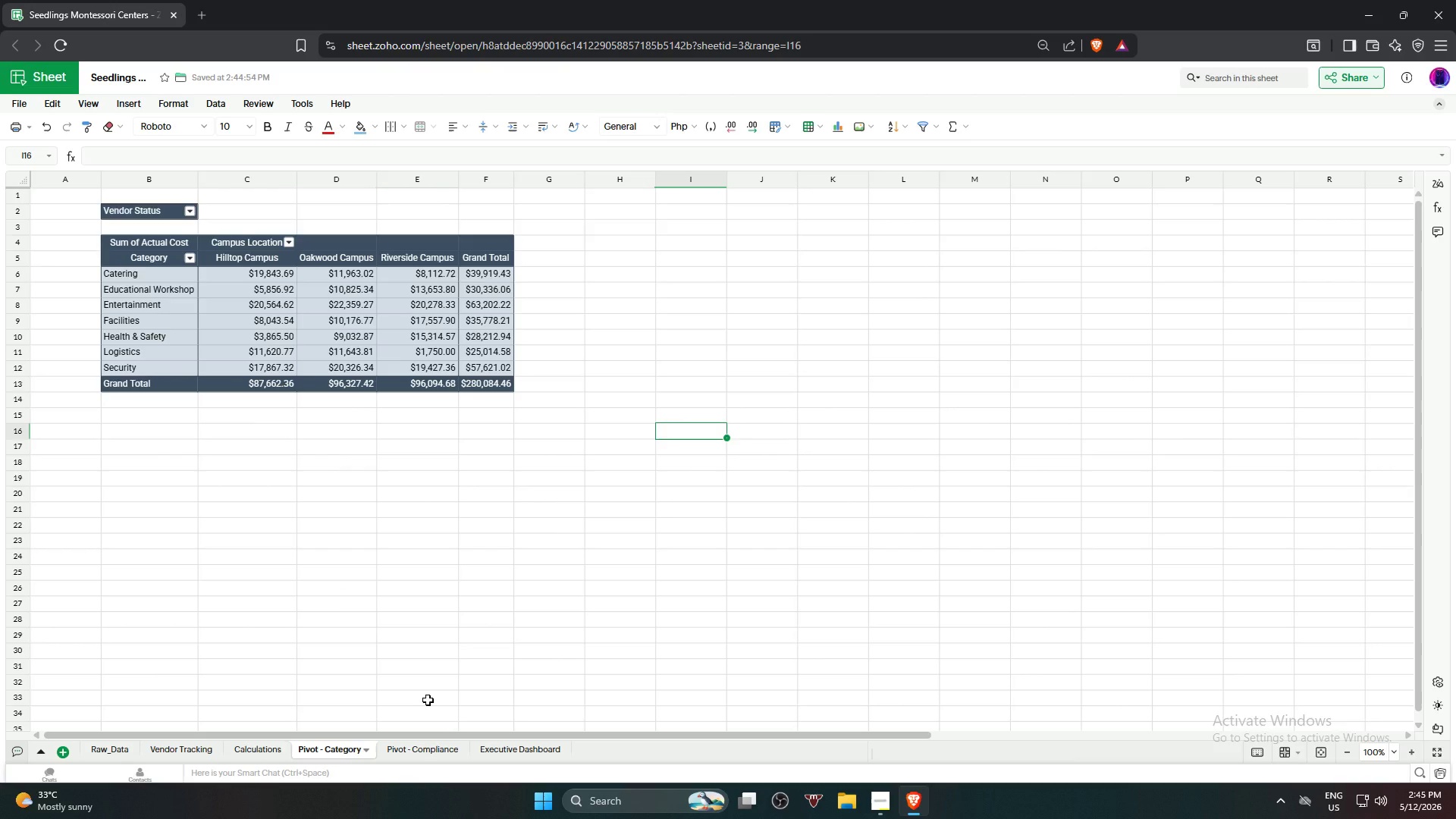 
wait(9.95)
 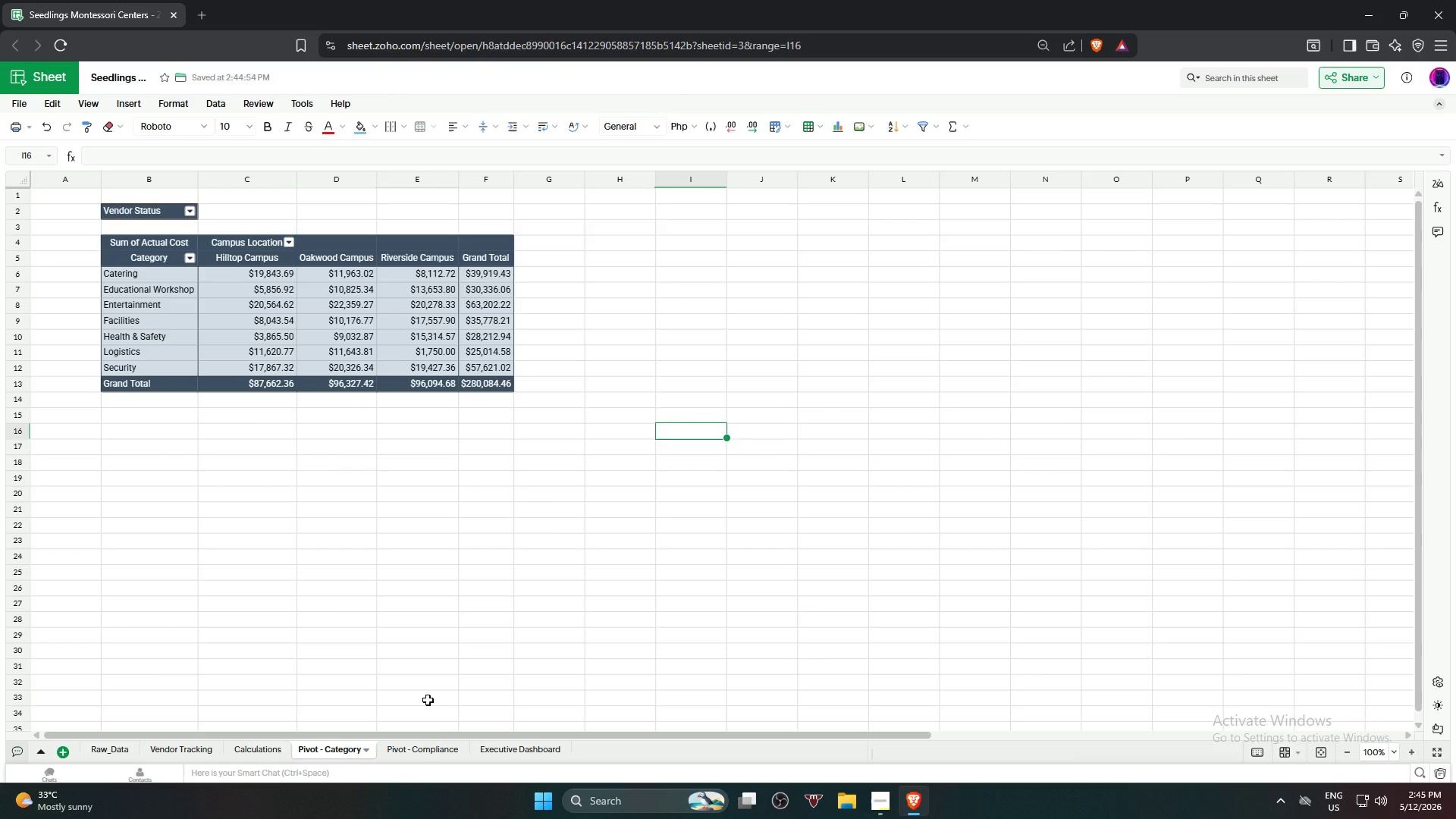 
left_click([414, 748])
 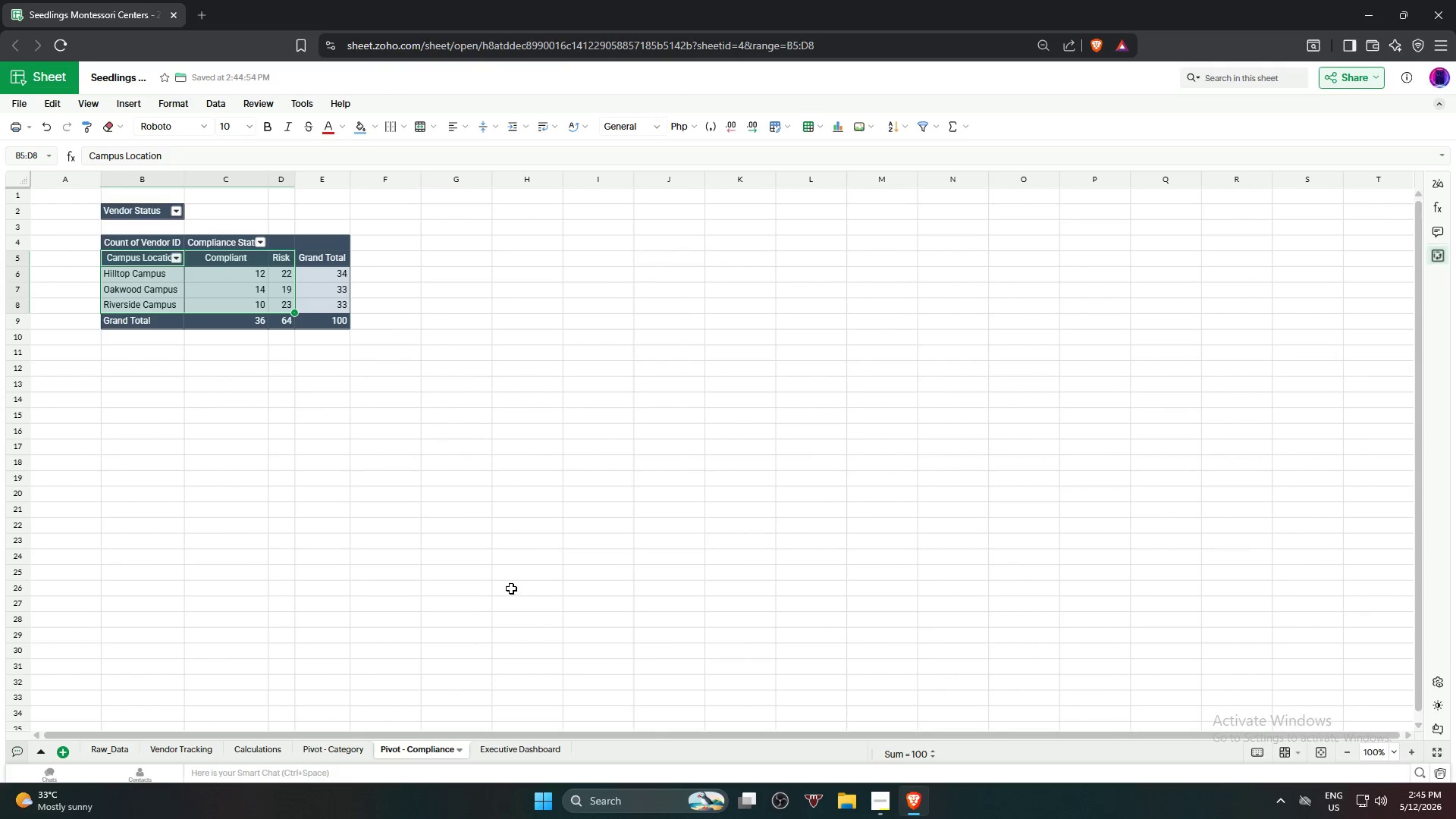 
left_click([507, 586])
 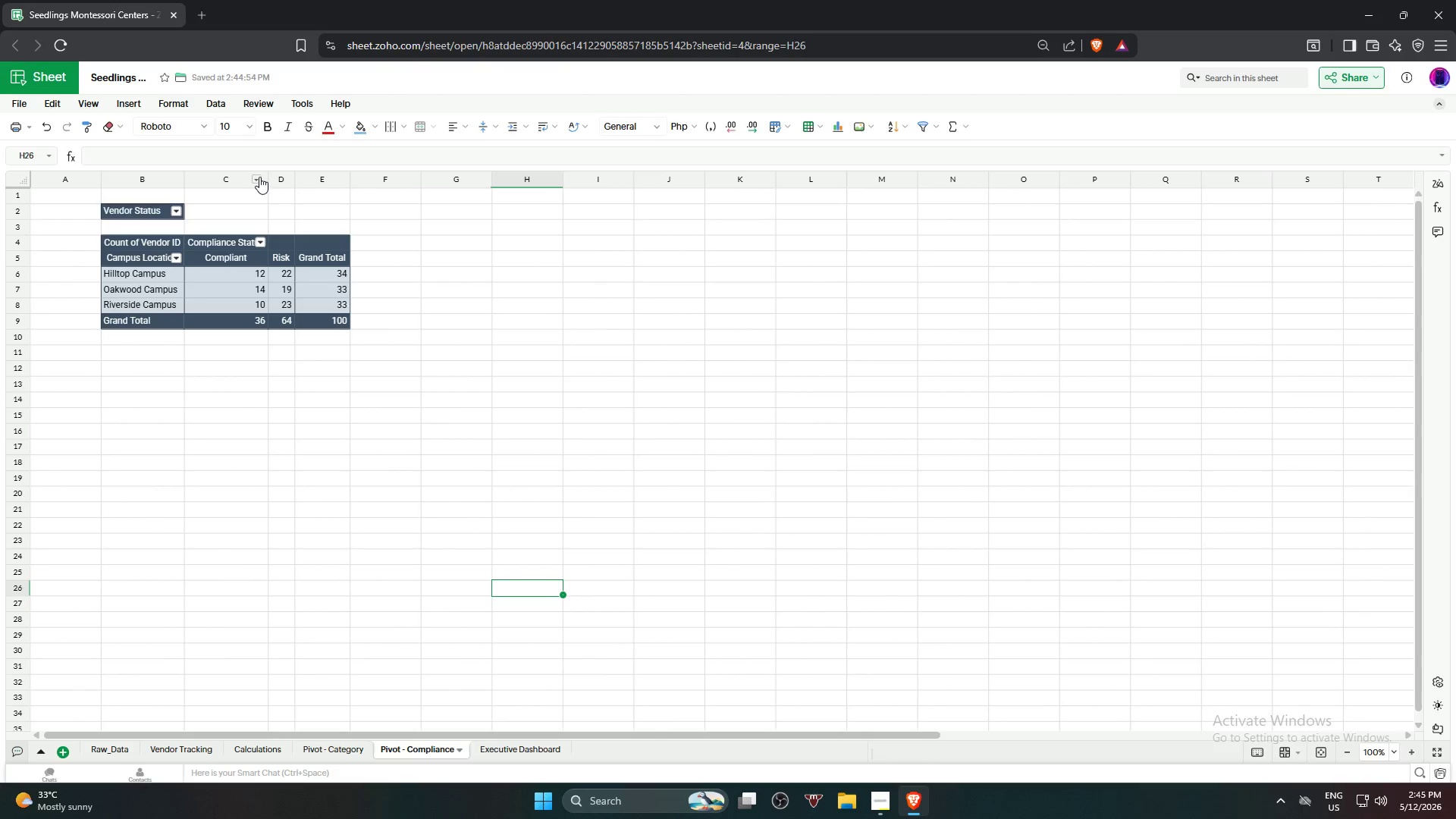 
left_click_drag(start_coordinate=[268, 177], to_coordinate=[282, 188])
 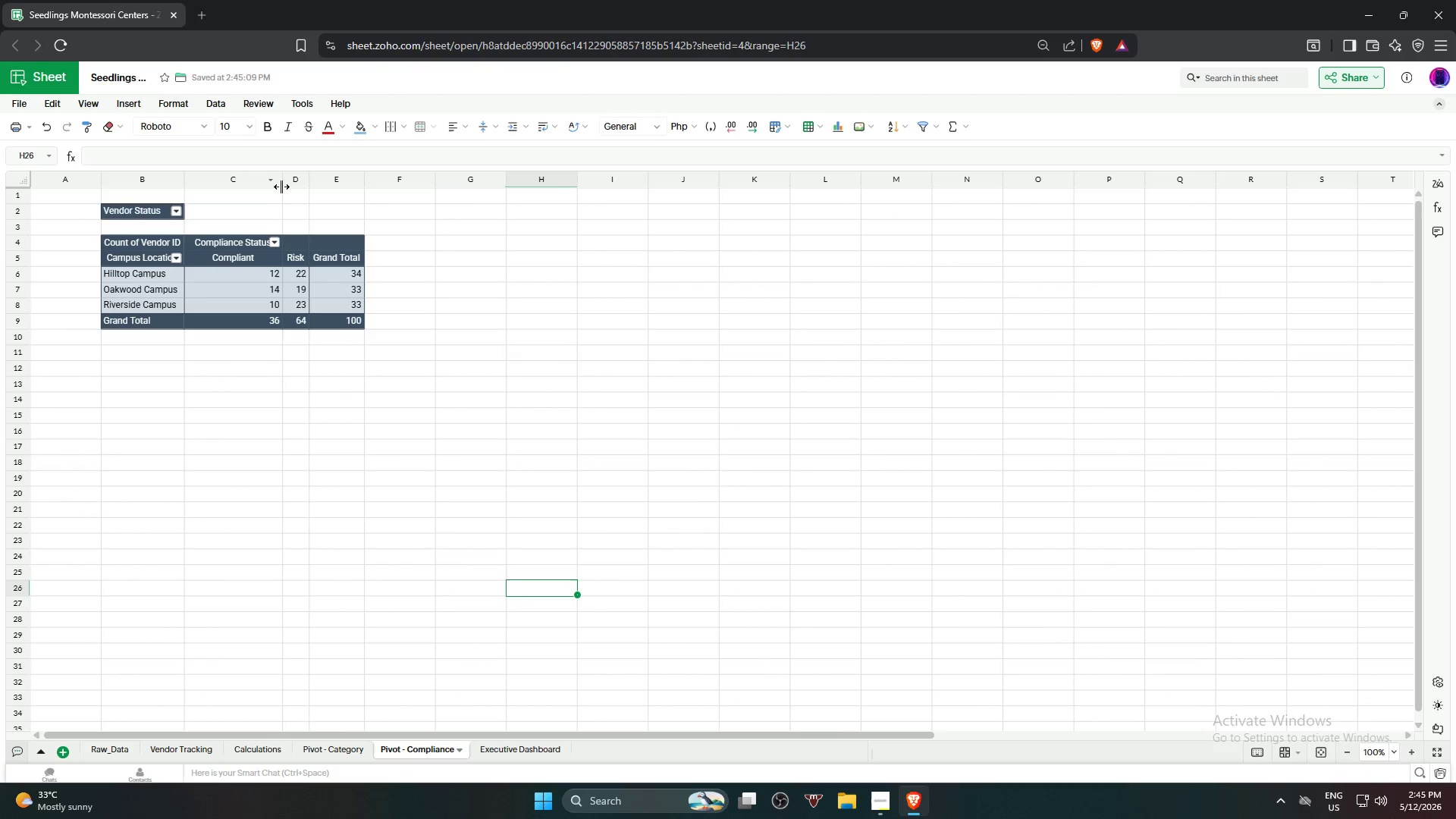 
left_click_drag(start_coordinate=[281, 182], to_coordinate=[290, 186])
 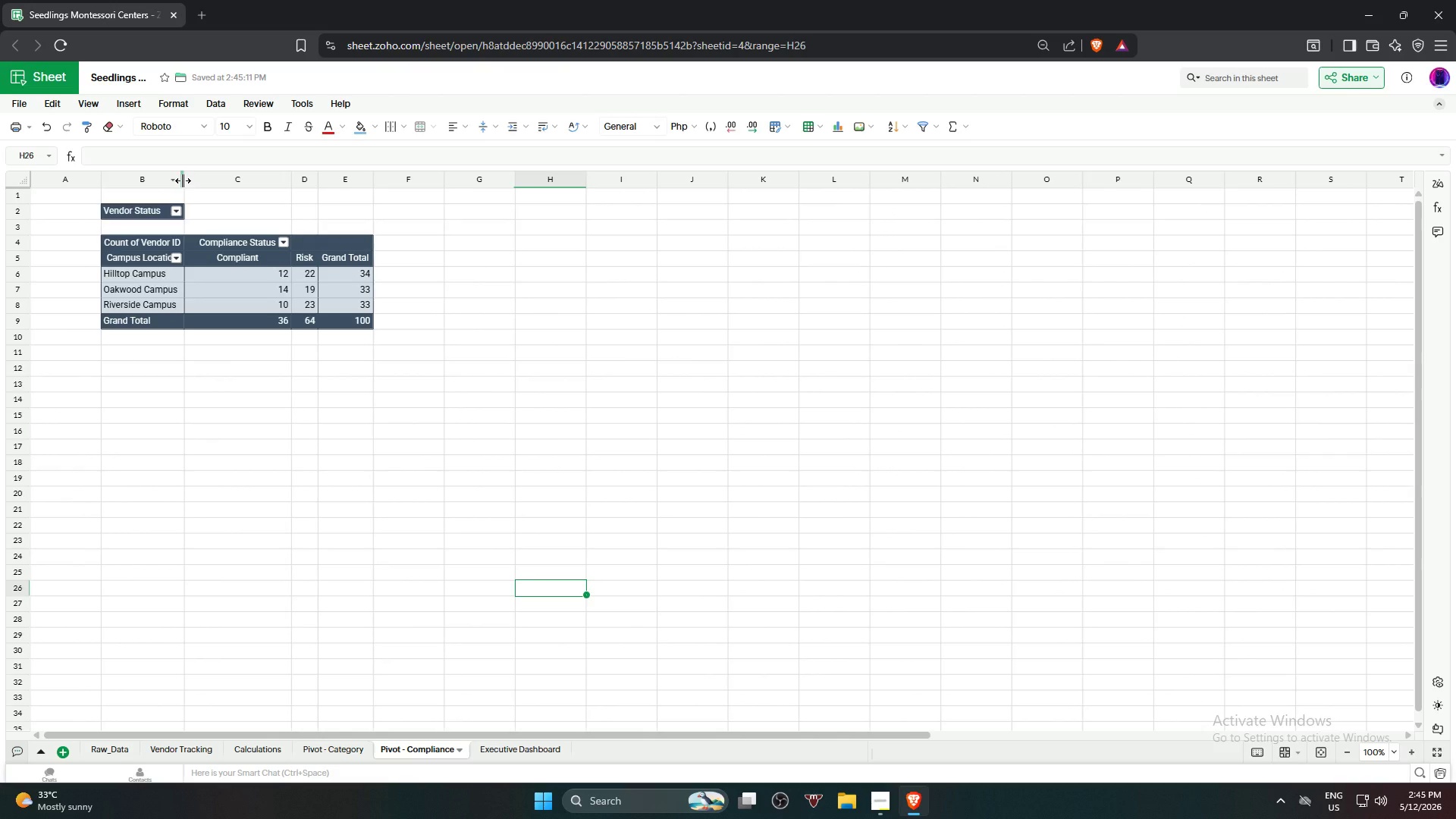 
left_click_drag(start_coordinate=[183, 180], to_coordinate=[196, 185])
 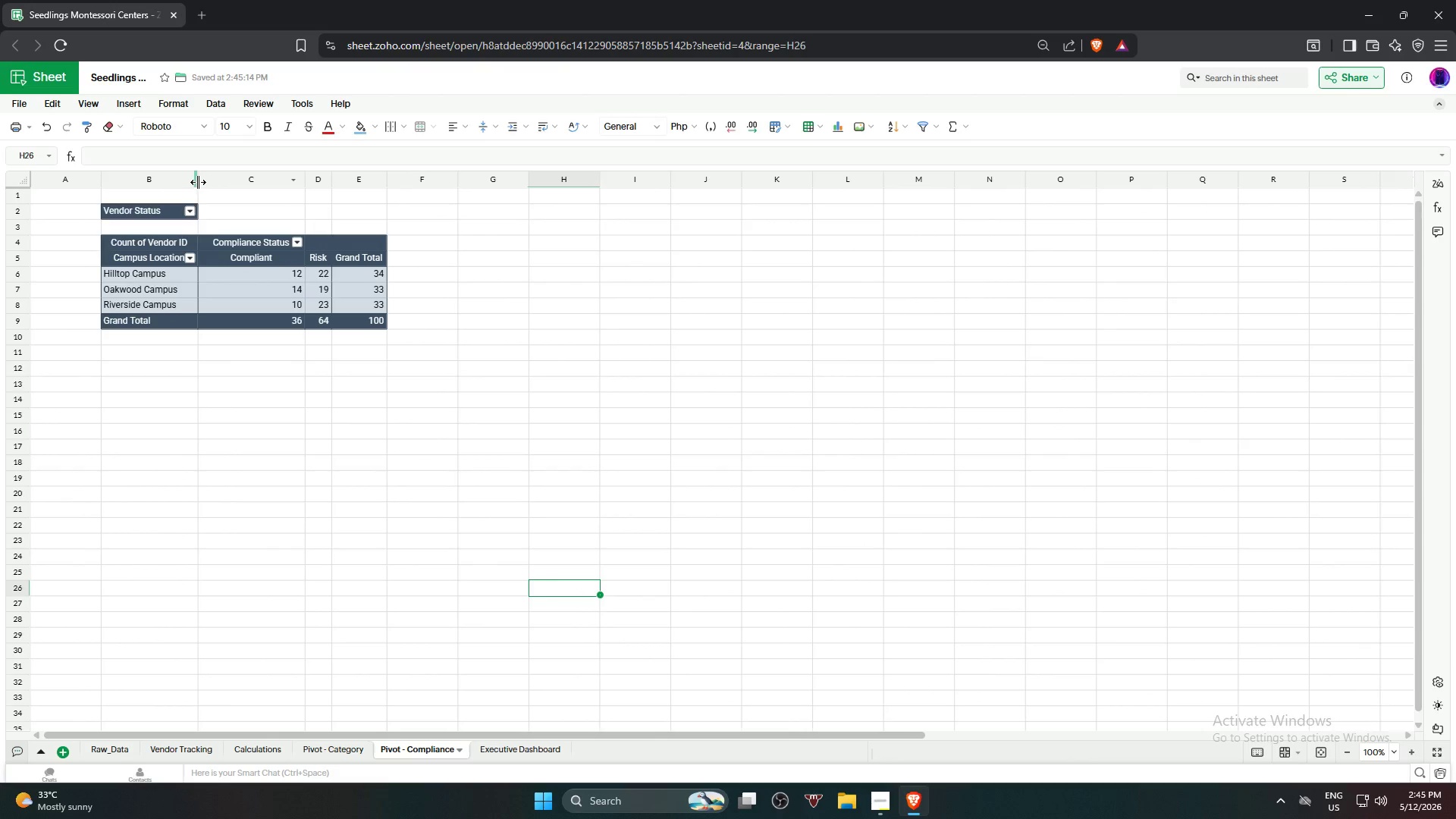 
left_click_drag(start_coordinate=[196, 180], to_coordinate=[209, 185])
 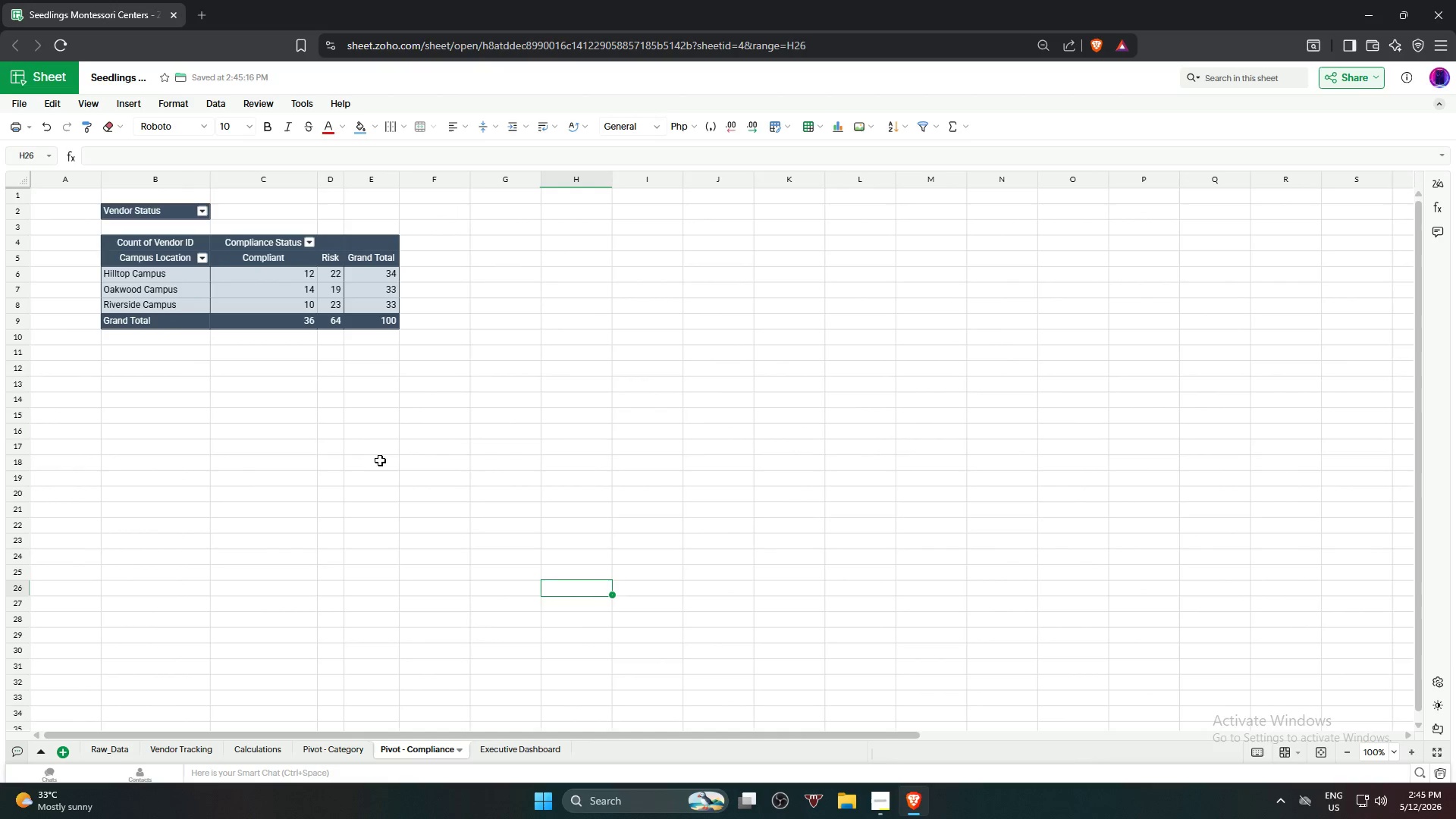 
left_click([399, 504])
 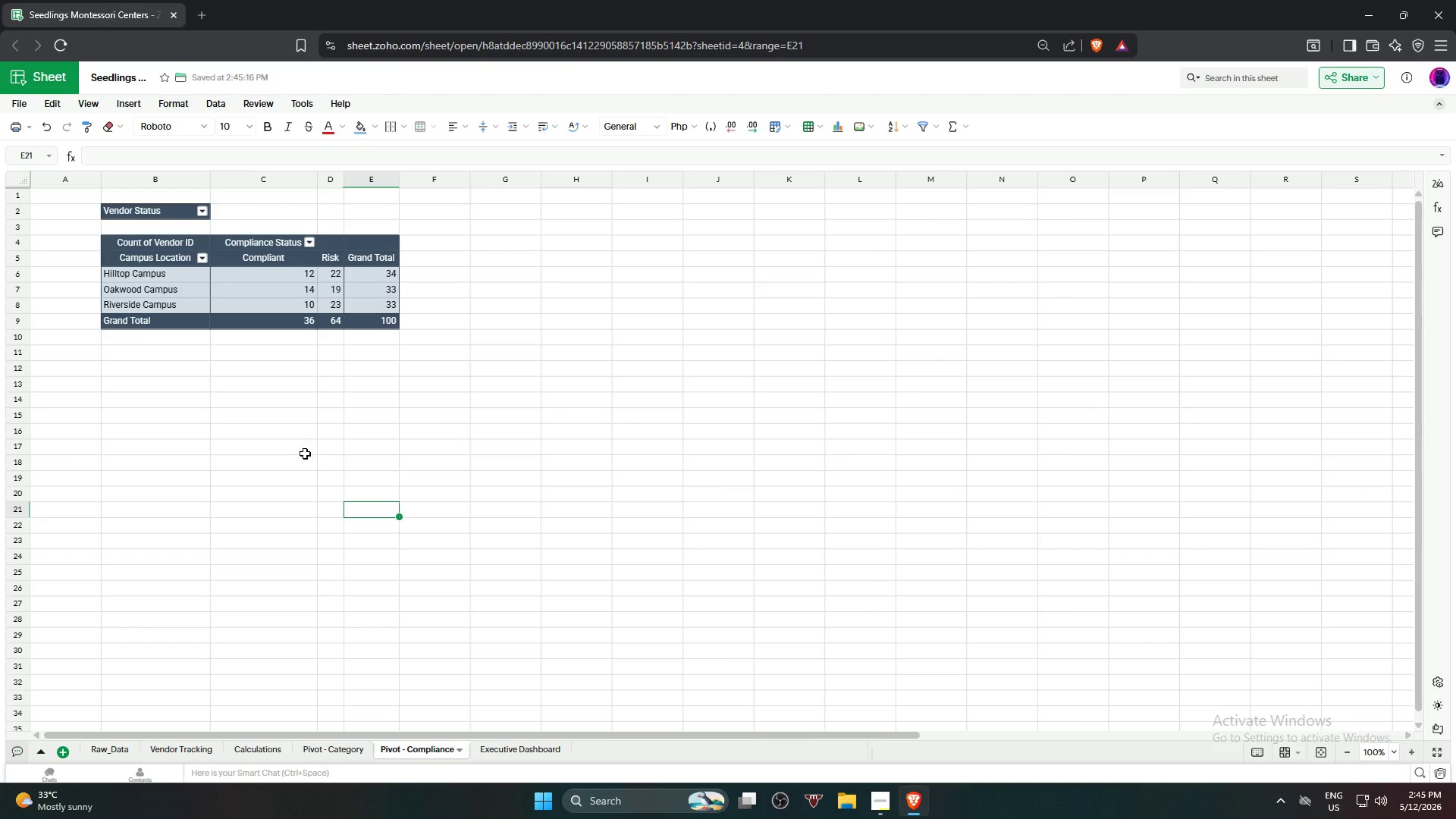 
wait(10.16)
 